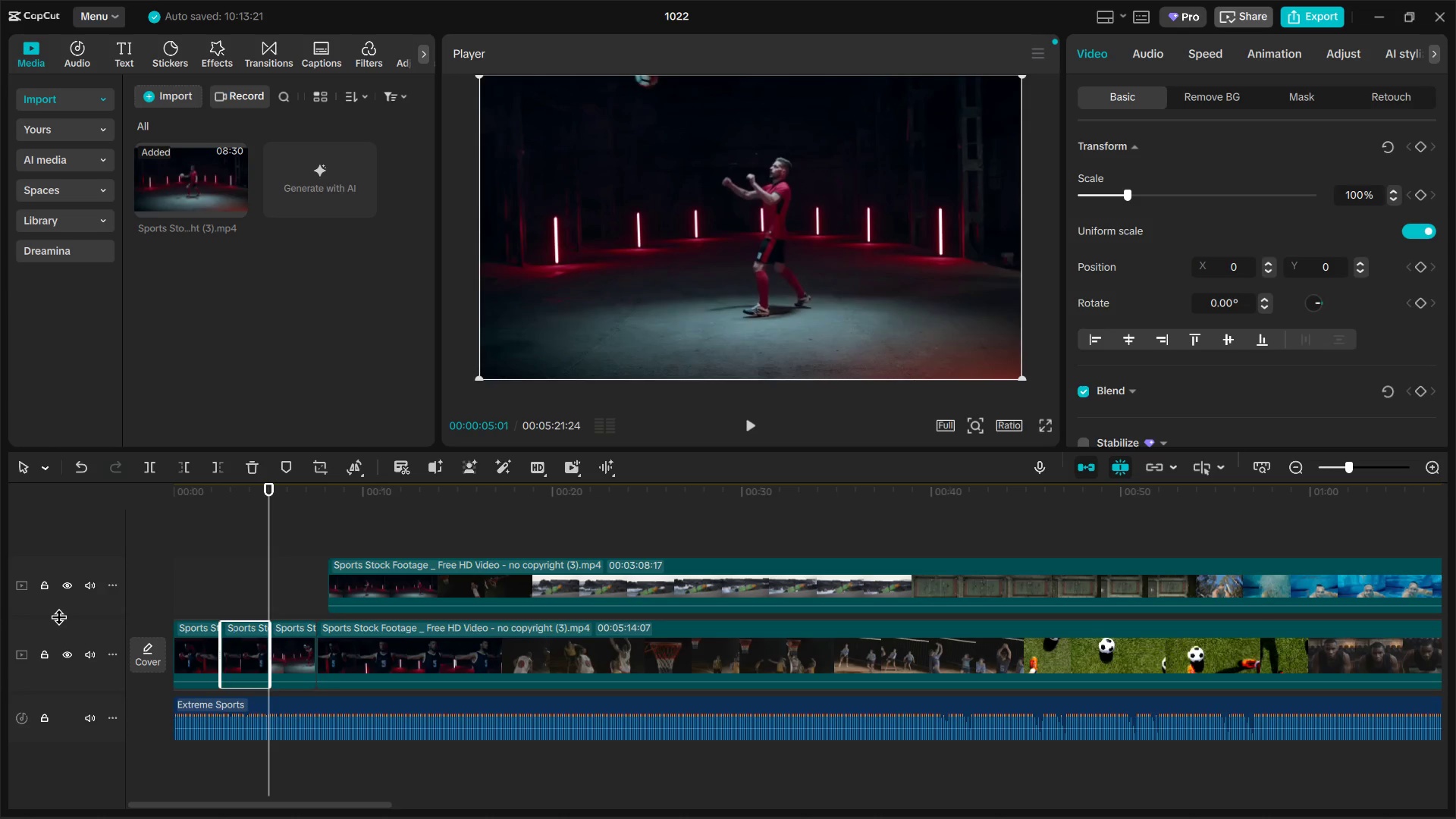 
left_click_drag(start_coordinate=[195, 504], to_coordinate=[130, 494])
 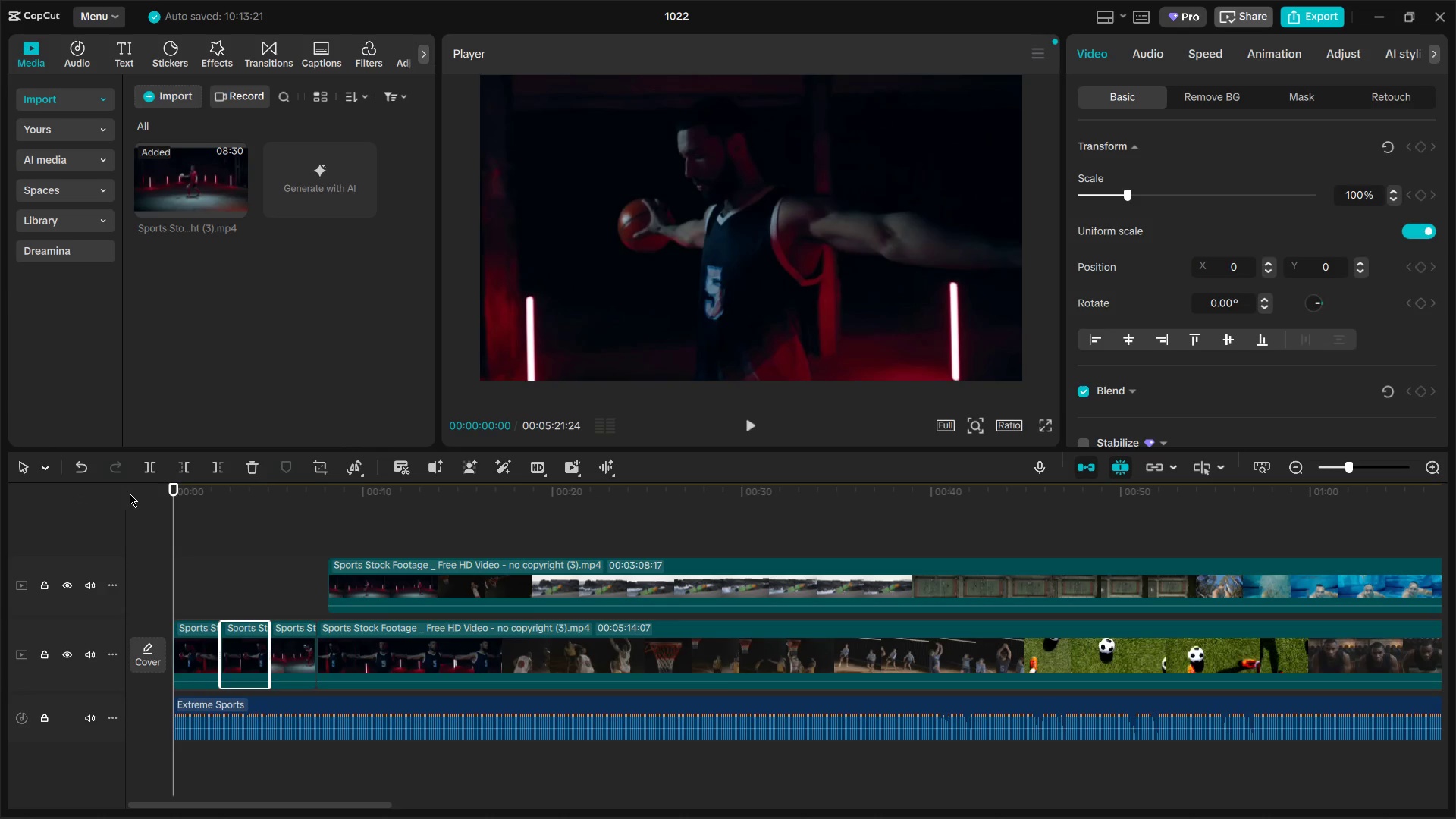 
key(Space)
 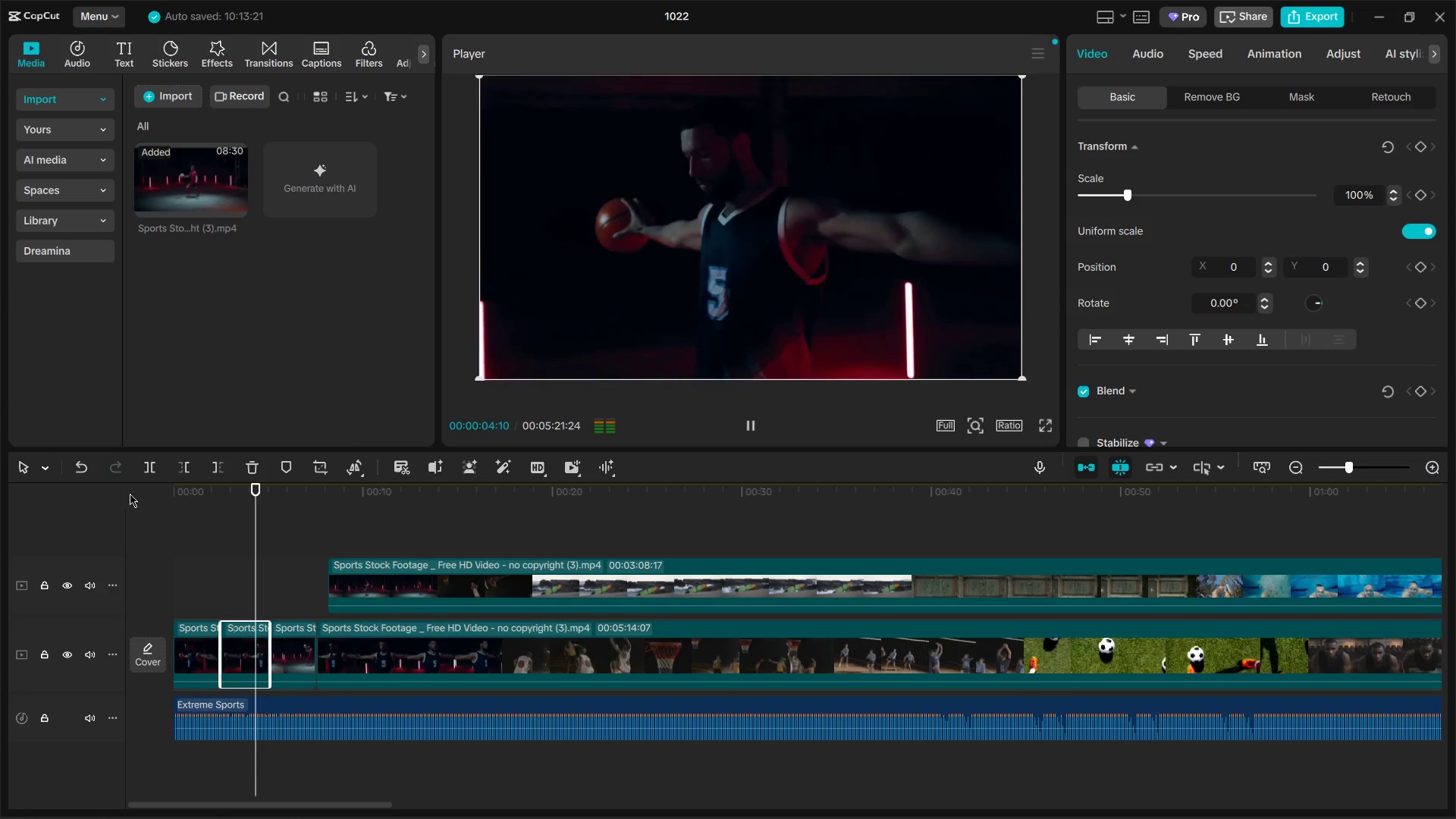 
wait(5.89)
 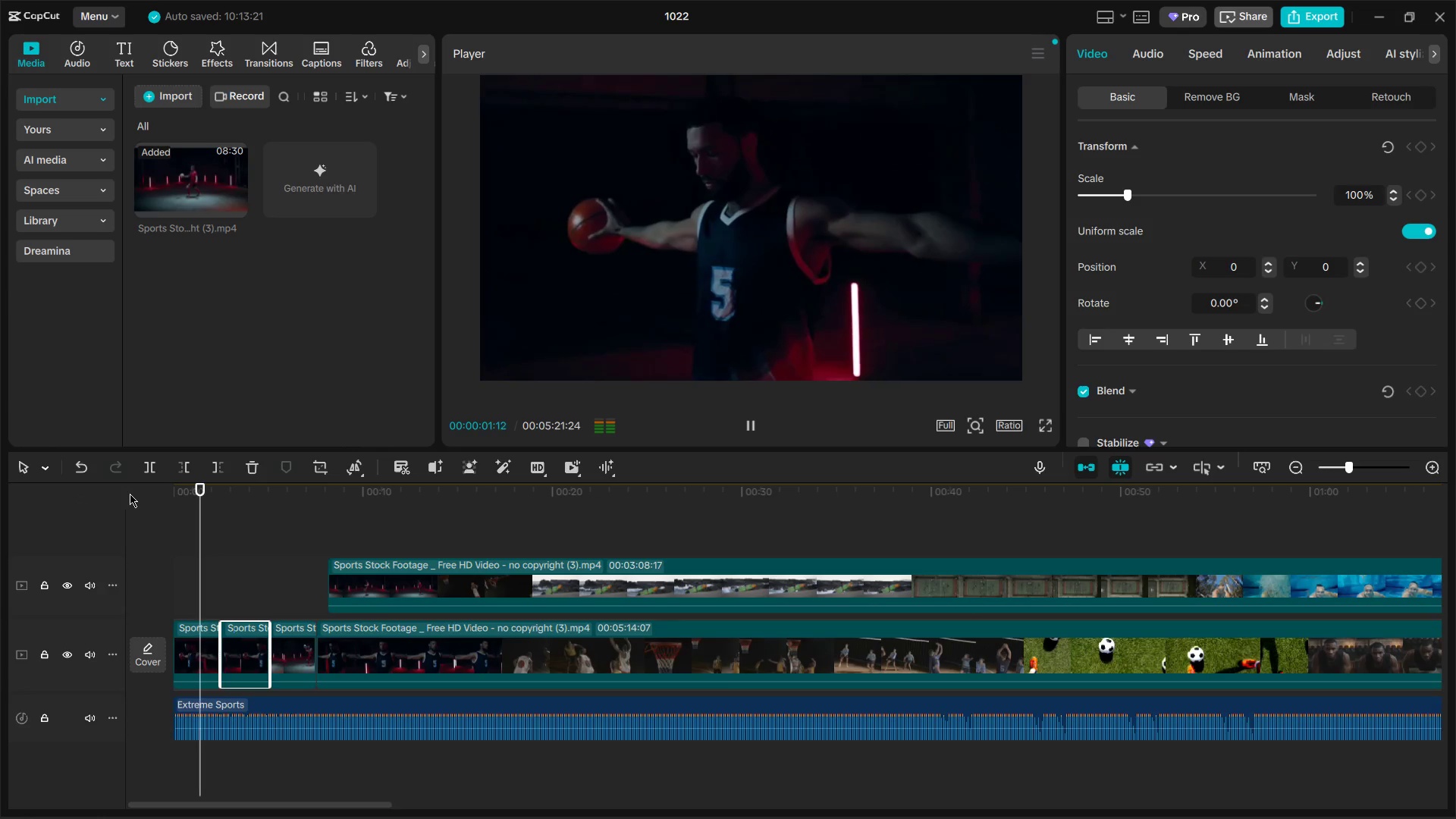 
key(Space)
 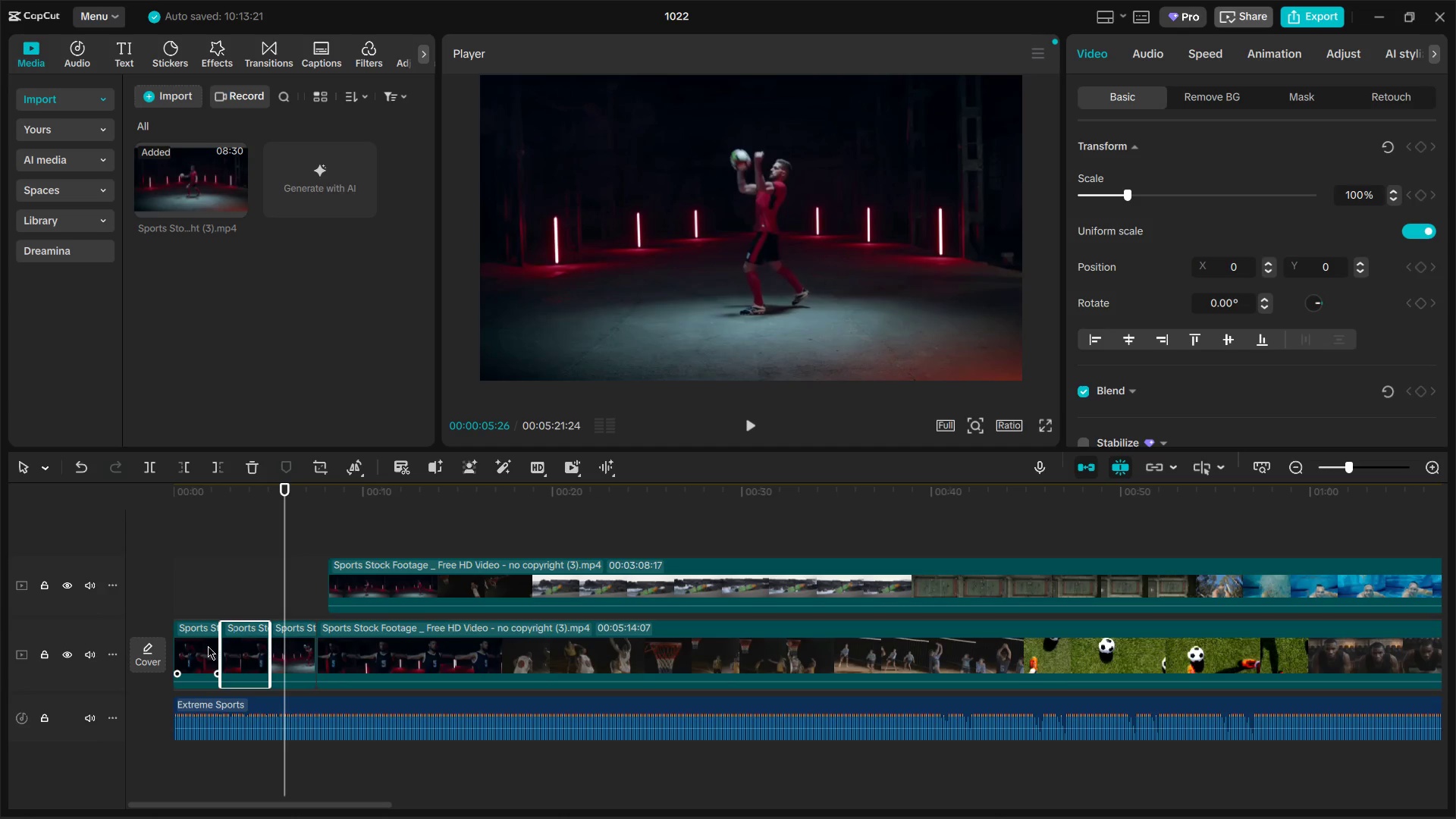 
left_click_drag(start_coordinate=[204, 645], to_coordinate=[209, 645])
 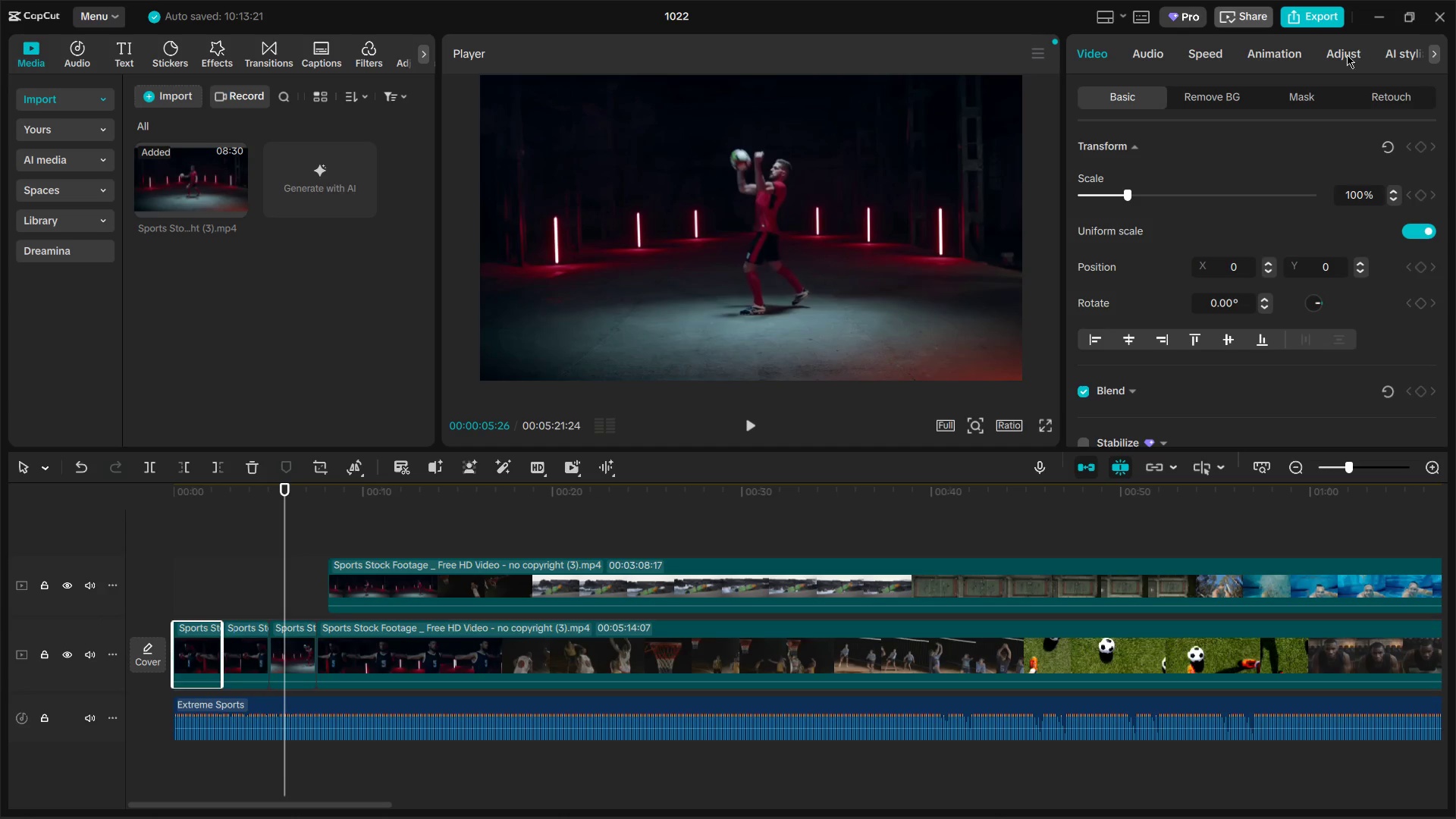 
double_click([1291, 56])
 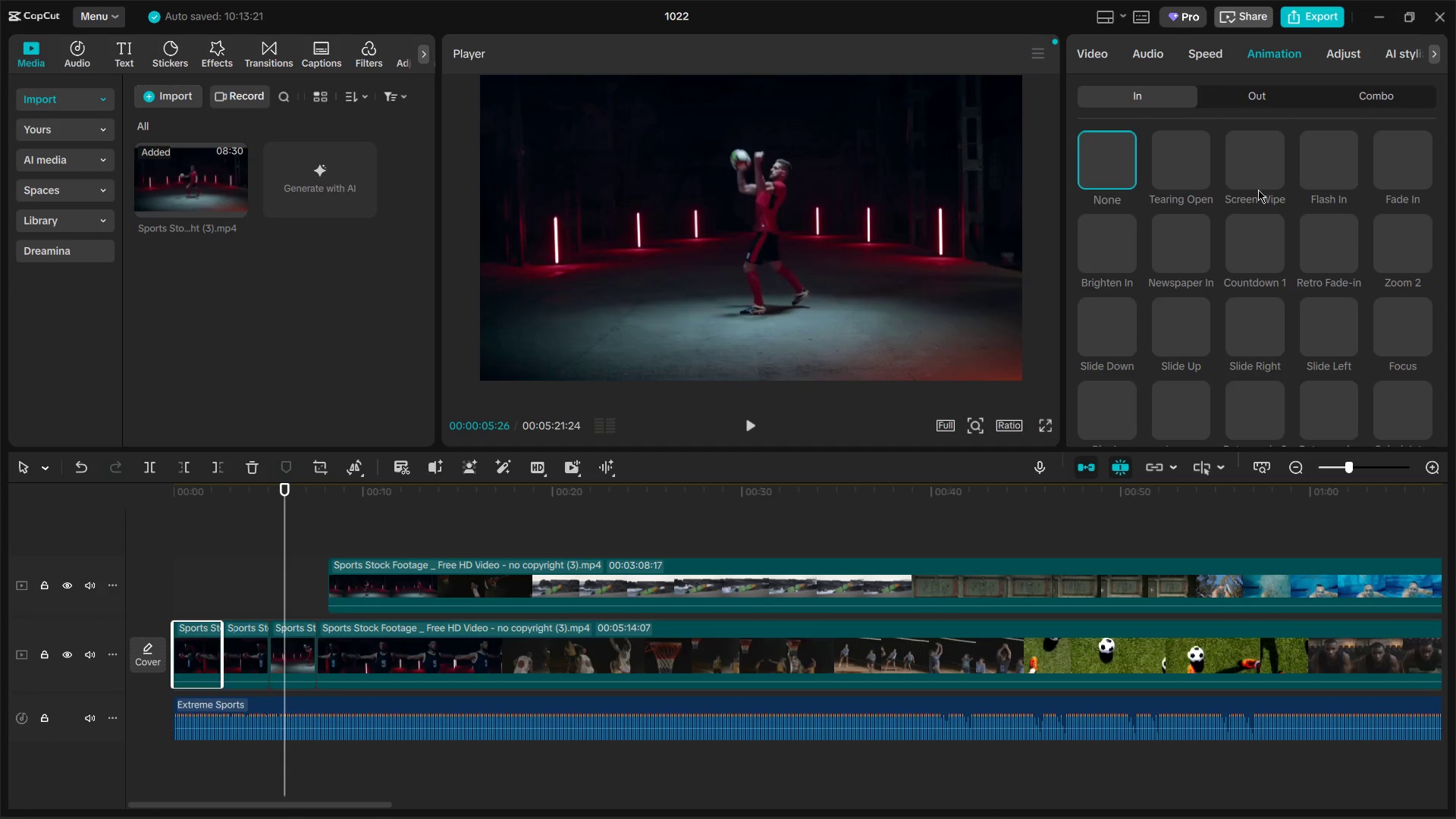 
left_click([1402, 173])
 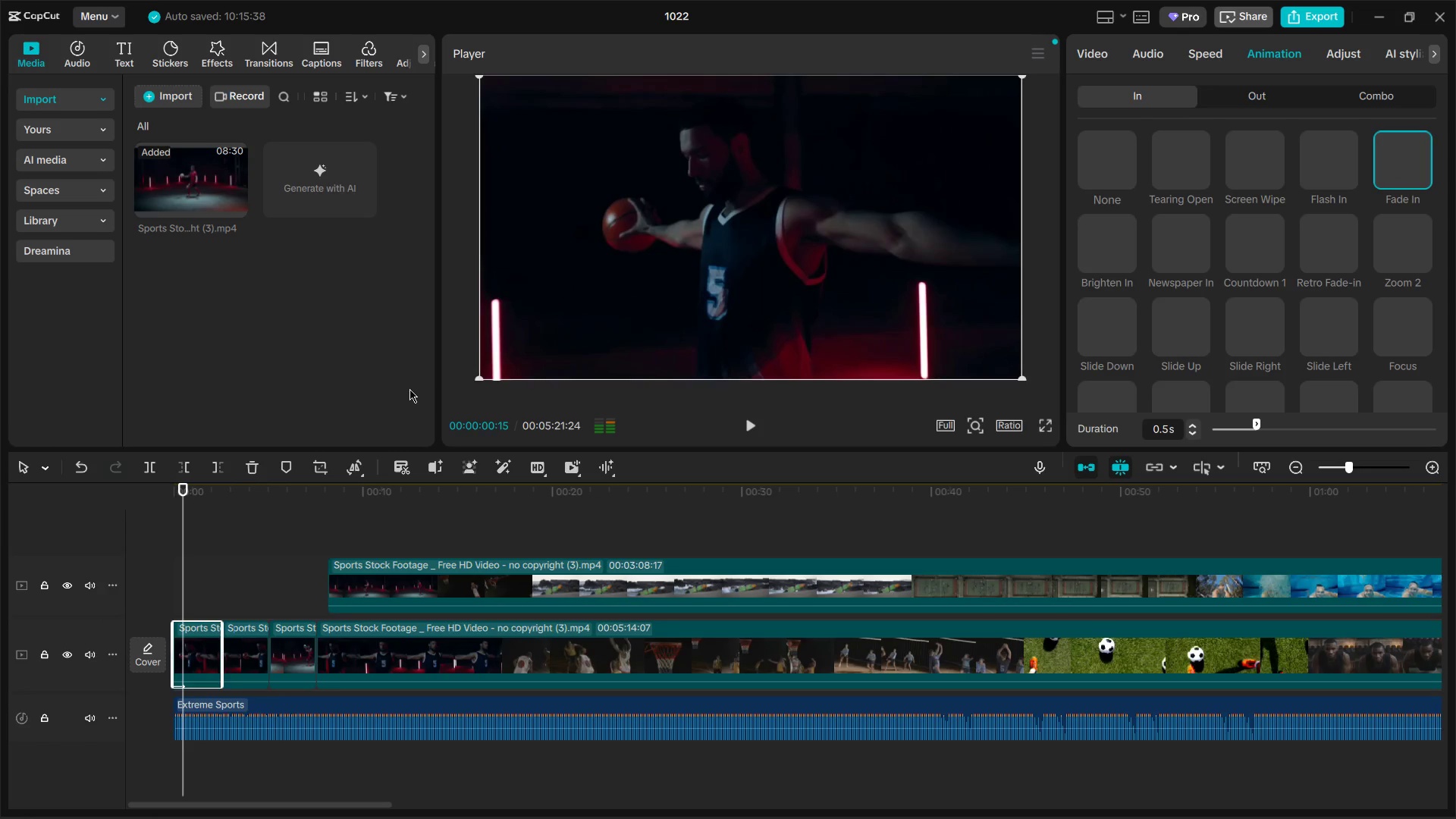 
key(Space)
 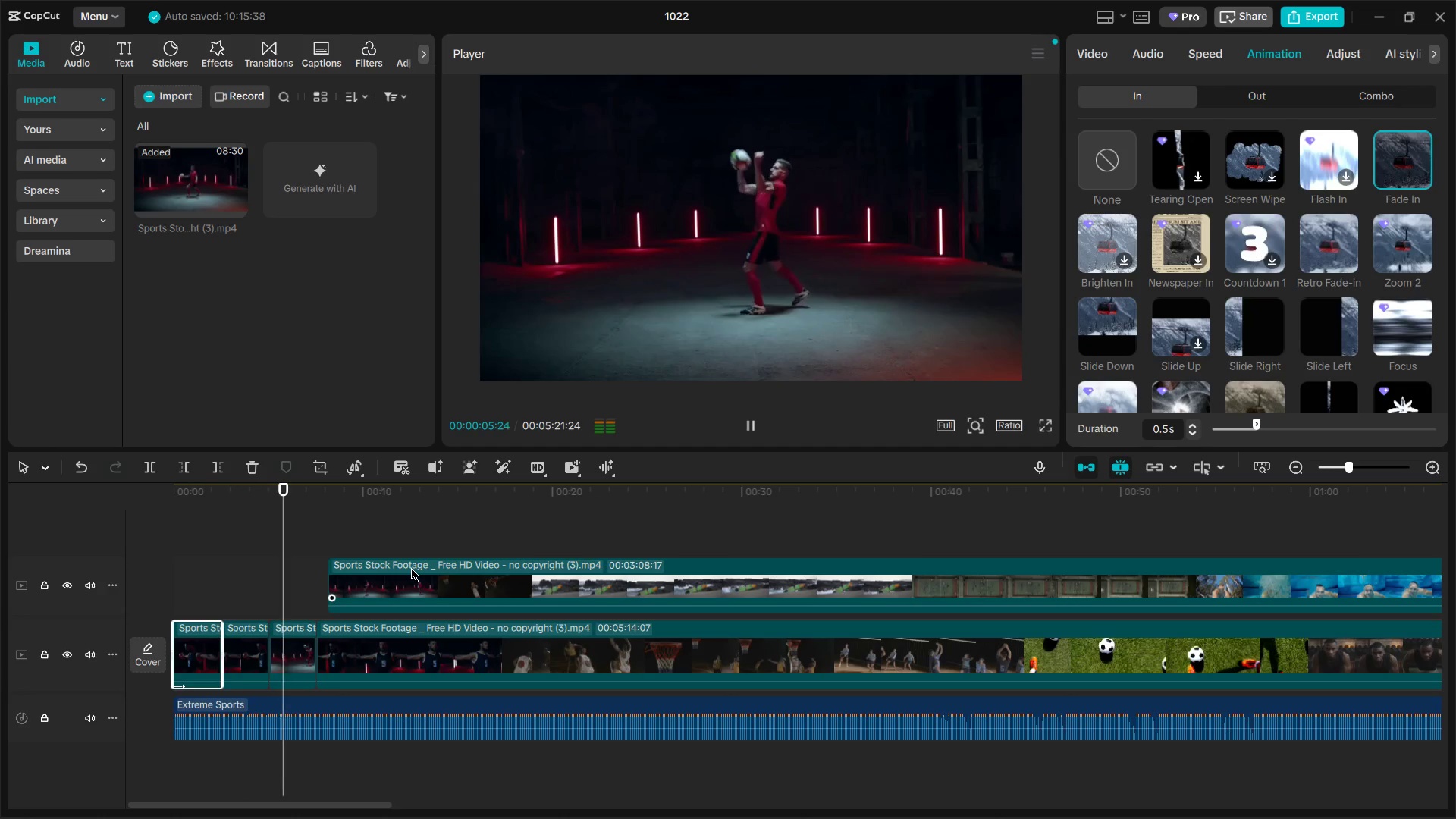 
wait(7.19)
 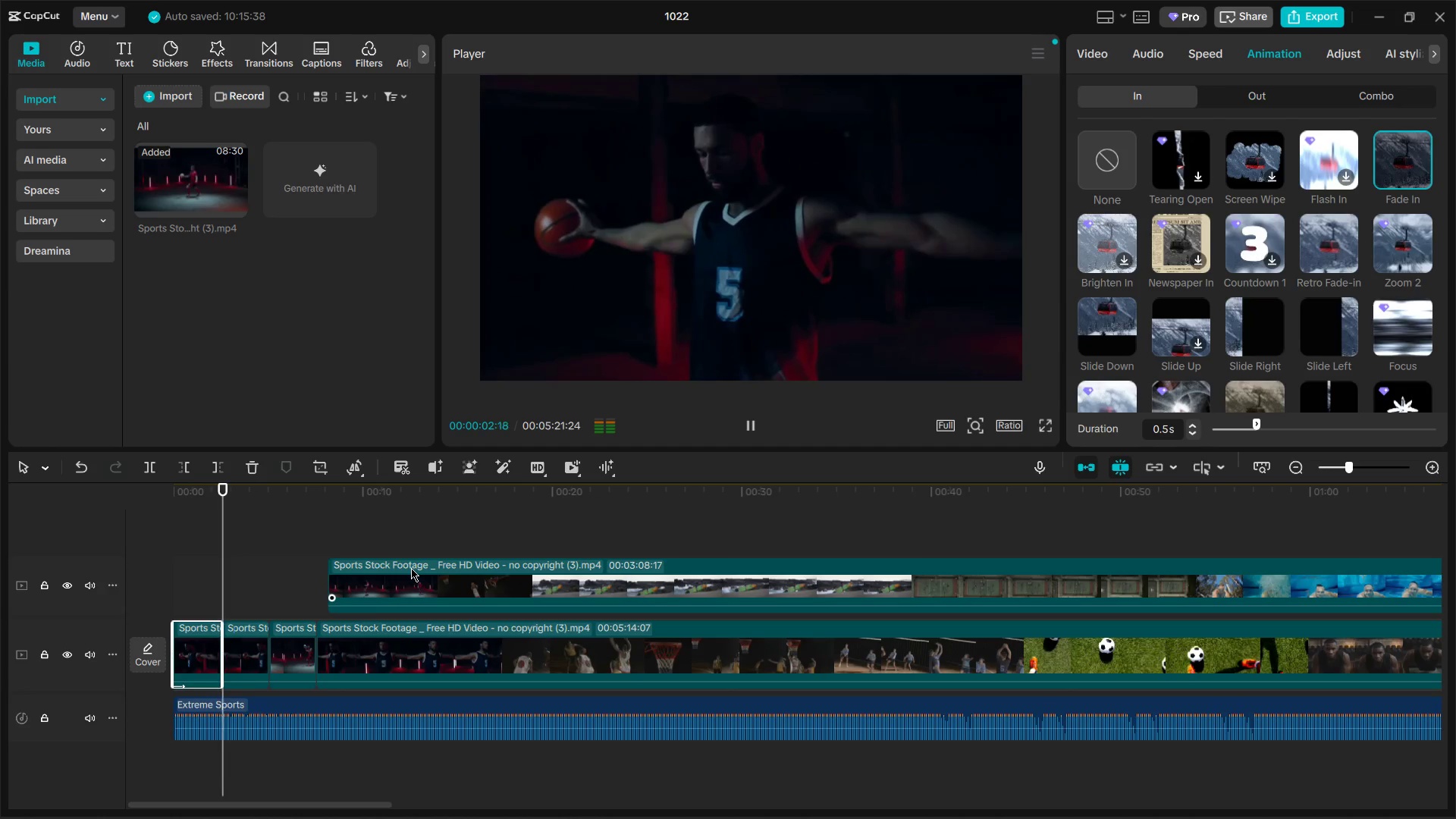 
key(Space)
 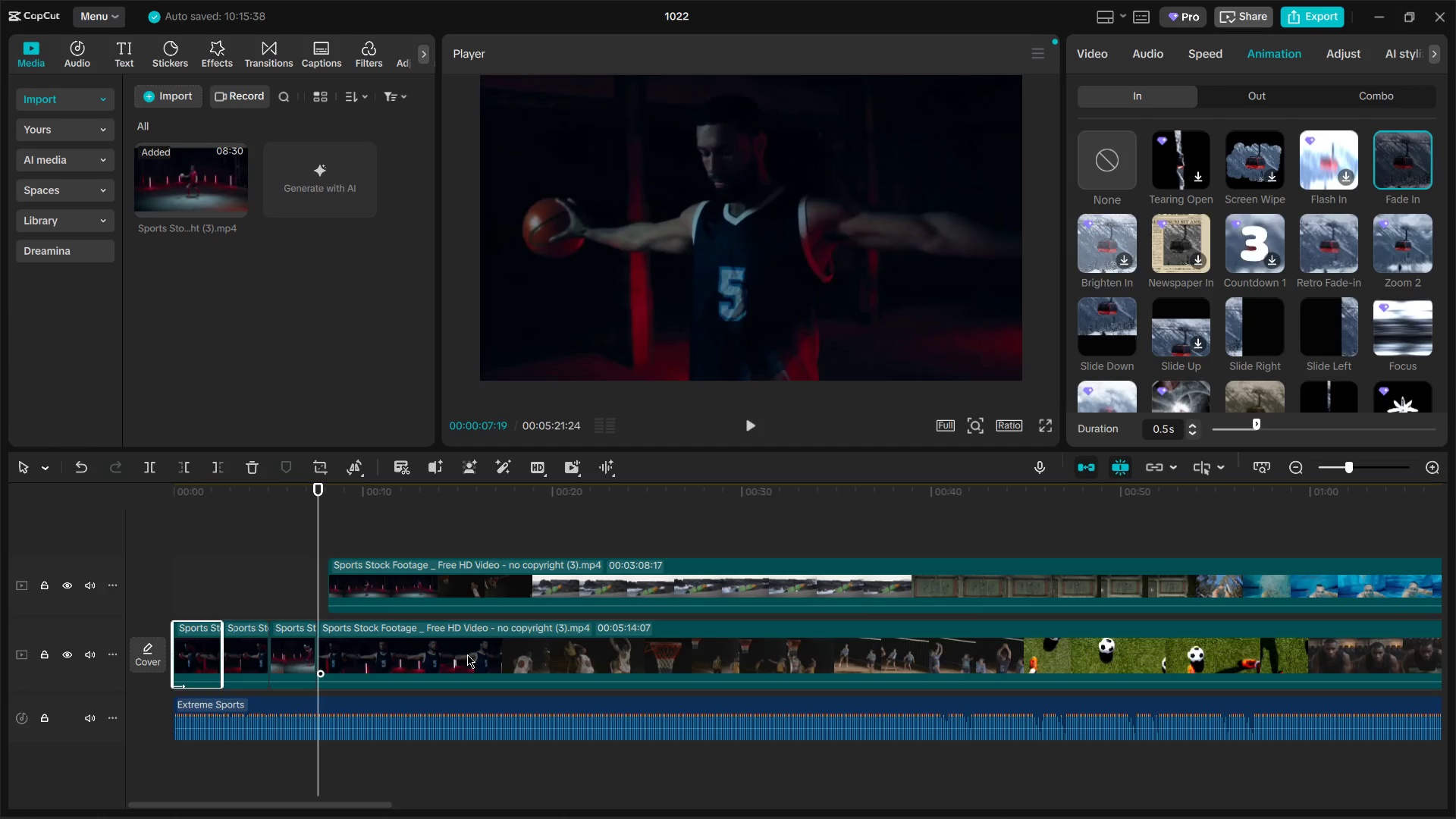 
left_click_drag(start_coordinate=[488, 589], to_coordinate=[926, 586])
 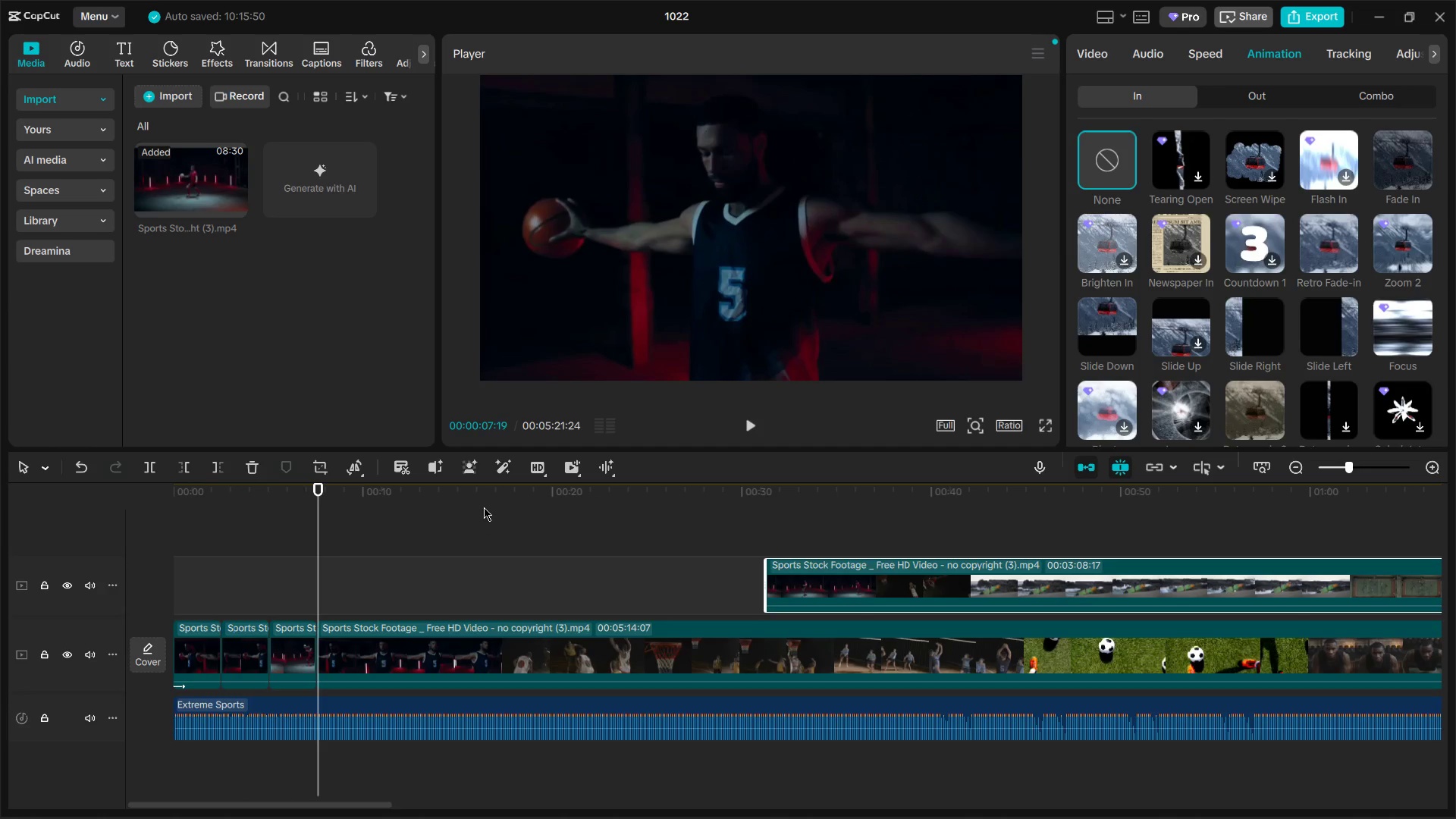 
left_click([486, 498])
 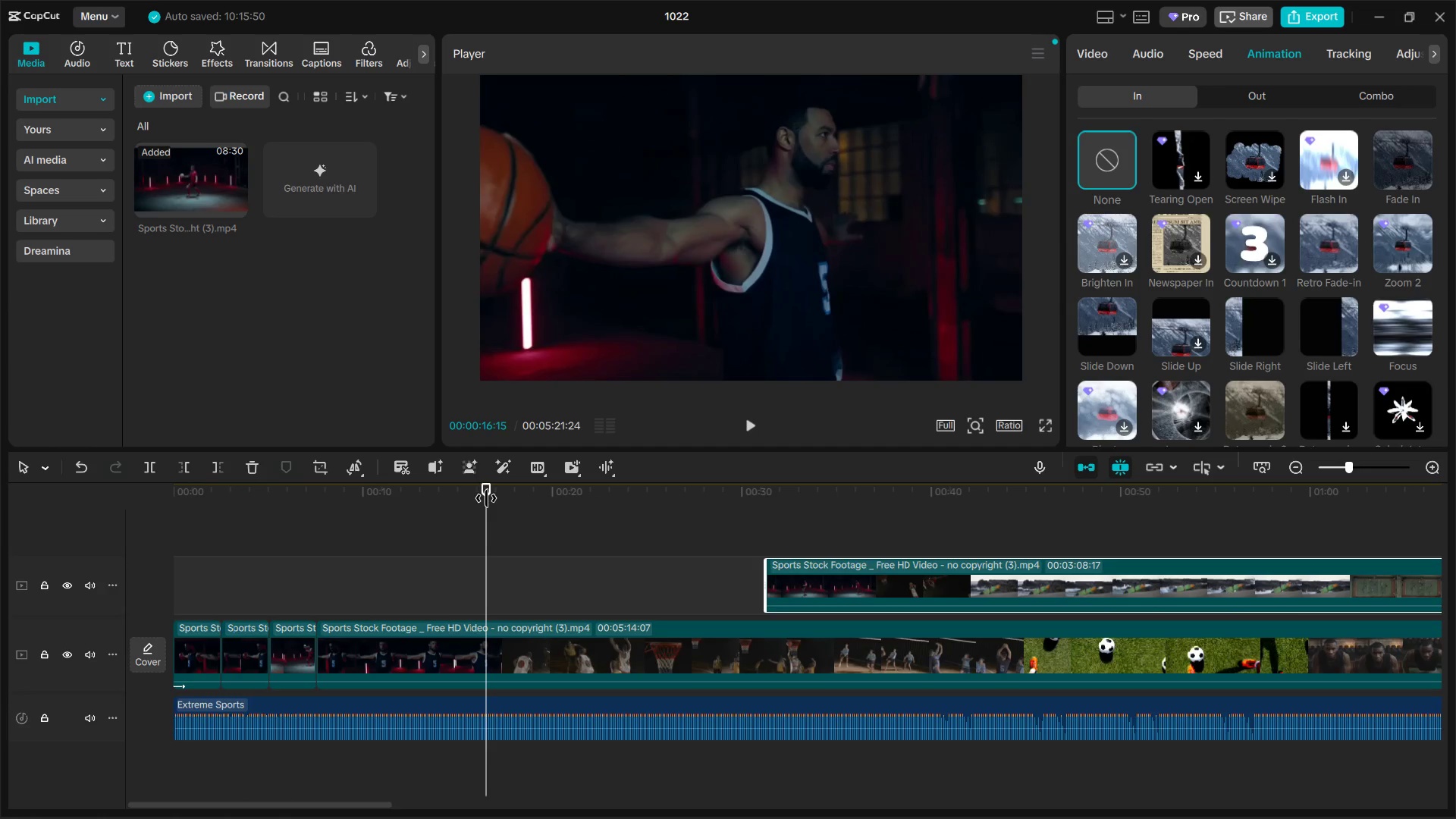 
key(Space)
 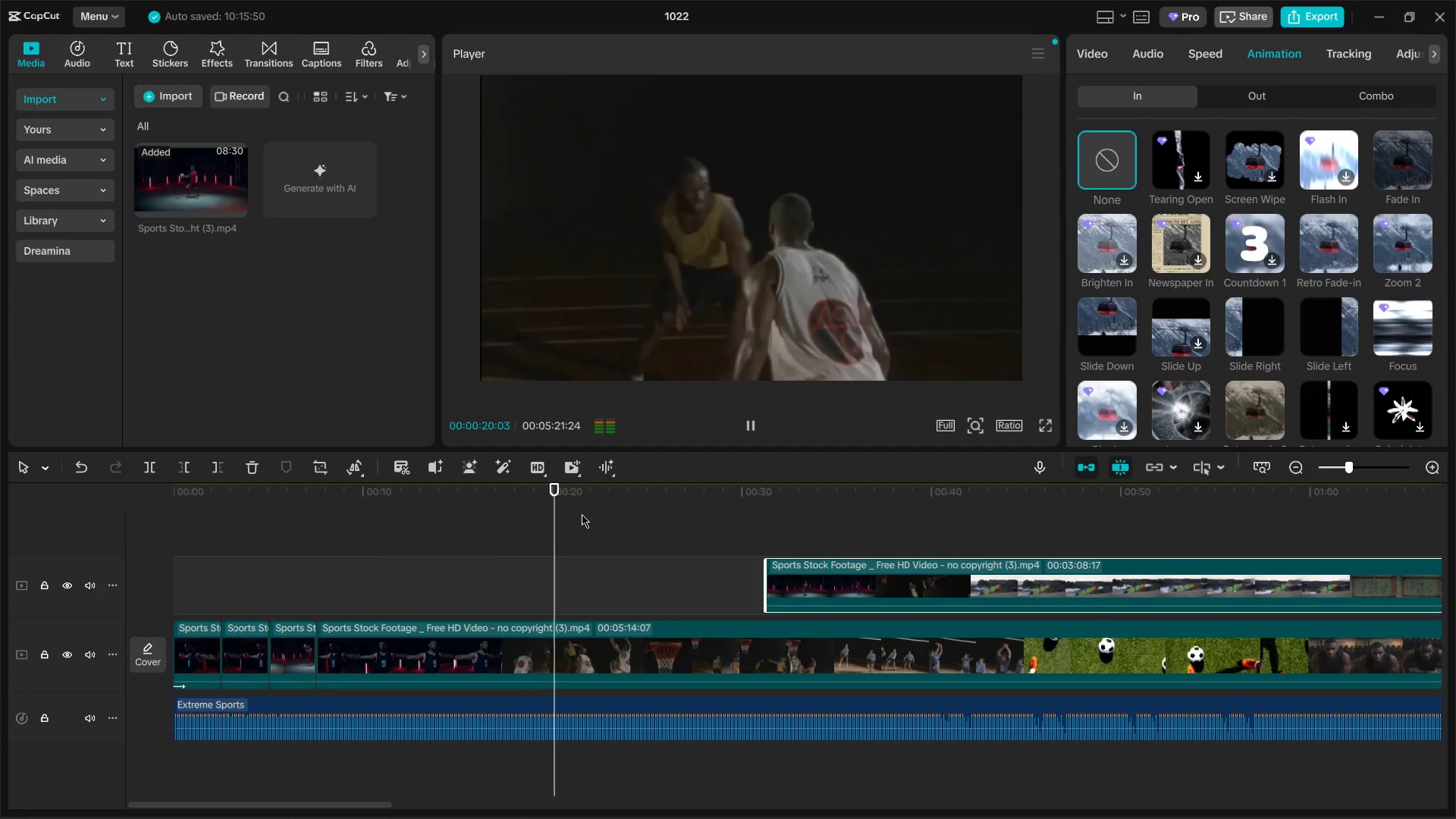 
left_click([687, 506])
 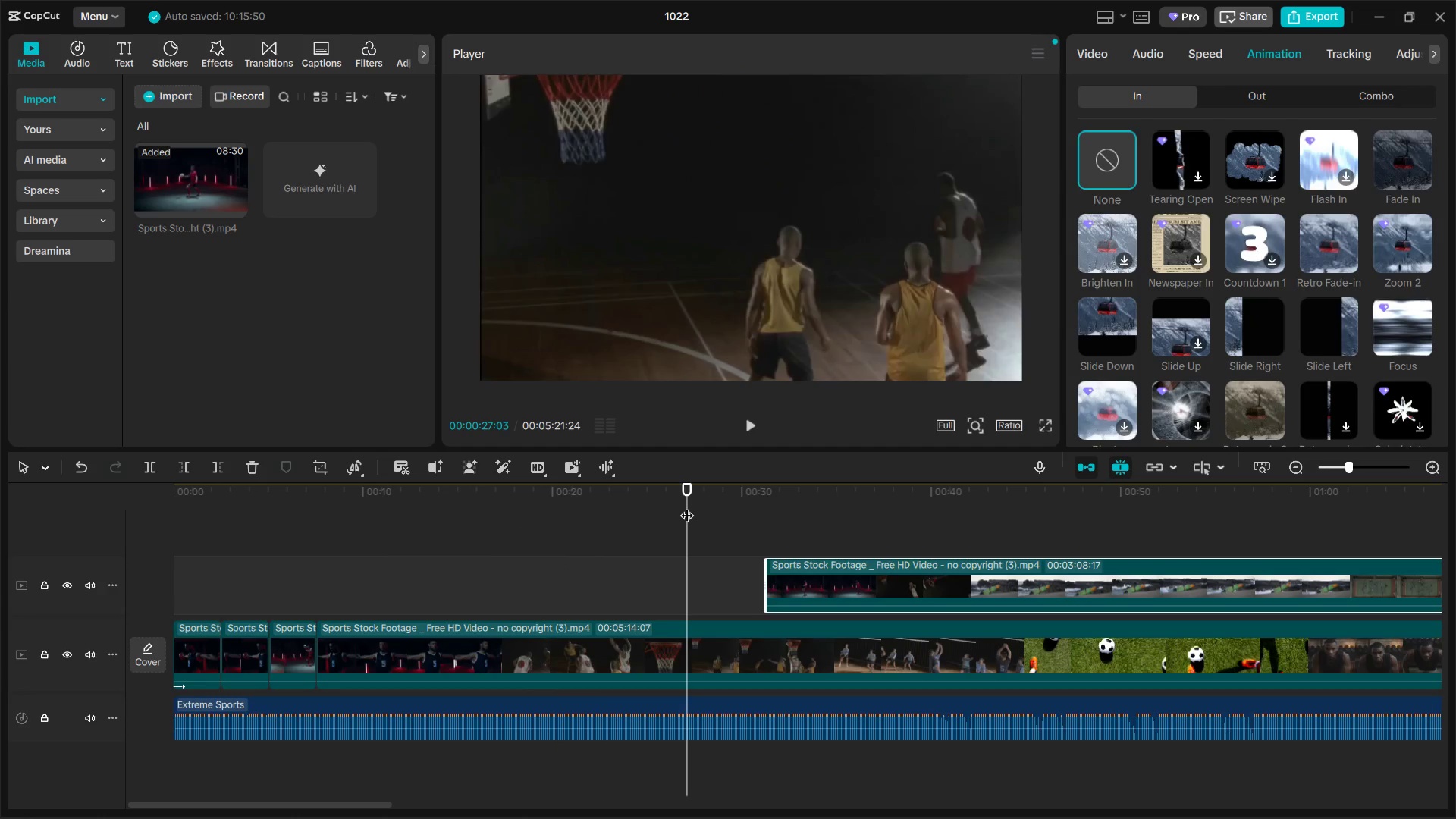 
key(Space)
 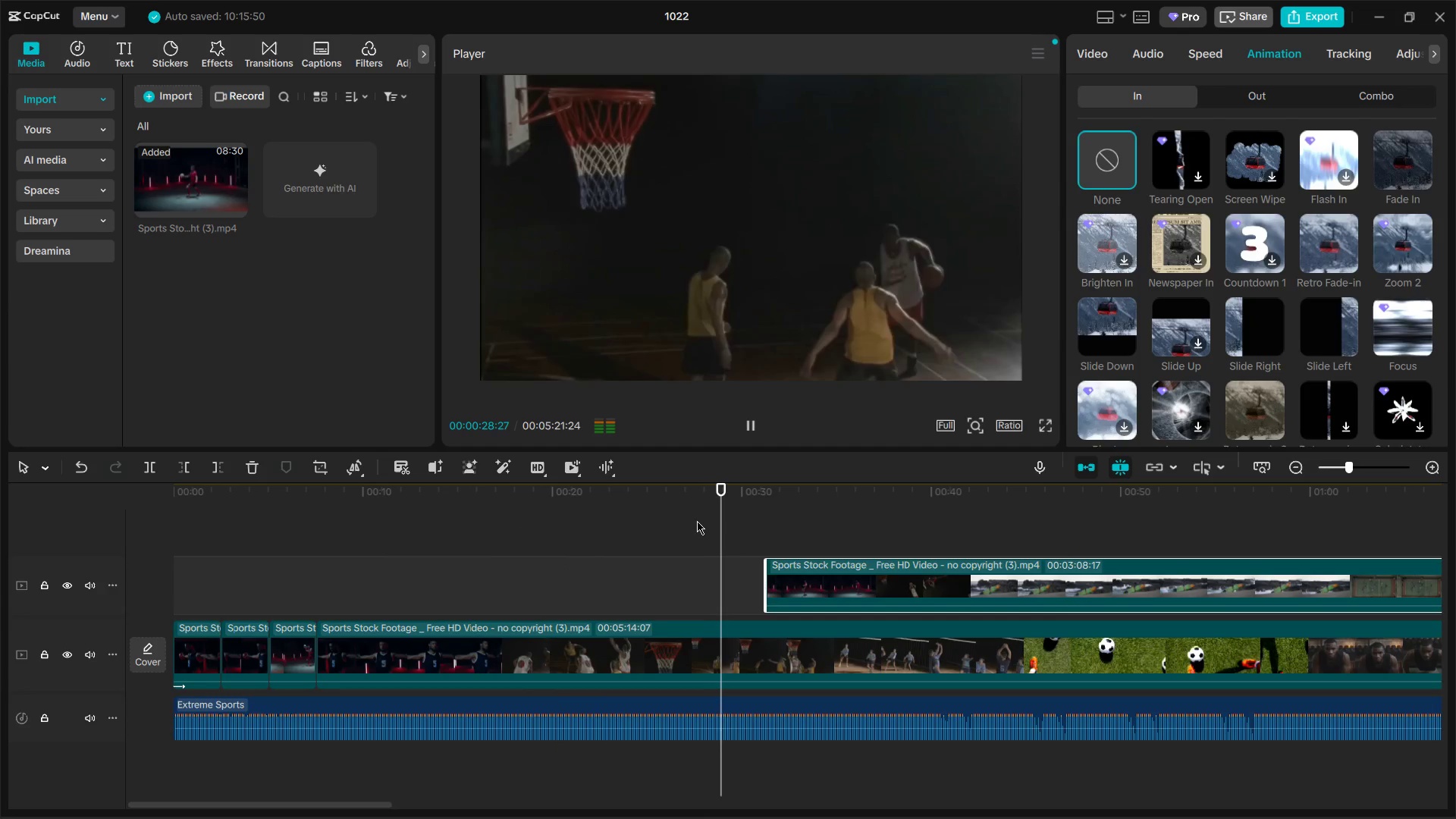 
key(Space)
 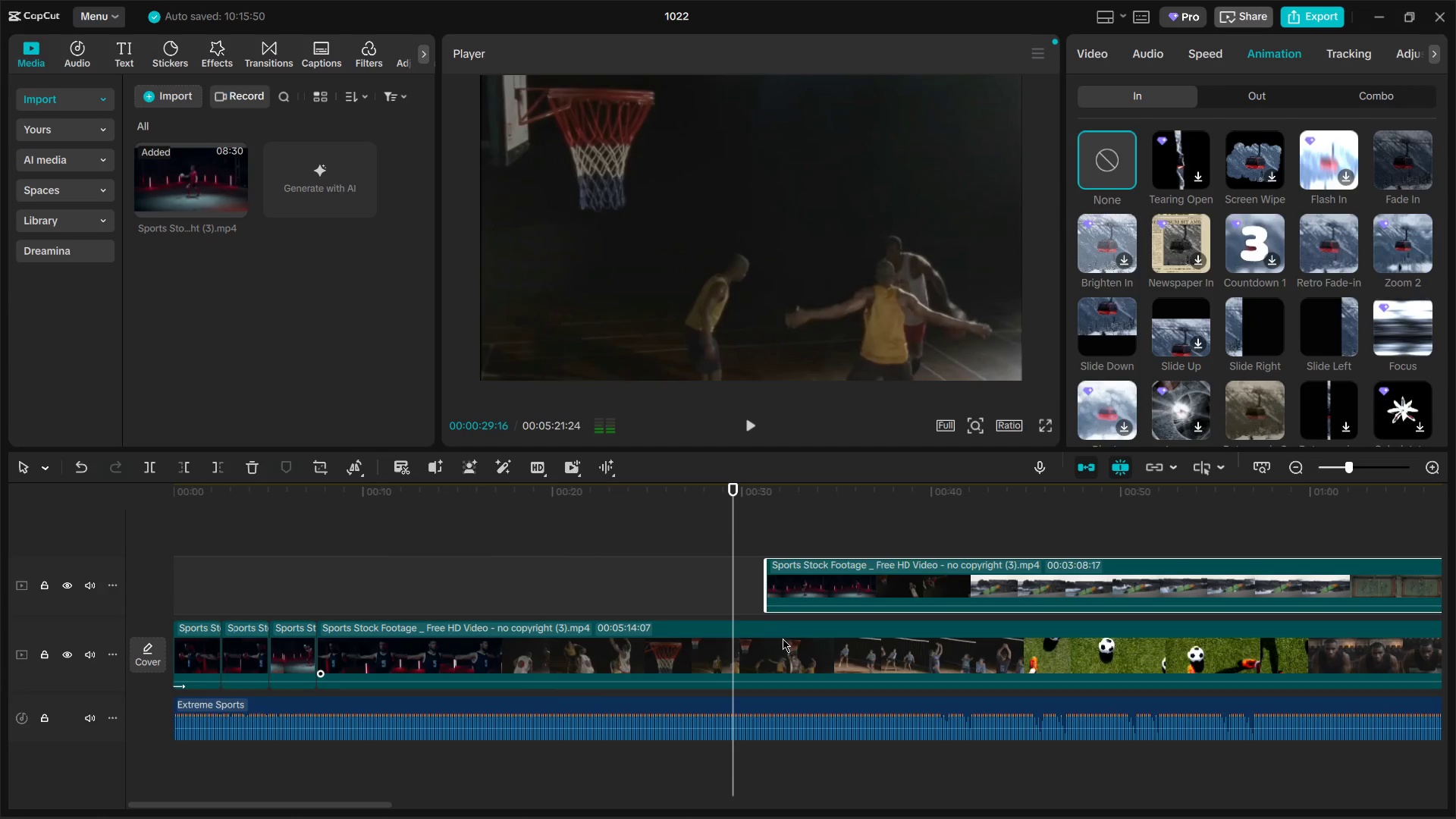 
left_click([784, 639])
 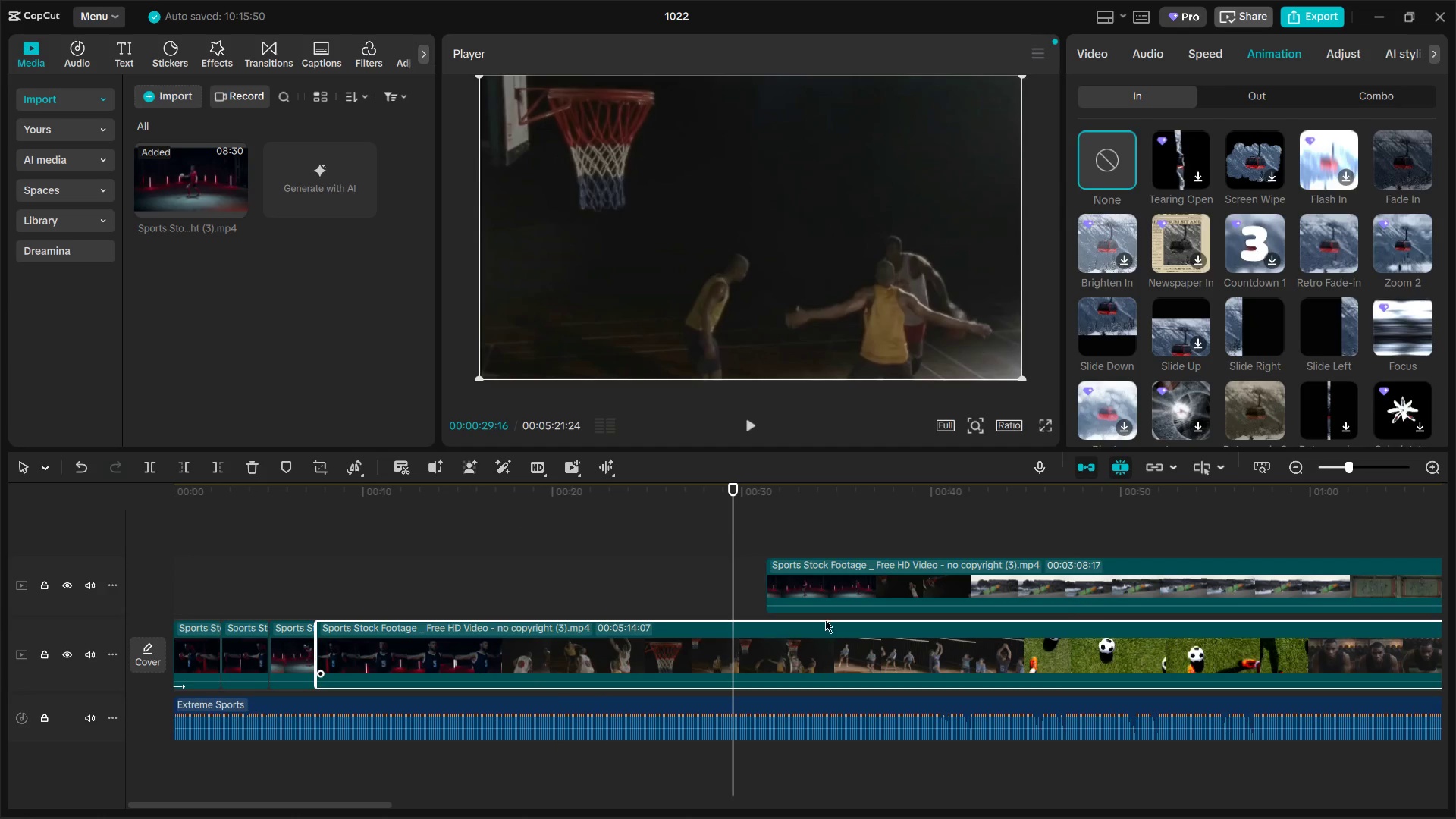 
key(Backspace)
 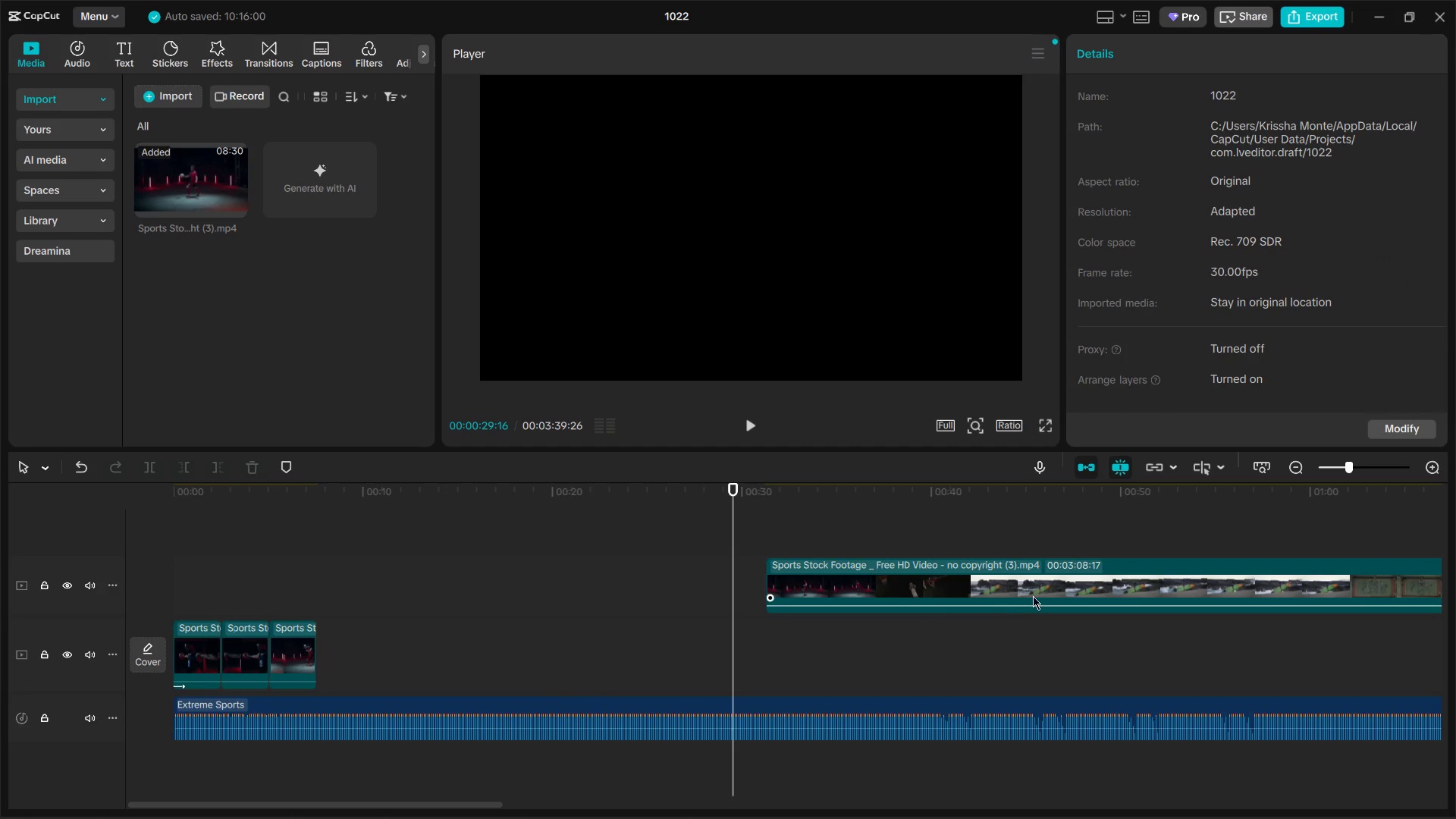 
left_click_drag(start_coordinate=[1033, 596], to_coordinate=[729, 583])
 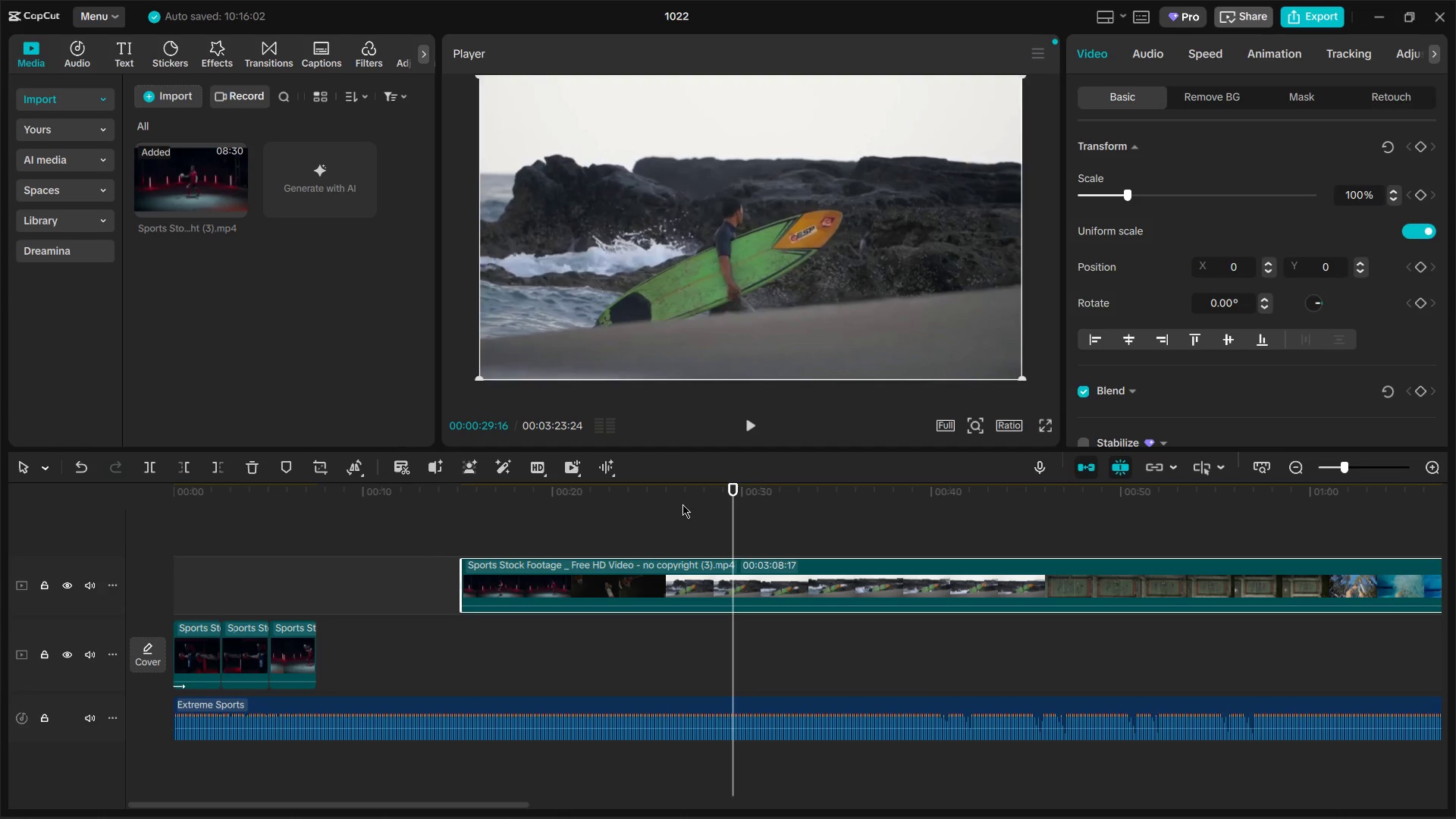 
left_click([661, 502])
 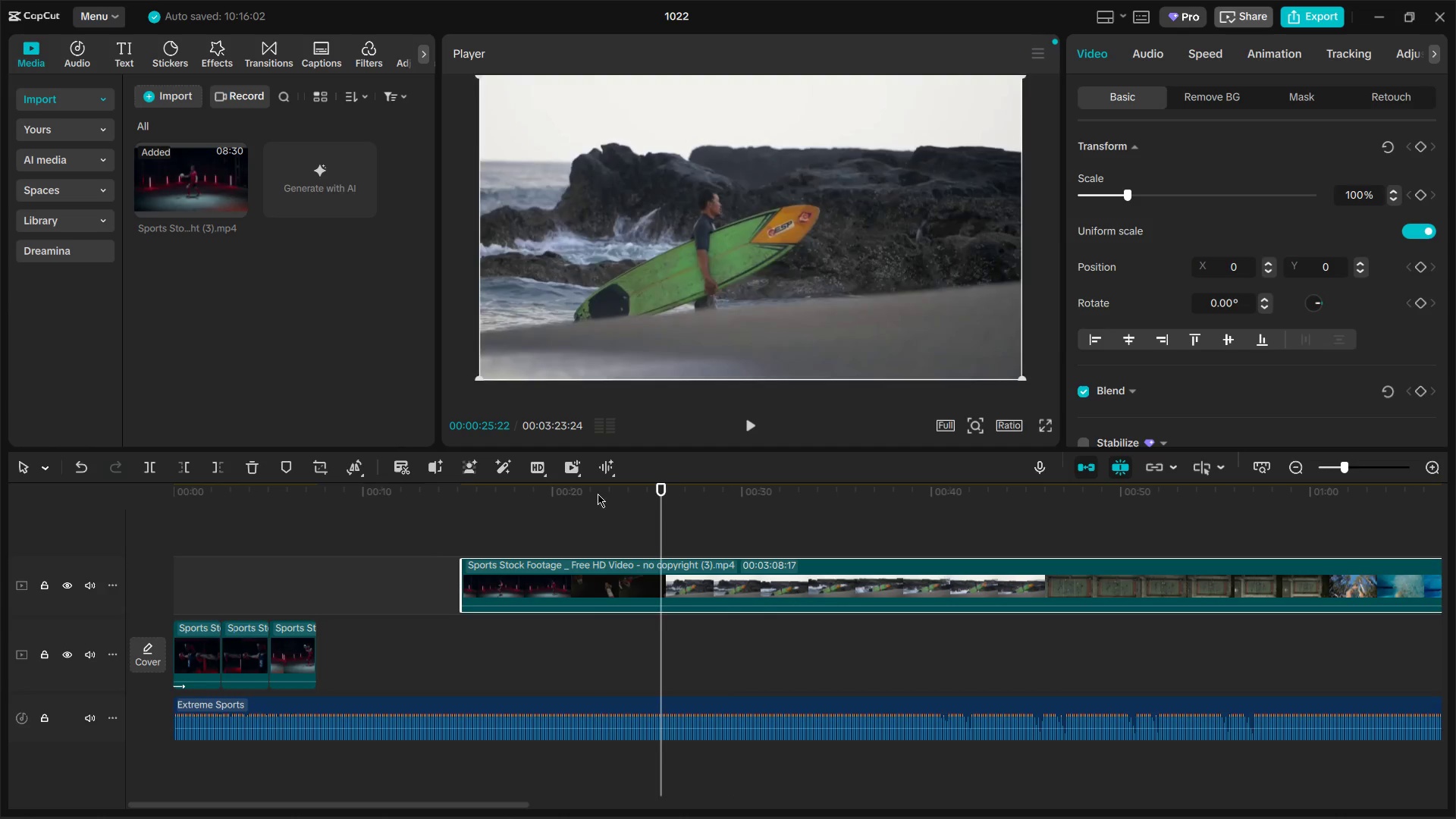 
key(Space)
 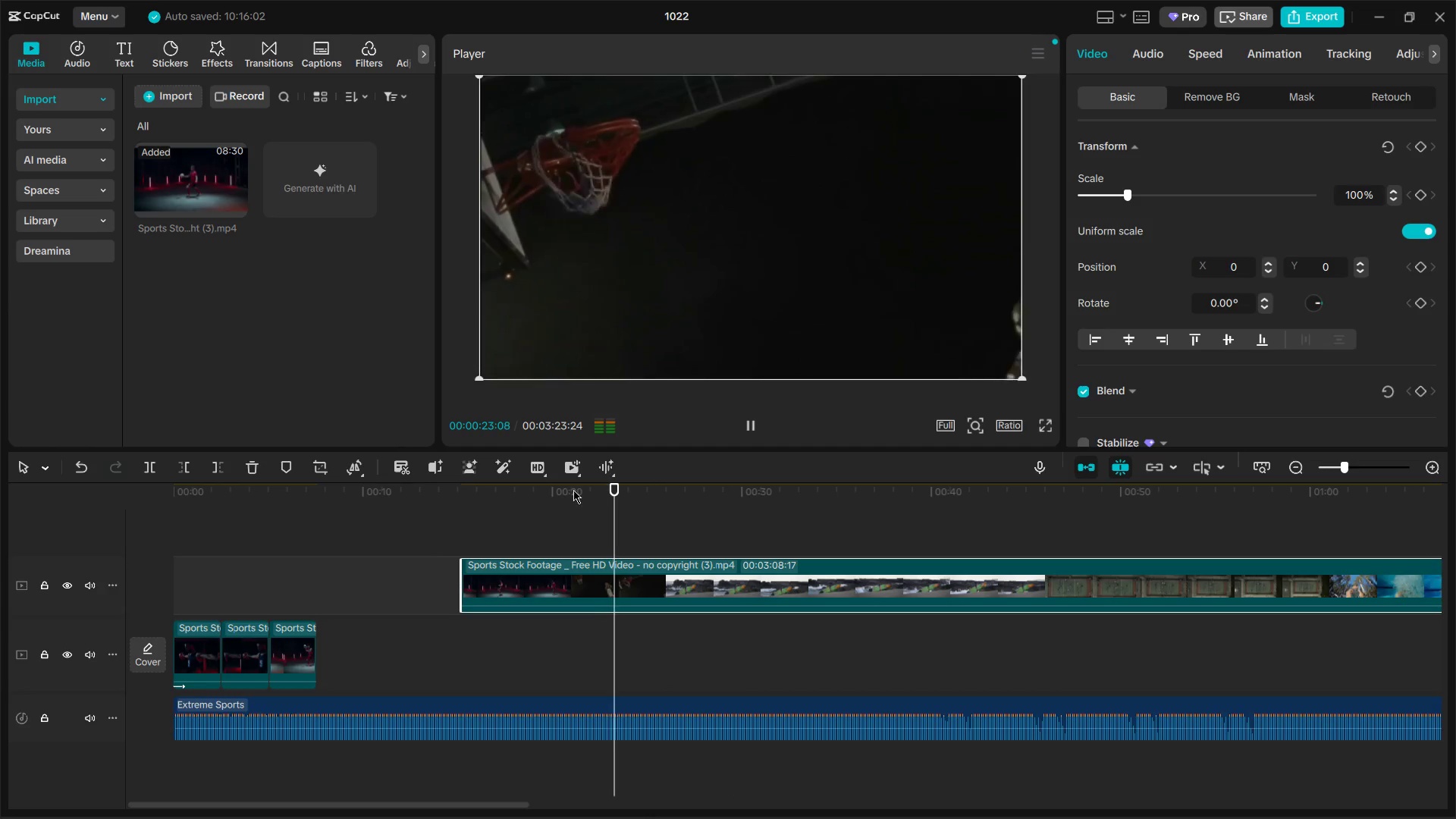 
key(Space)
 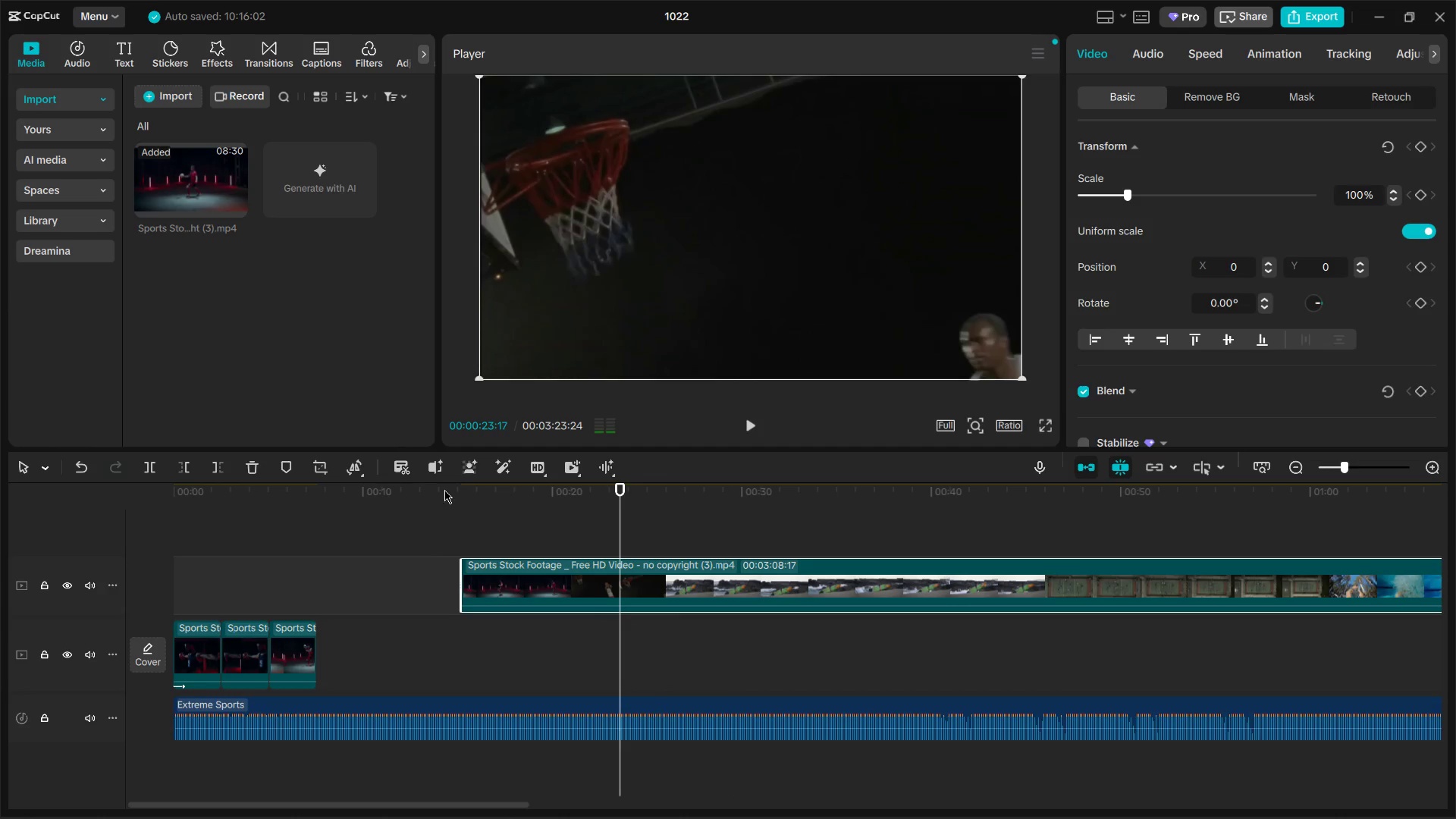 
left_click_drag(start_coordinate=[414, 490], to_coordinate=[418, 488])
 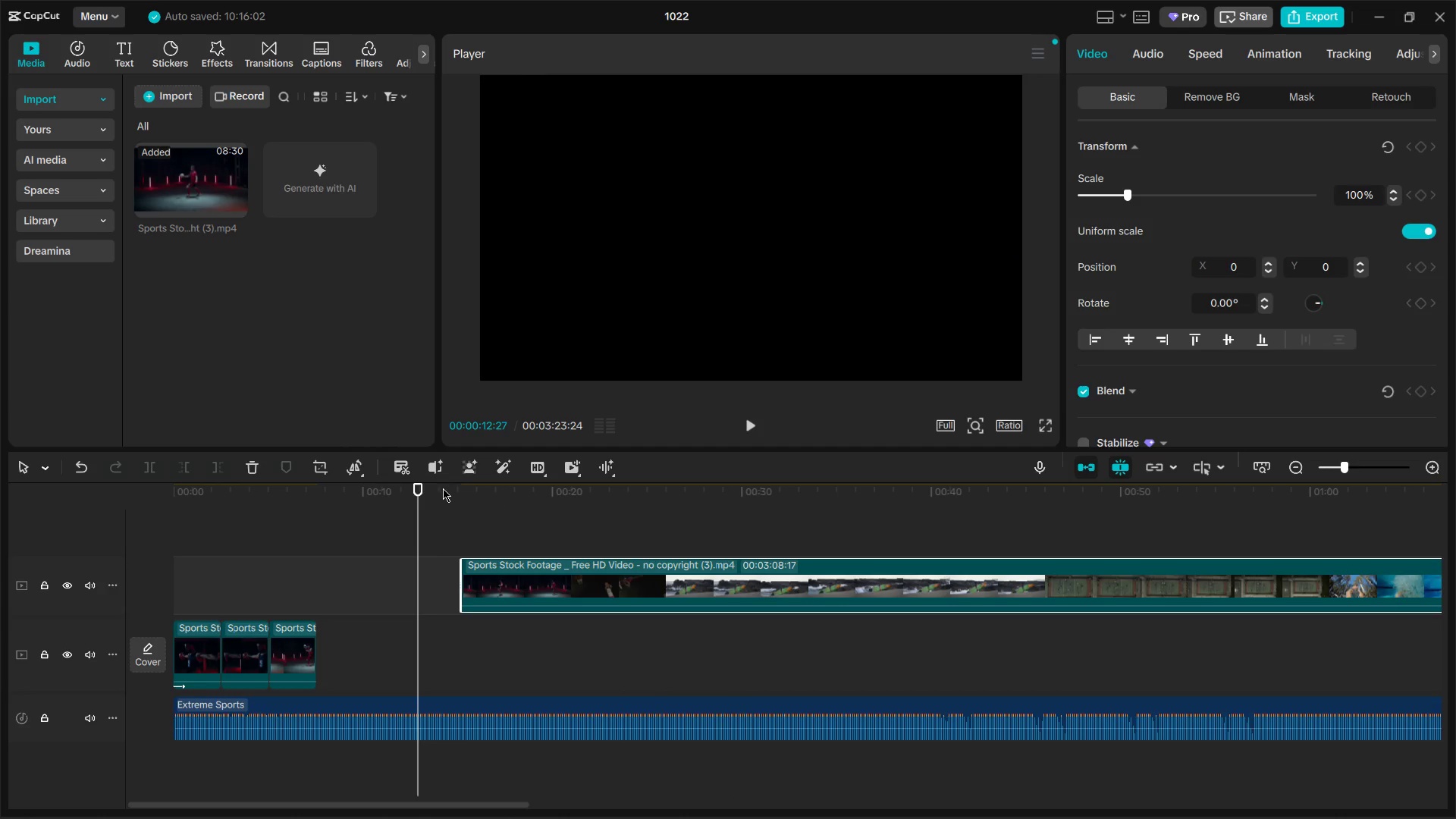 
key(Space)
 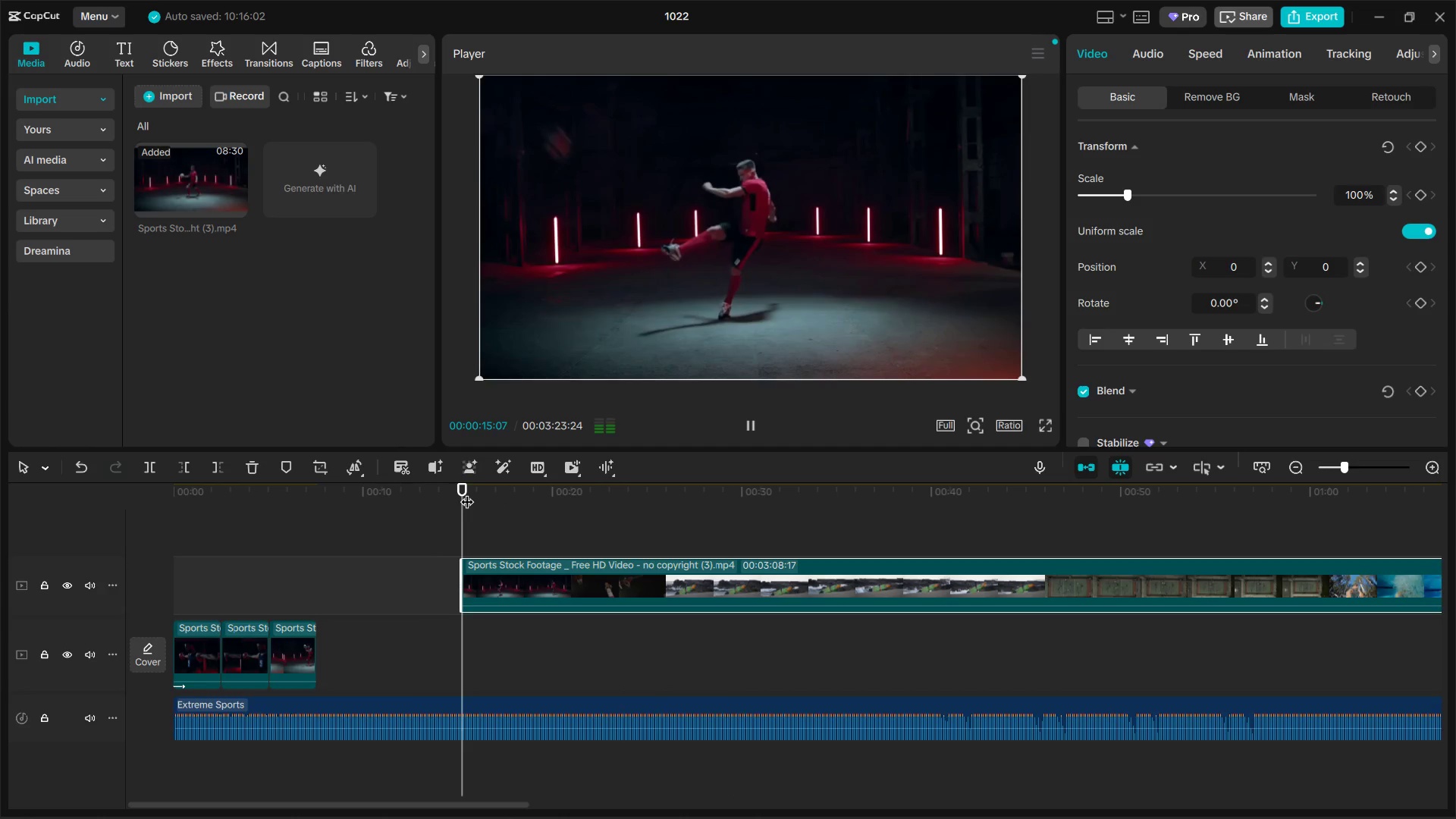 
key(Space)
 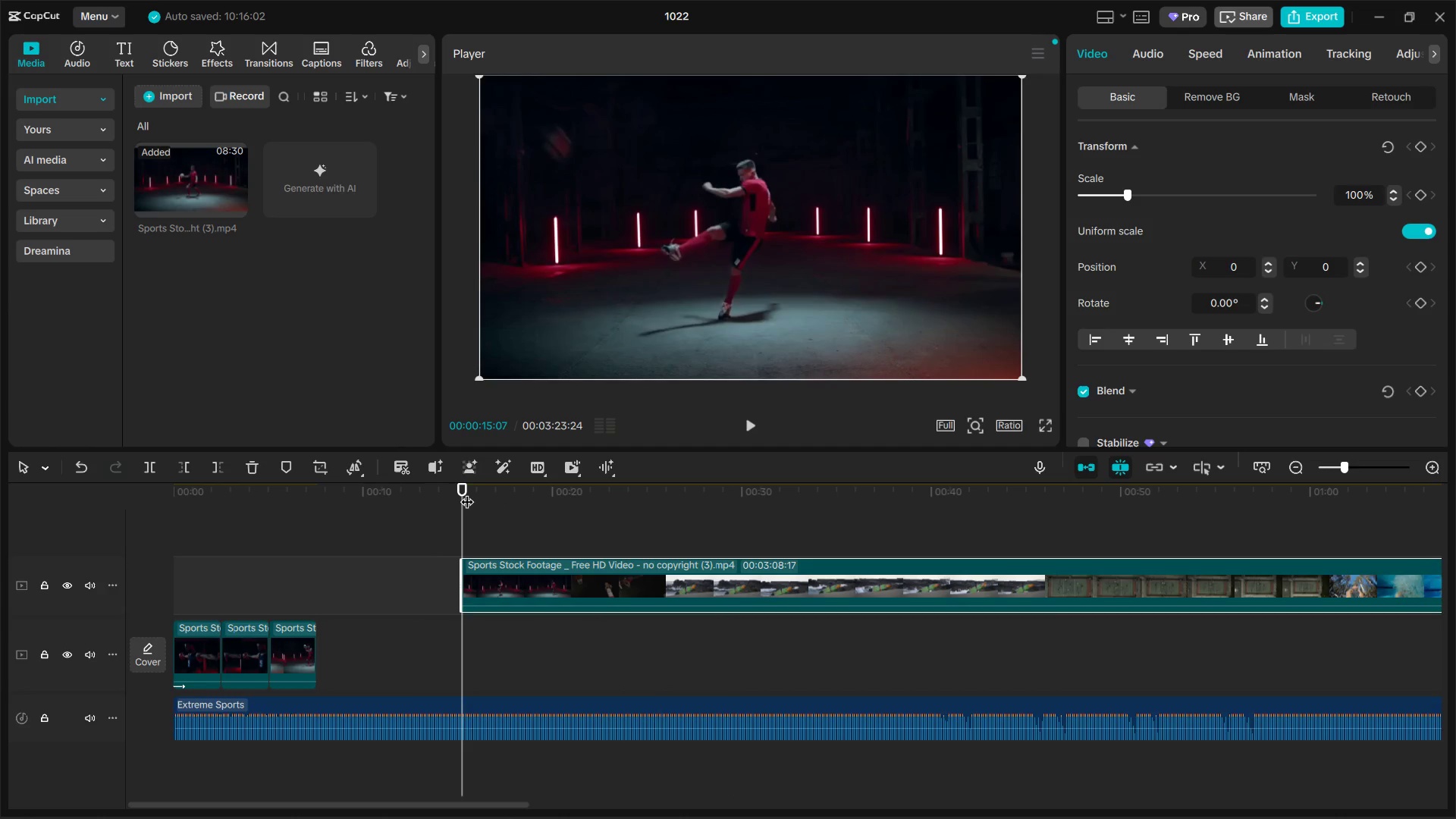 
key(Space)
 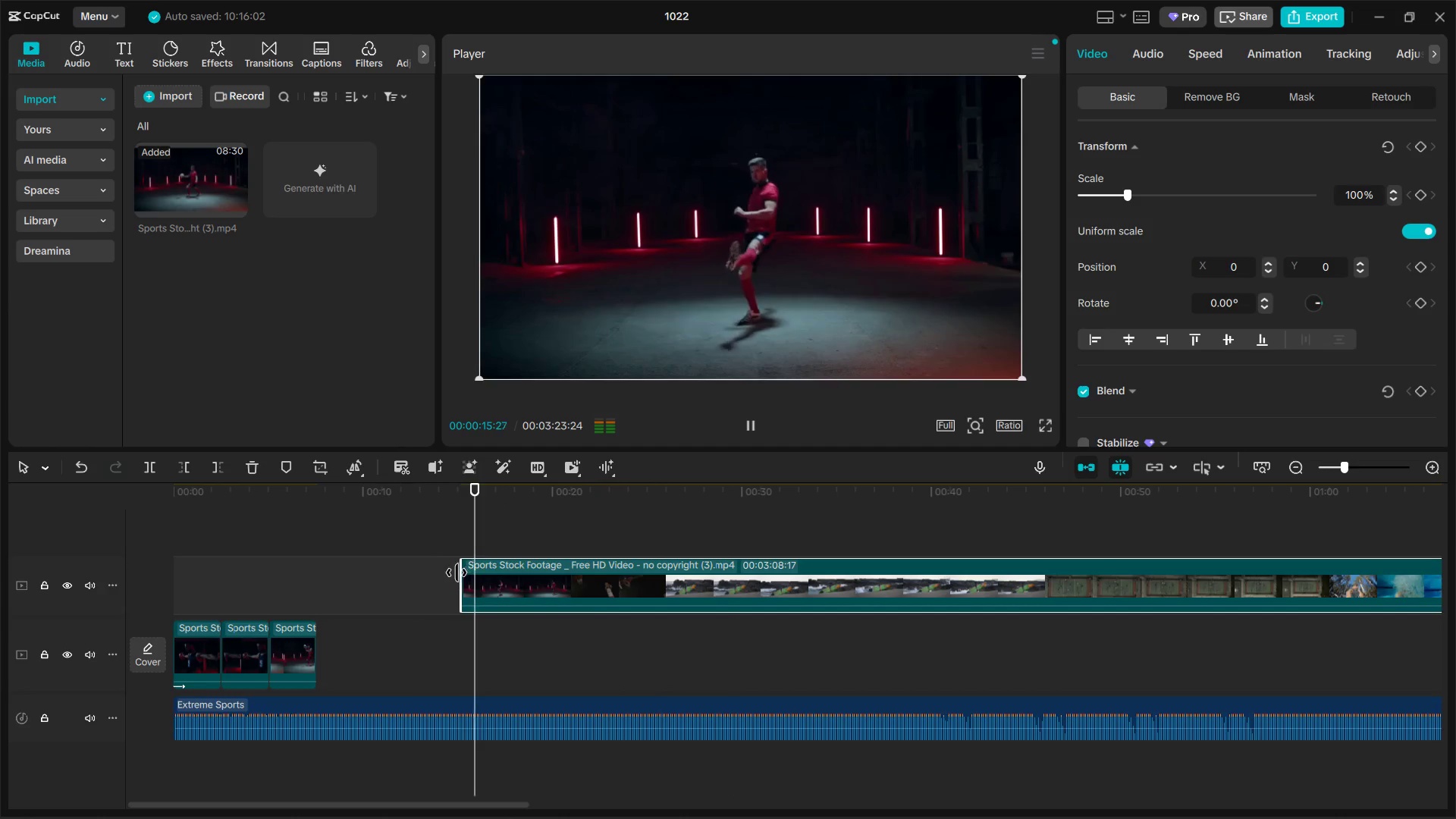 
left_click_drag(start_coordinate=[456, 573], to_coordinate=[509, 578])
 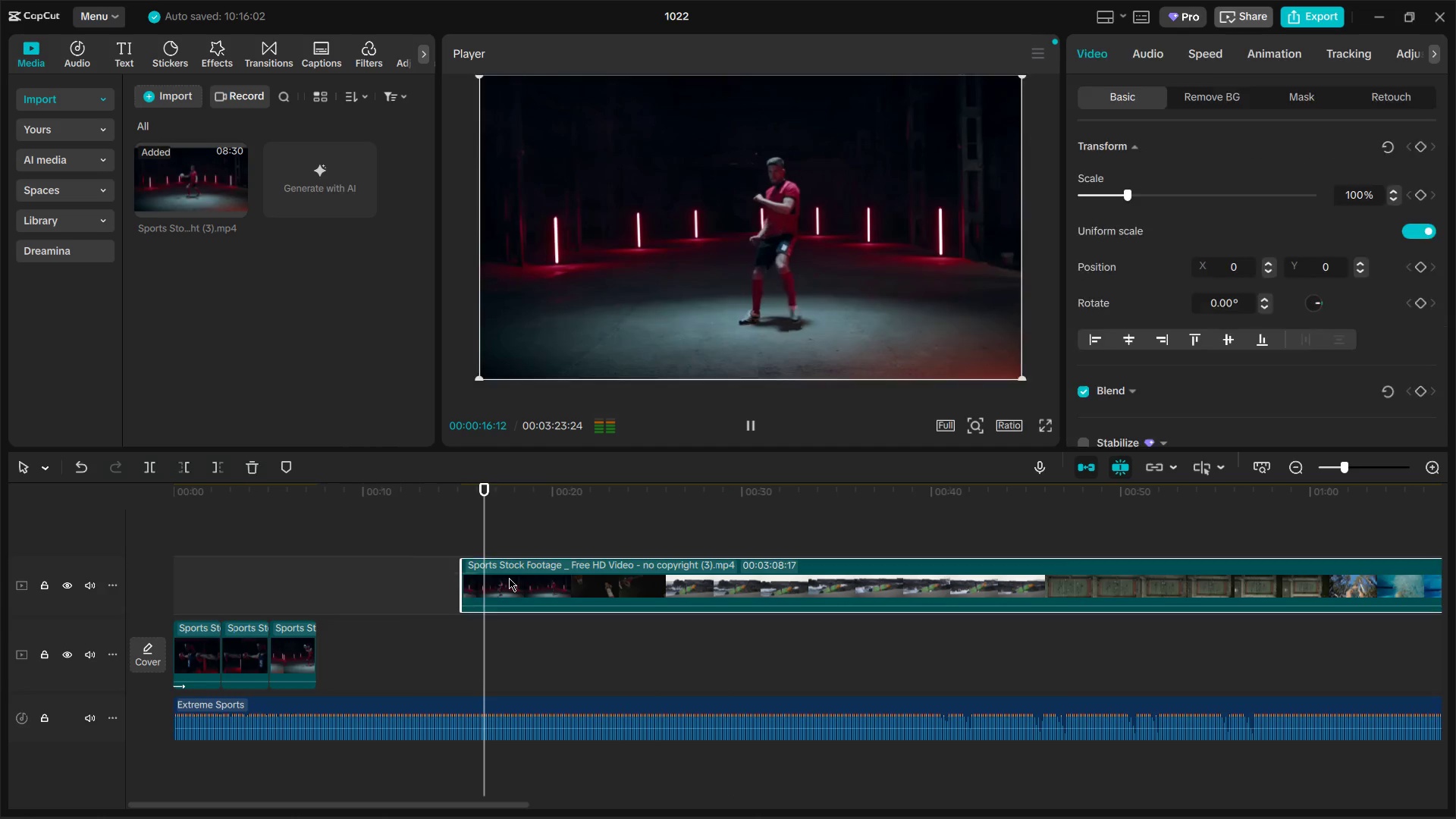 
double_click([509, 578])
 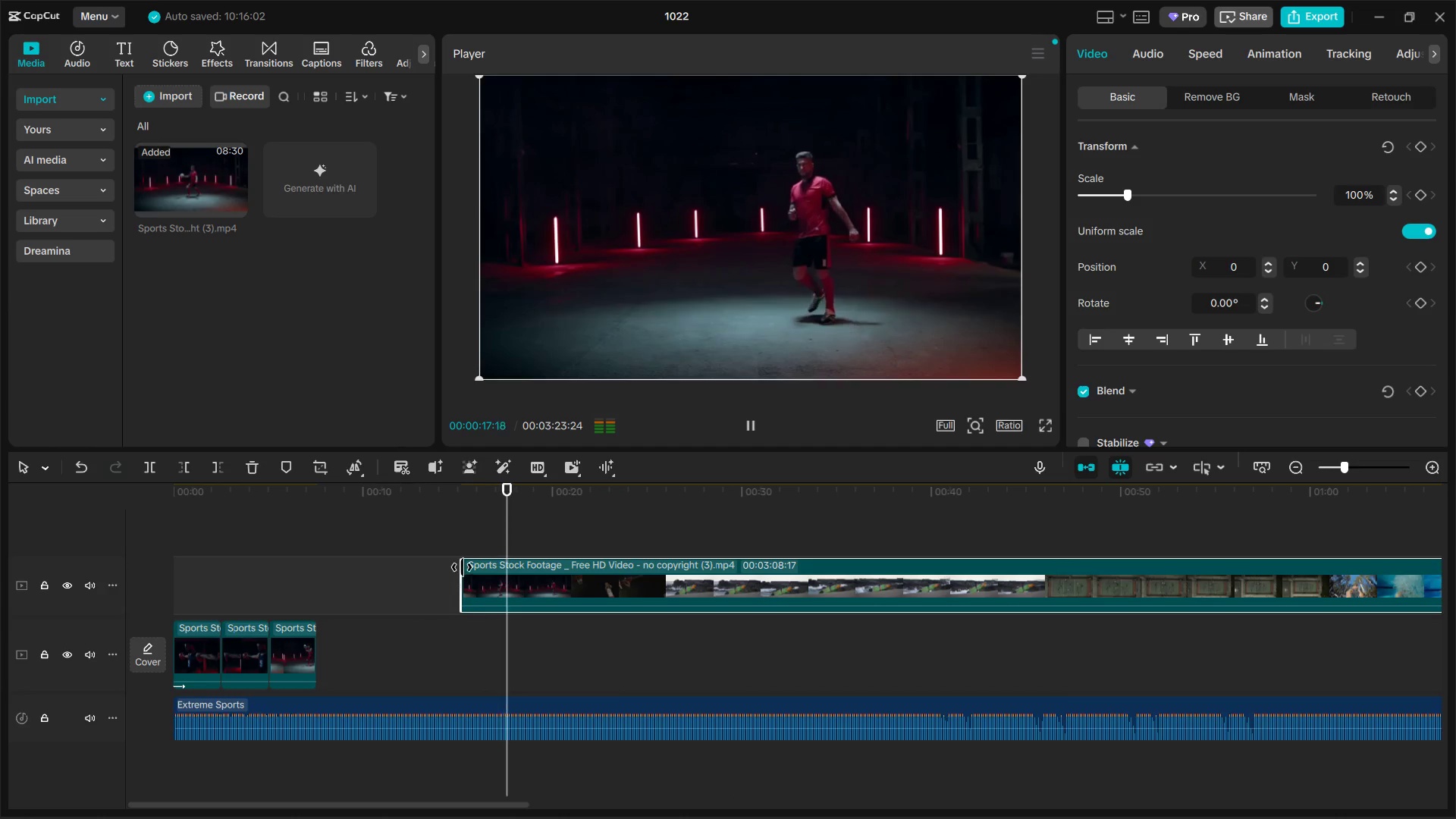 
left_click_drag(start_coordinate=[463, 567], to_coordinate=[577, 585])
 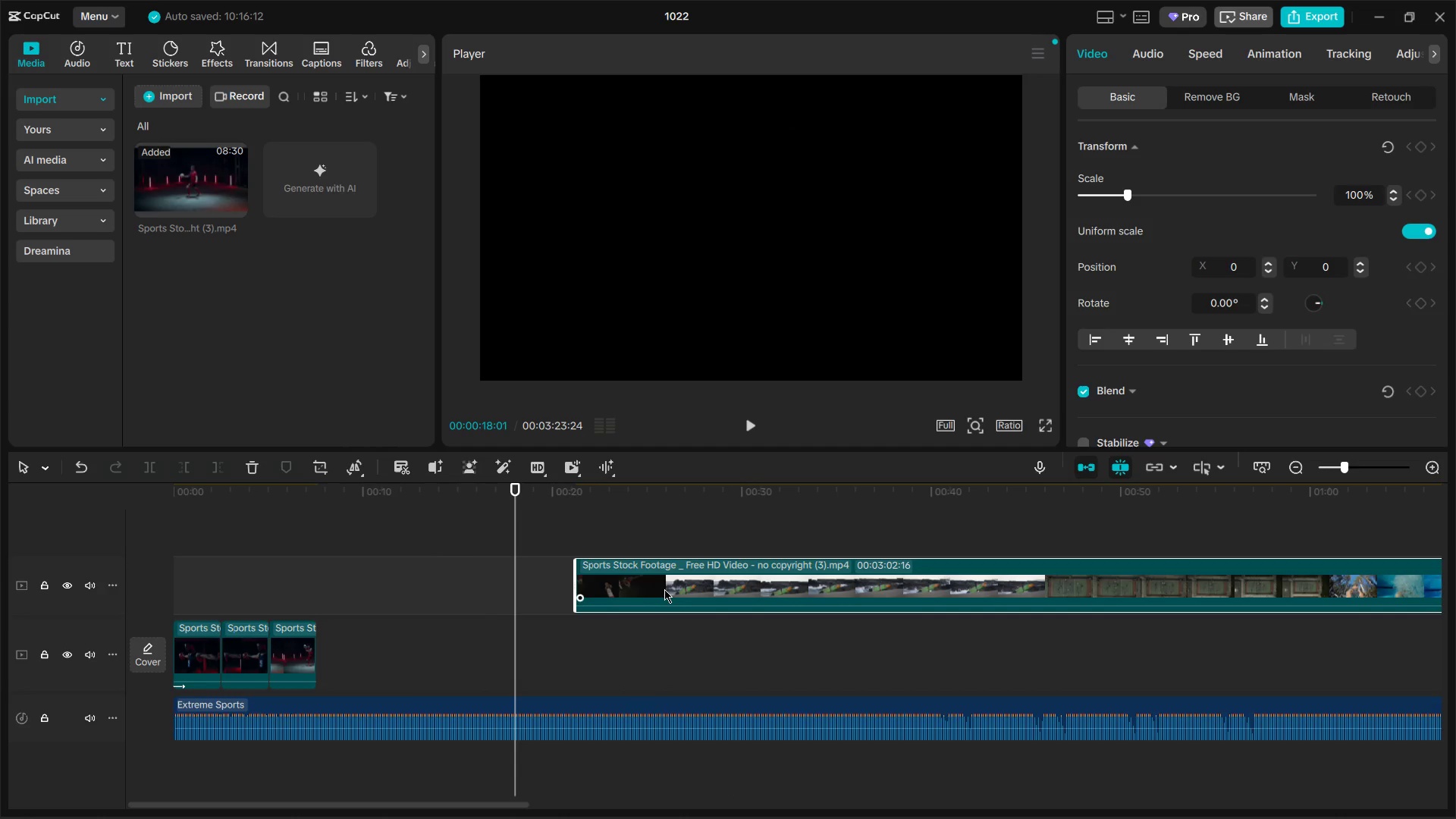 
left_click_drag(start_coordinate=[666, 589], to_coordinate=[422, 654])
 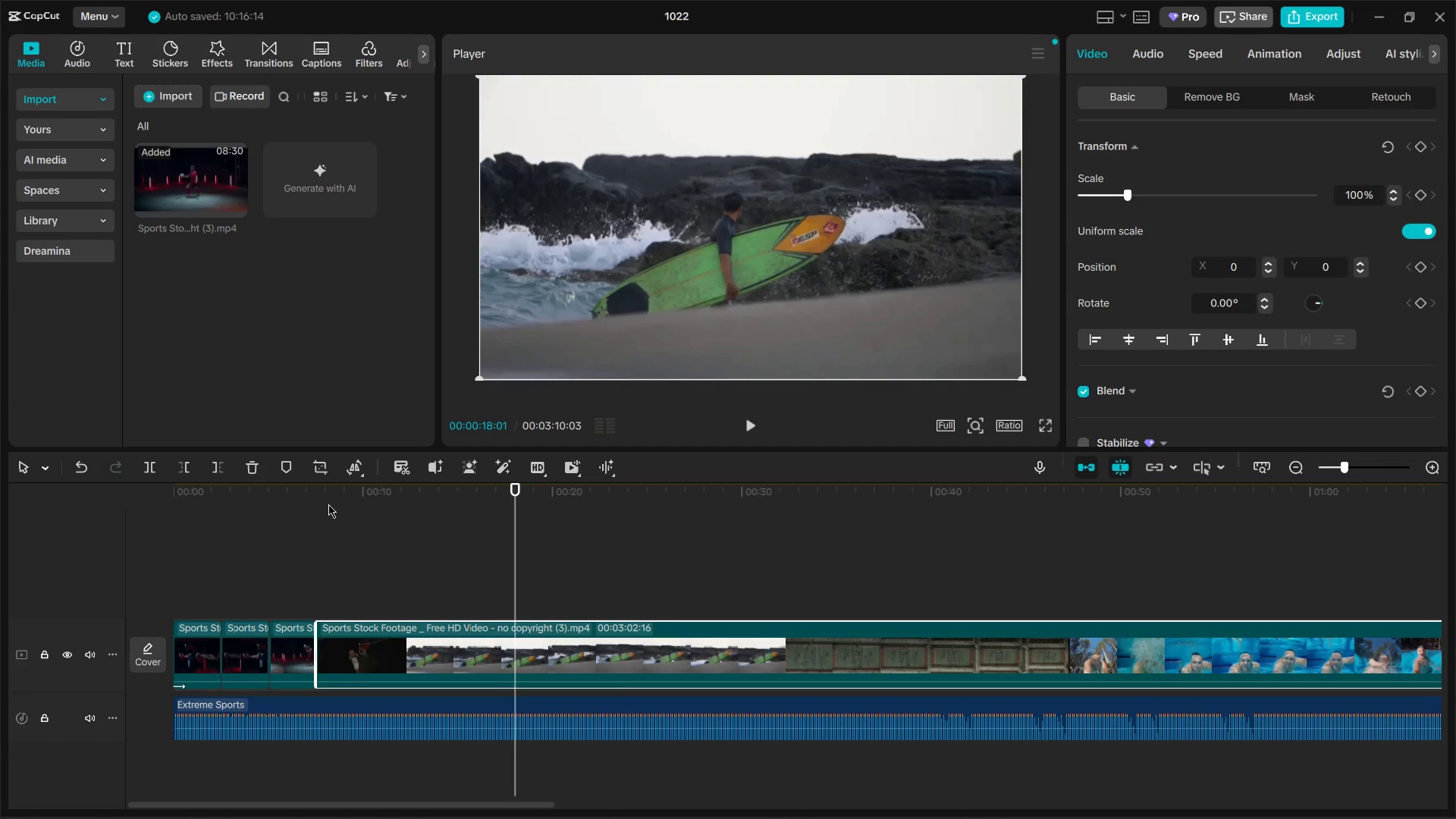 
left_click([319, 505])
 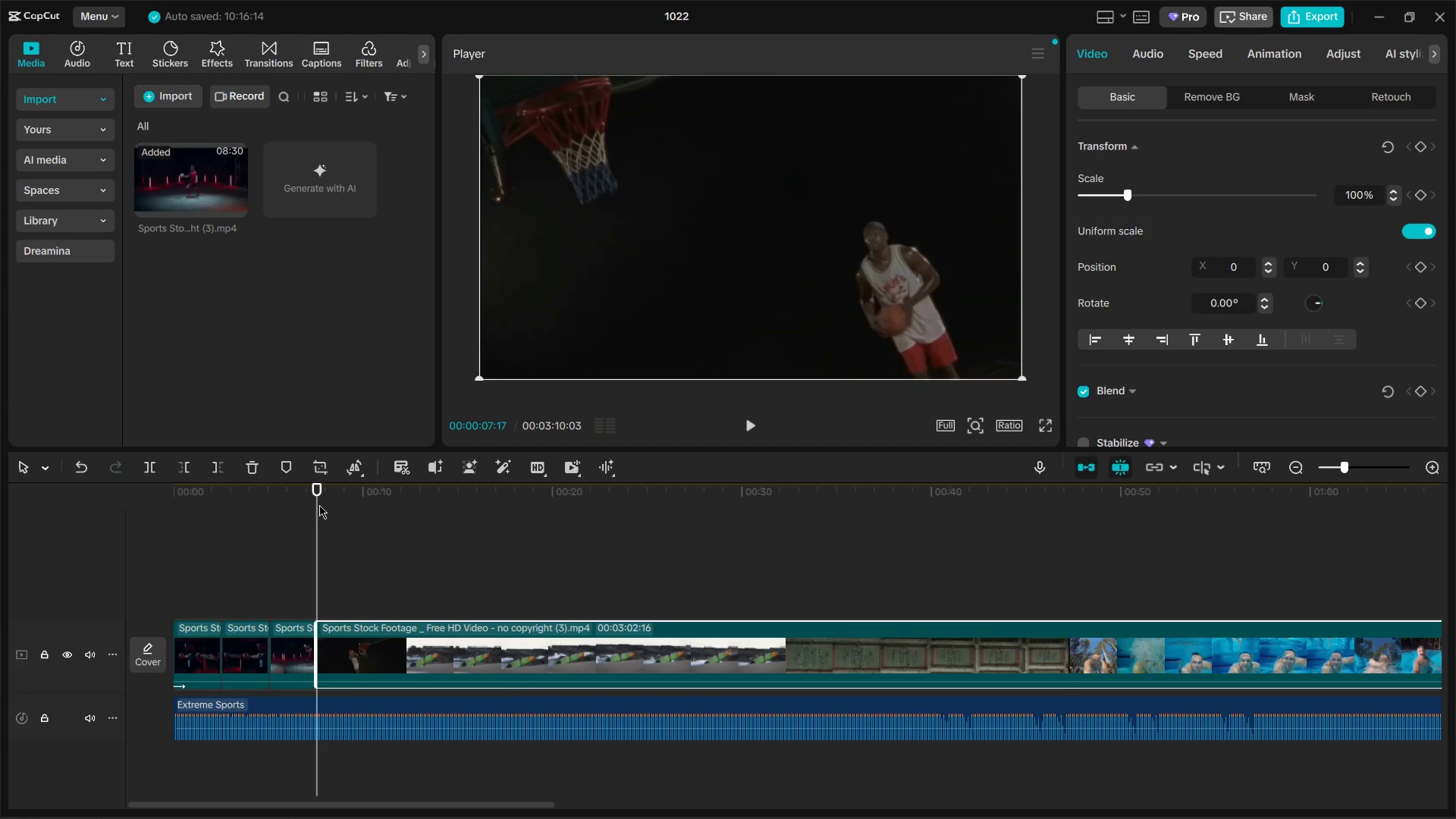 
key(Space)
 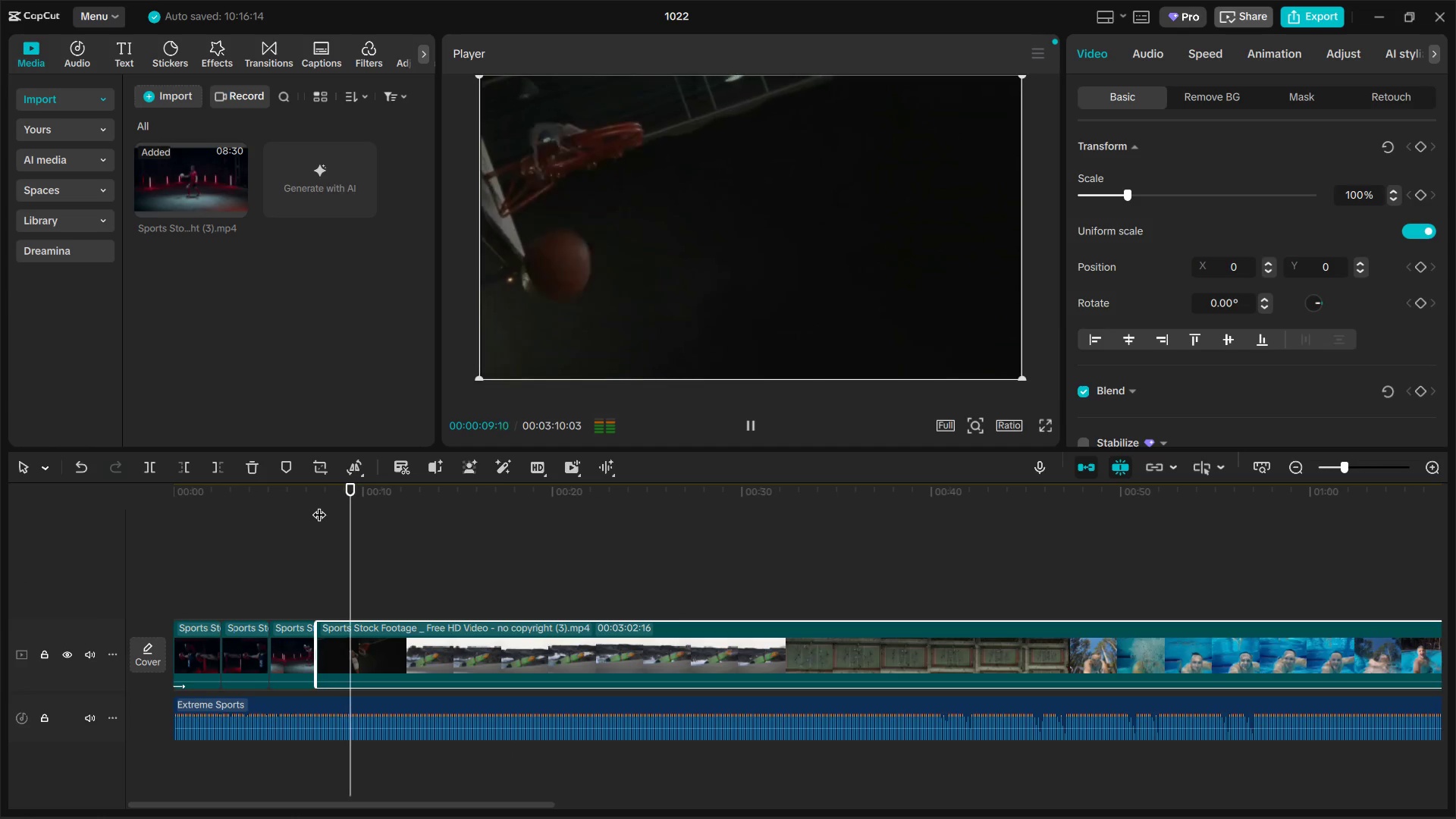 
key(Space)
 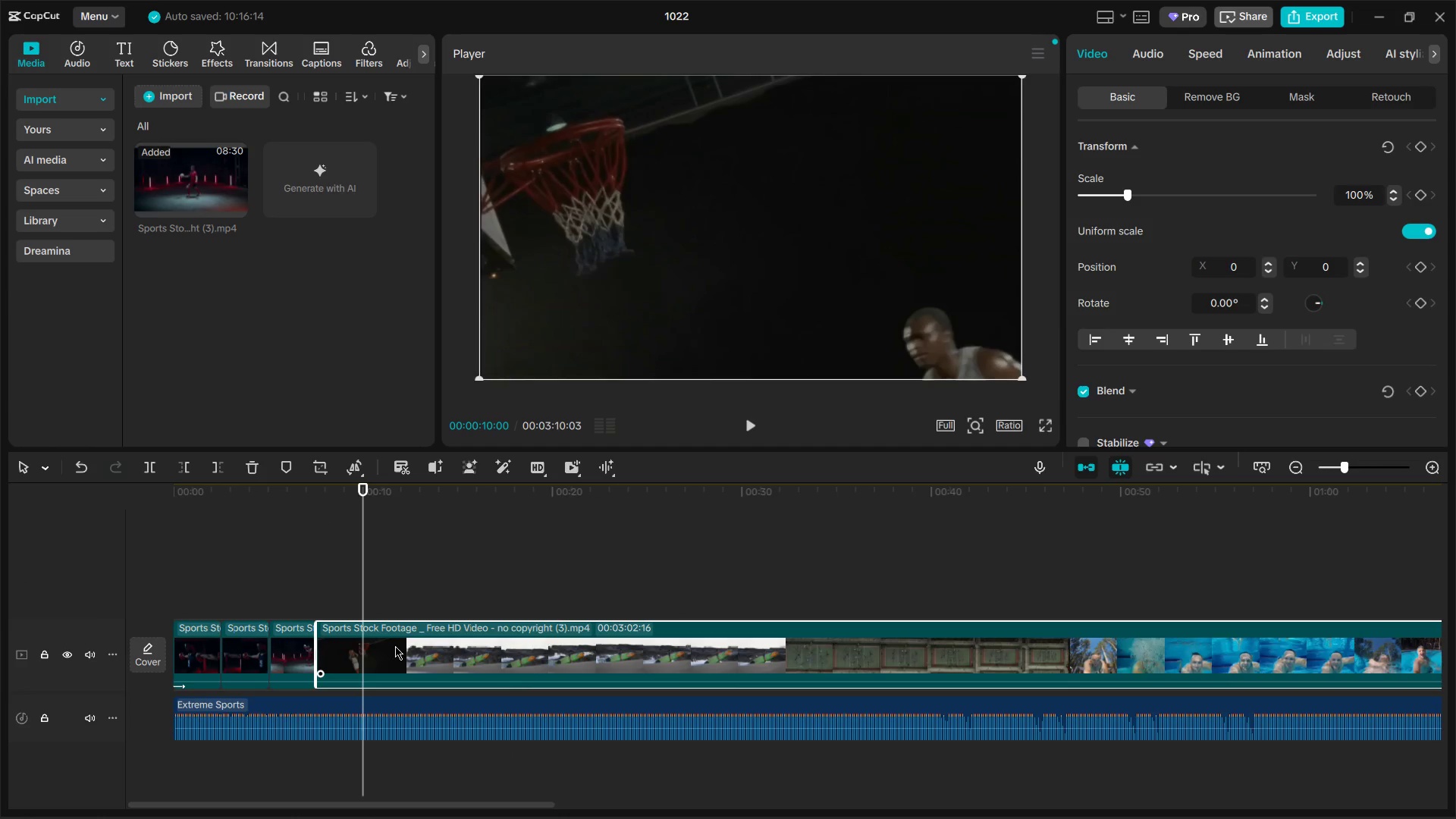 
key(Control+B)
 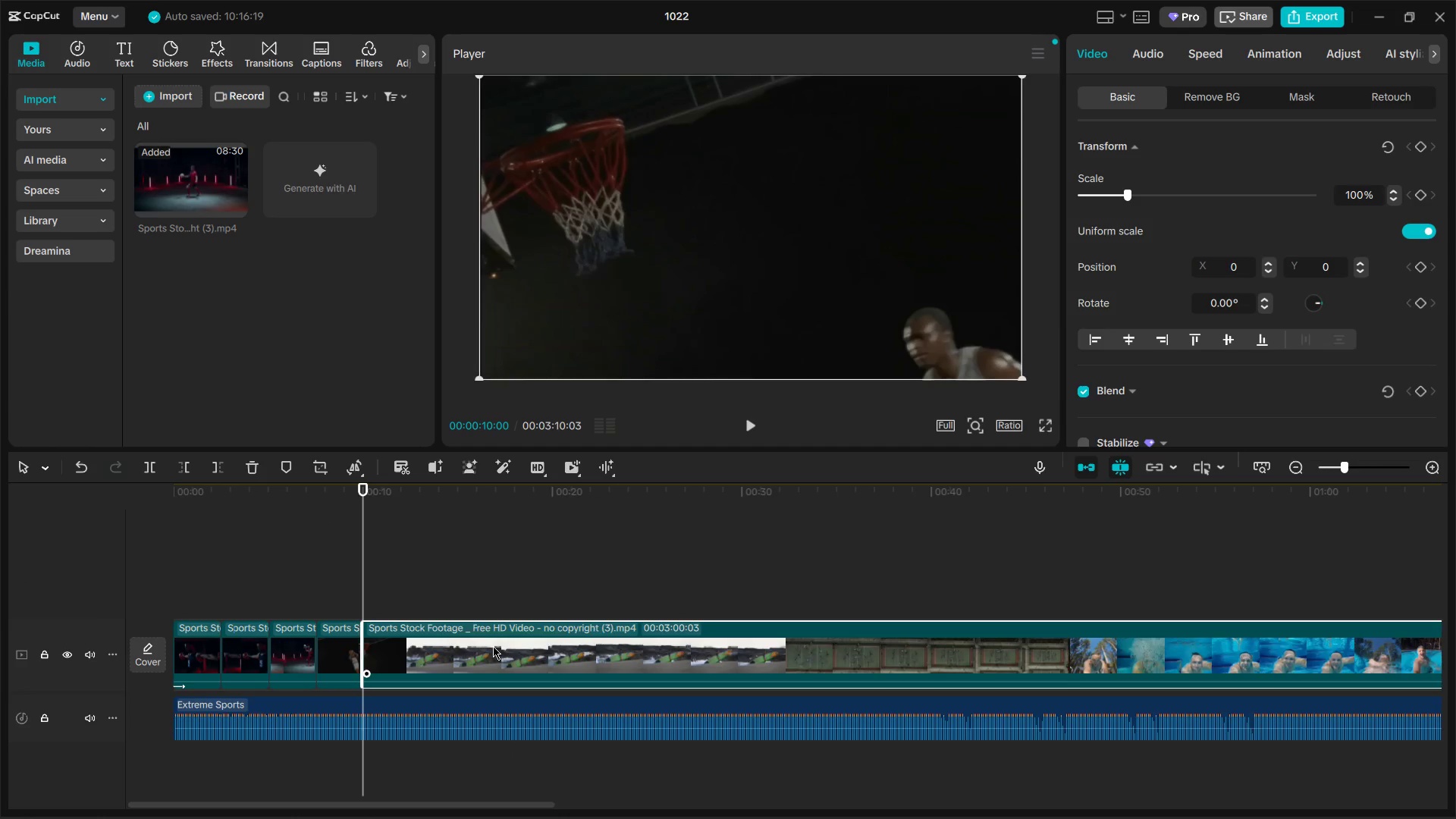 
key(Backspace)
 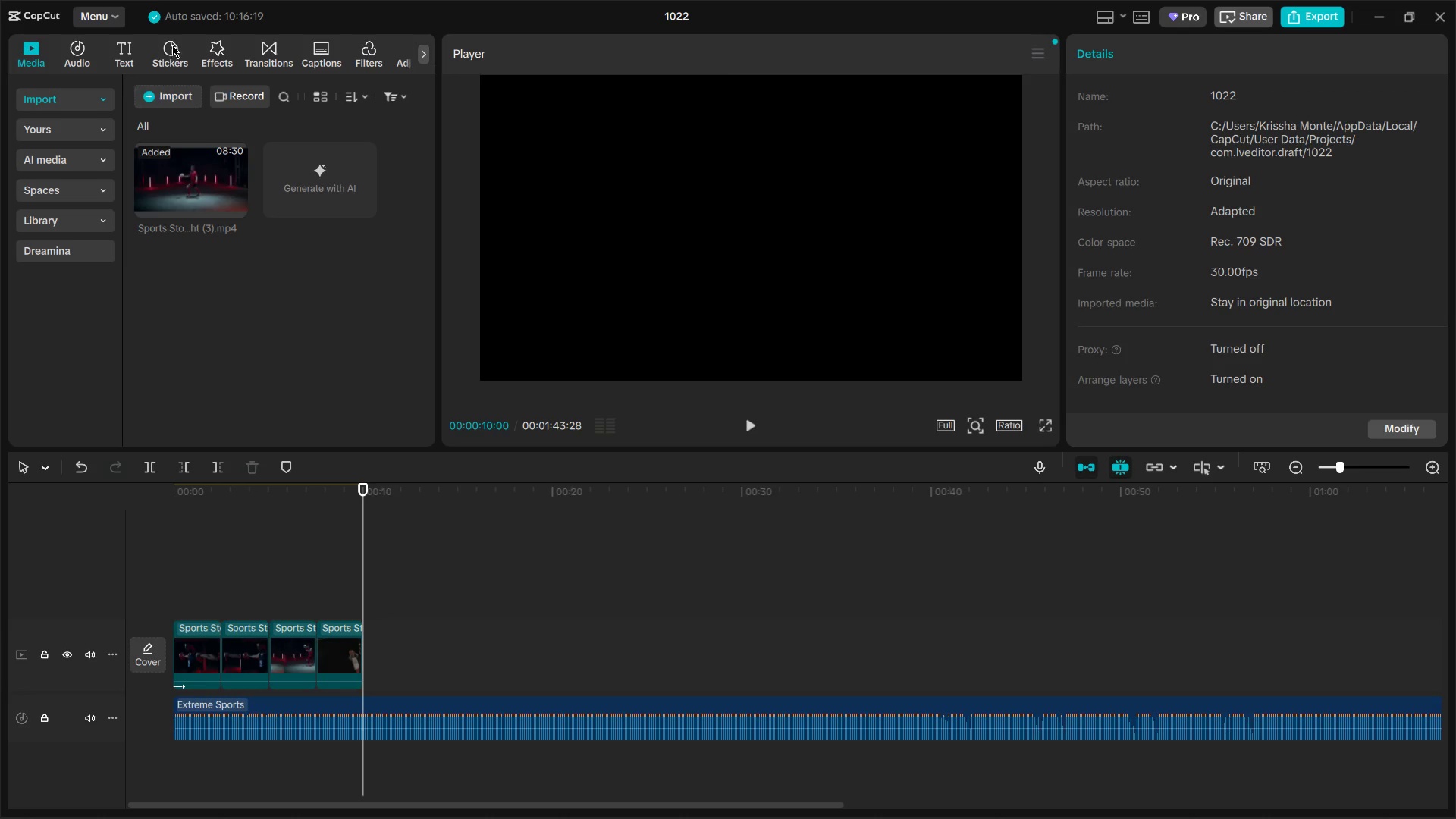 
wait(5.91)
 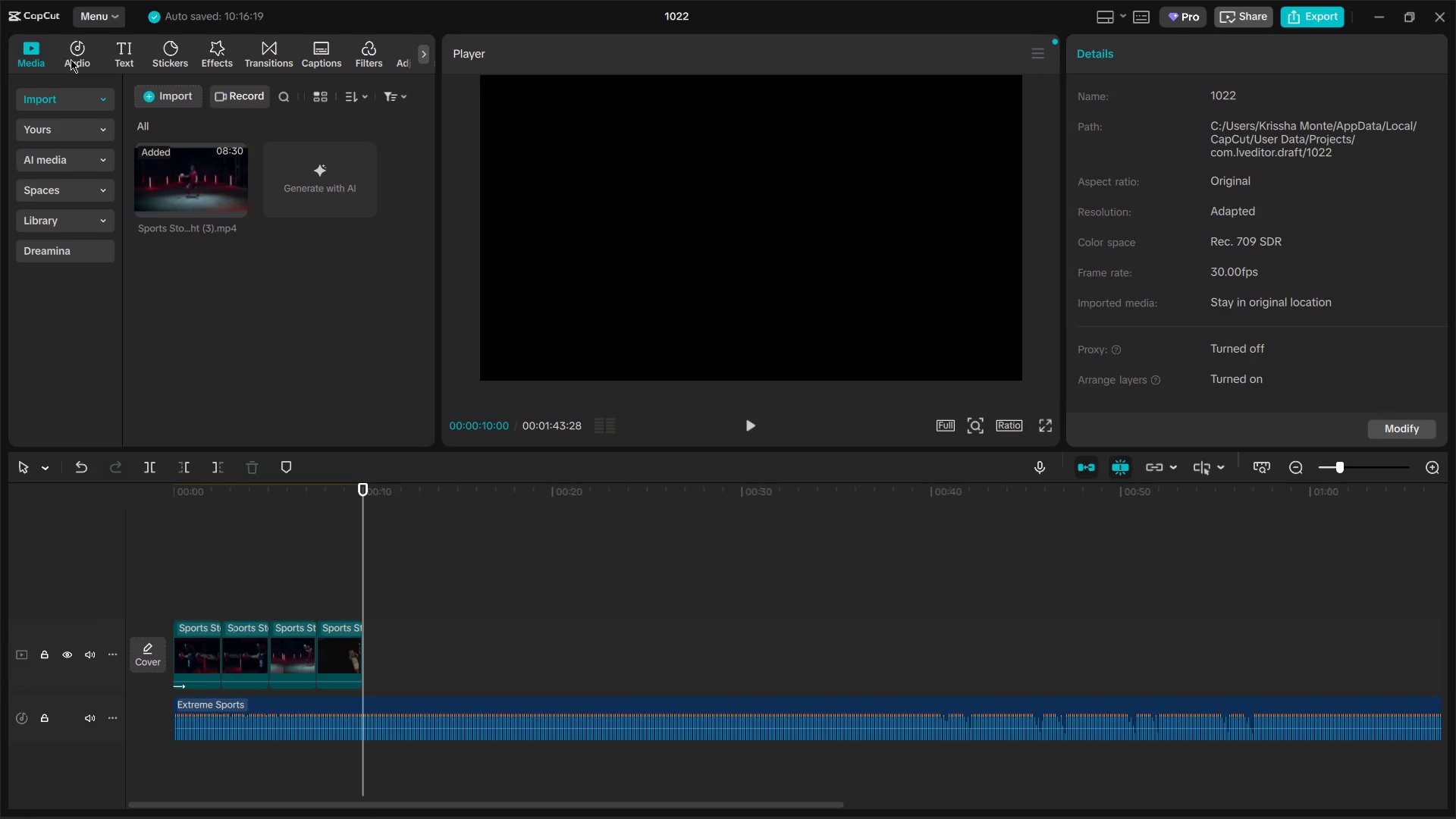 
left_click([77, 61])
 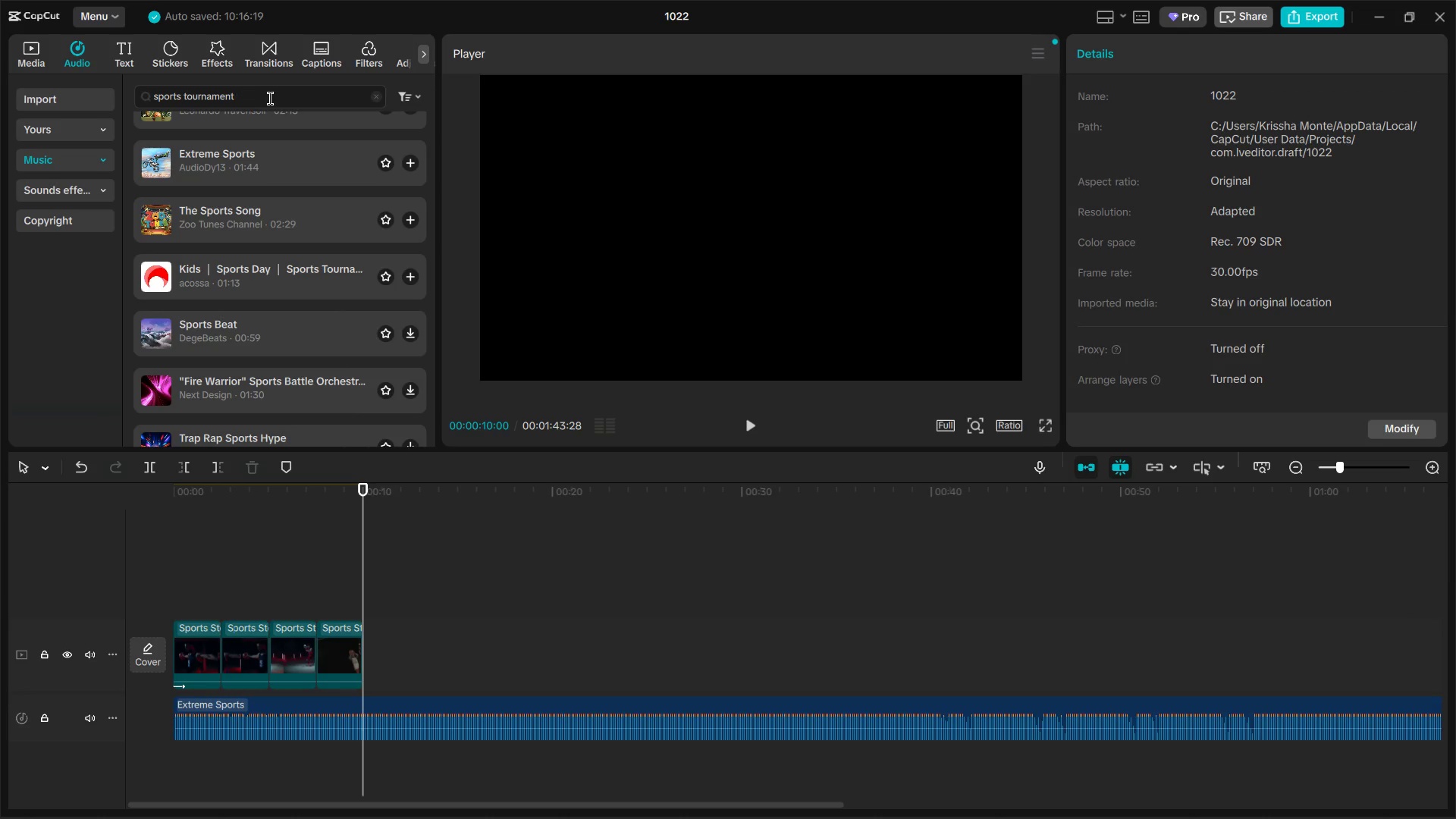 
left_click([270, 99])
 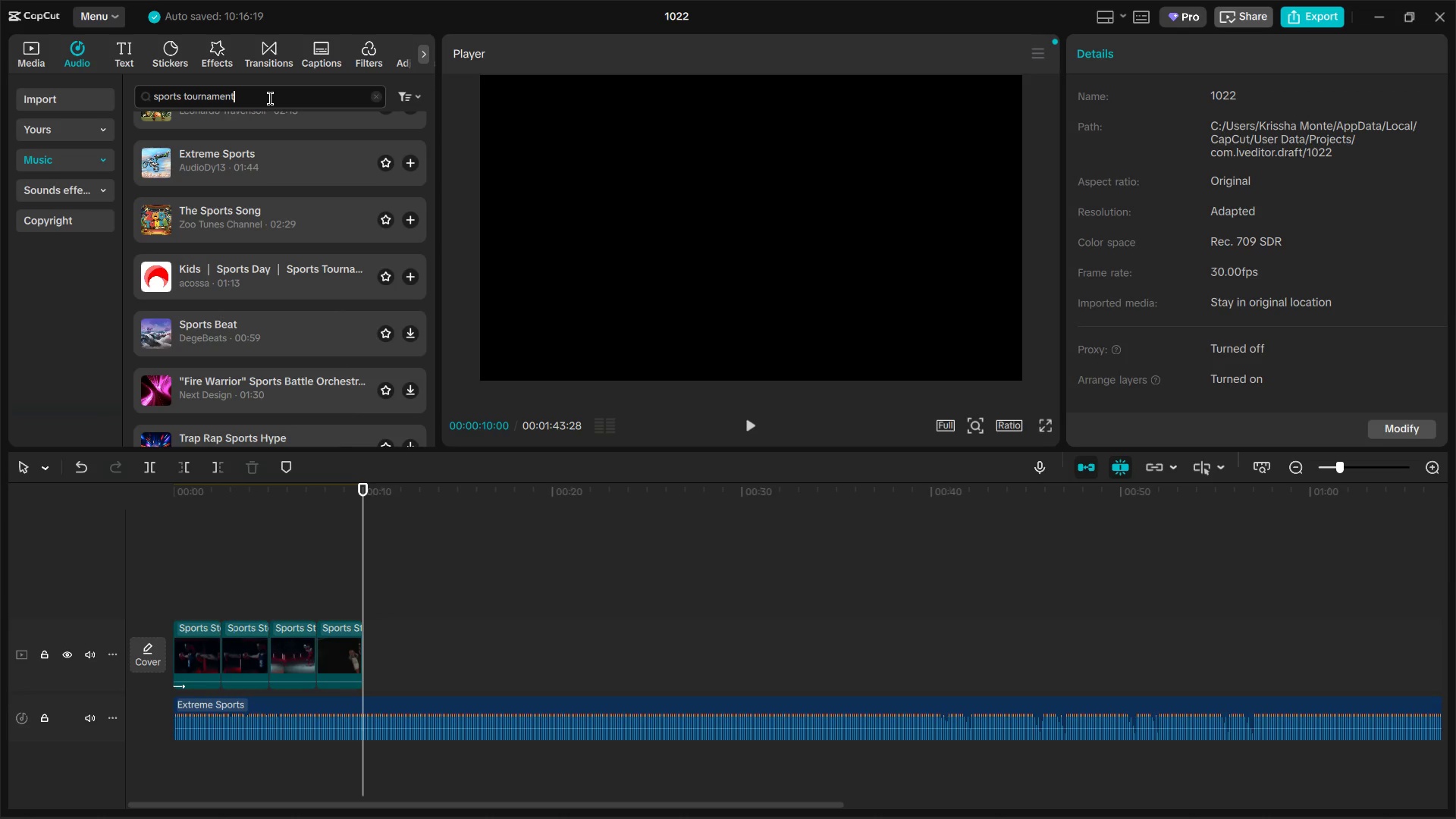 
key(Control+A)
 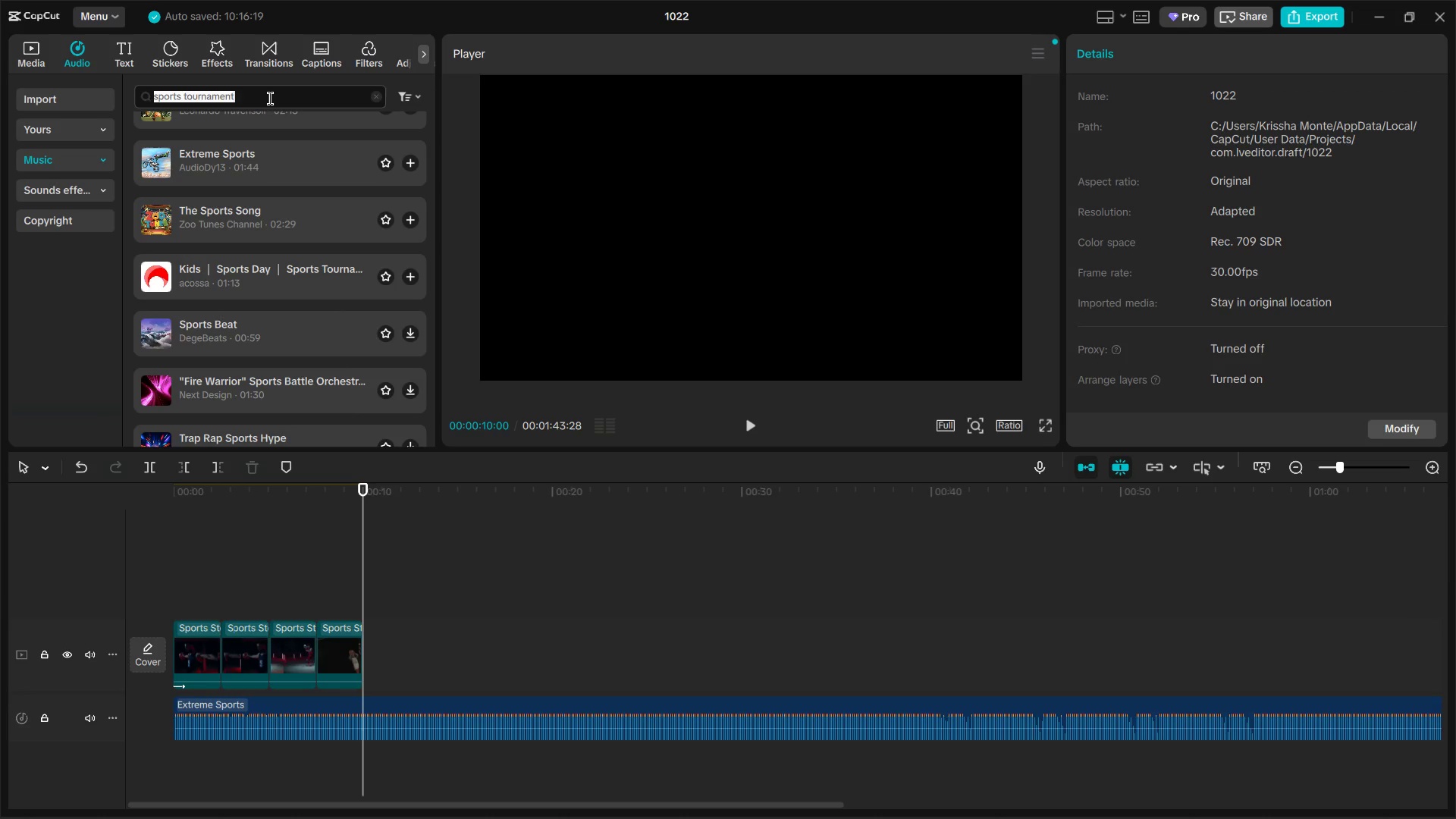 
type(kick ball)
 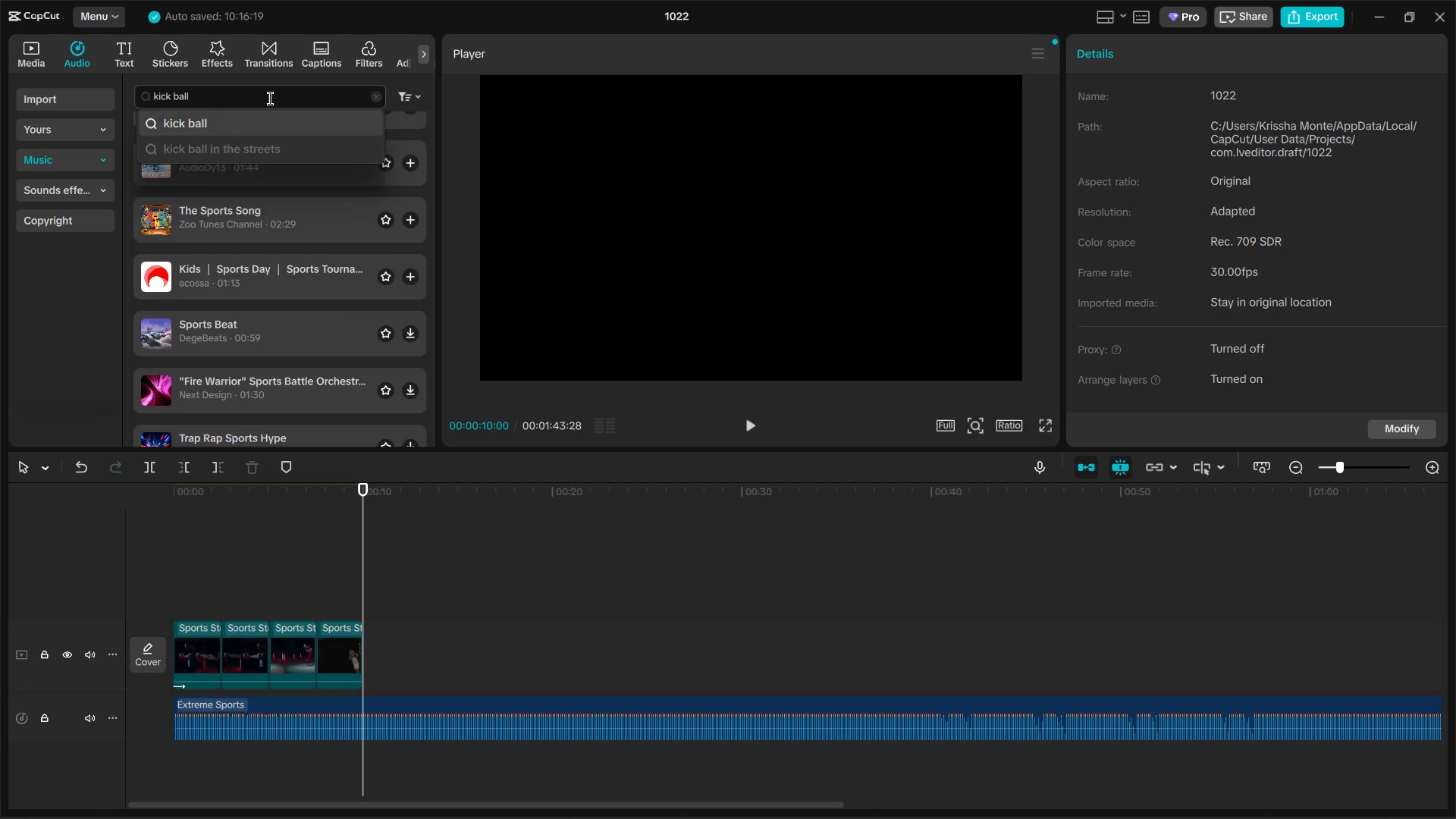 
key(Enter)
 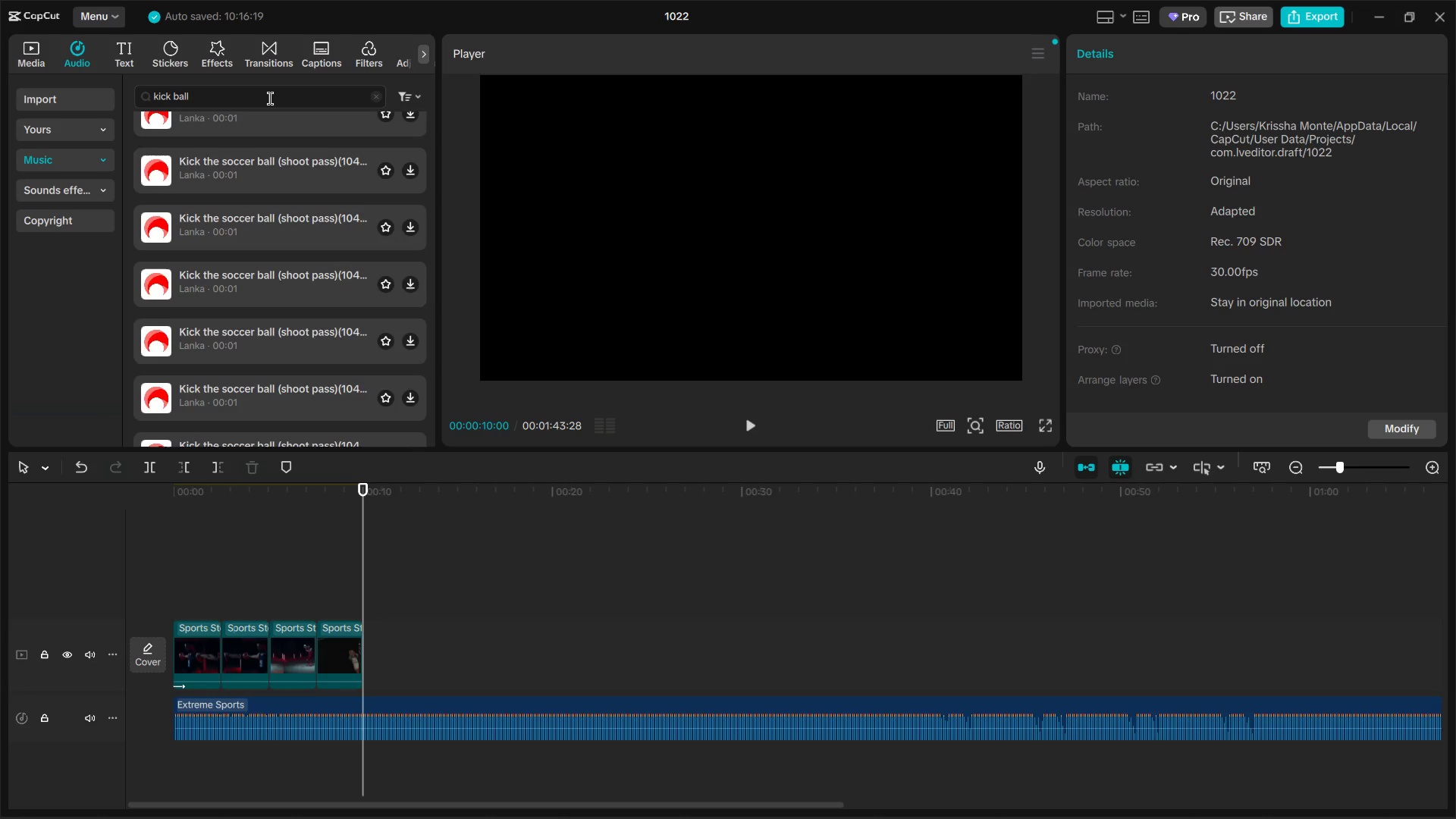 
scroll: coordinate [264, 182], scroll_direction: up, amount: 5.0
 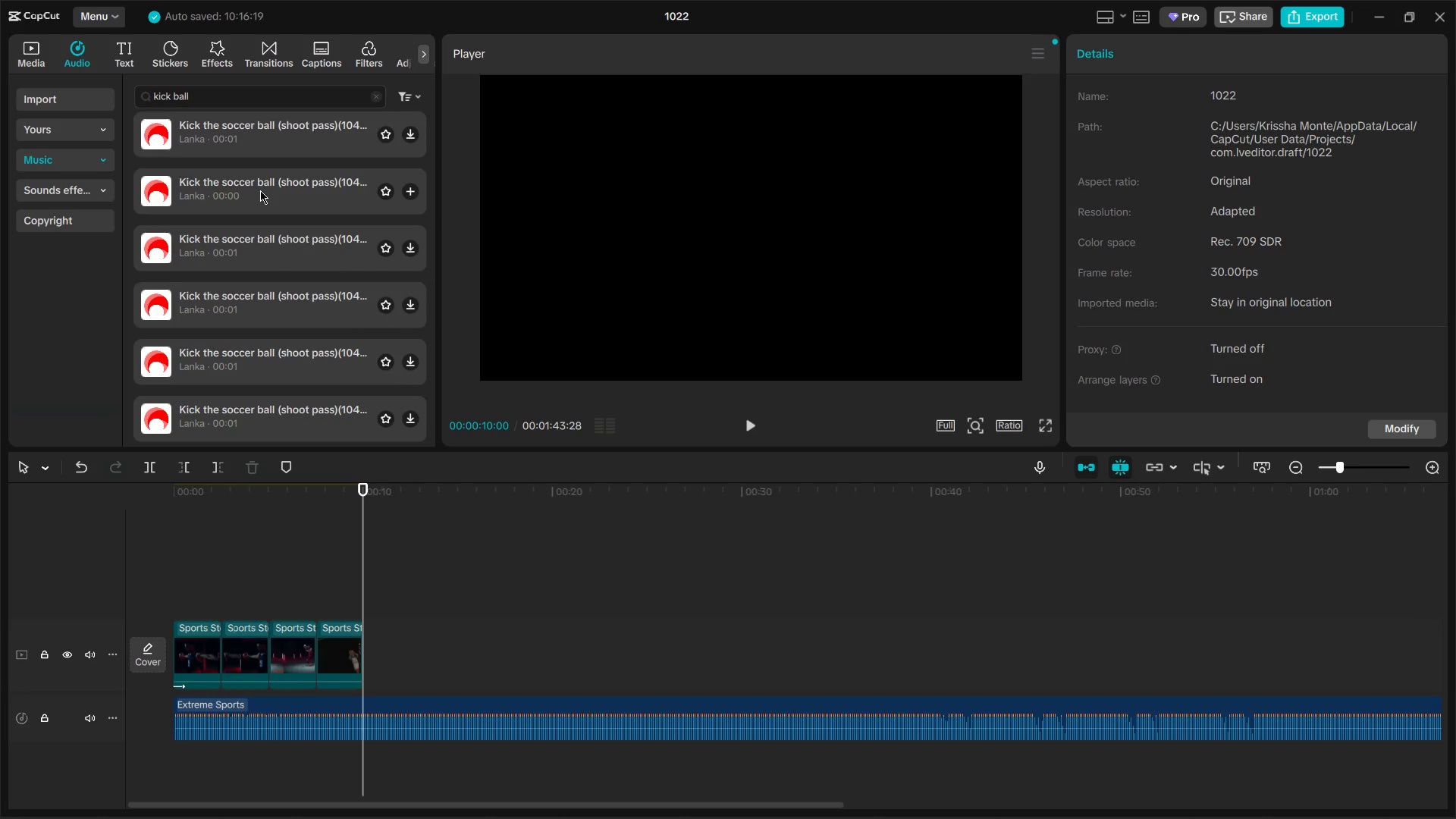 
left_click([243, 189])
 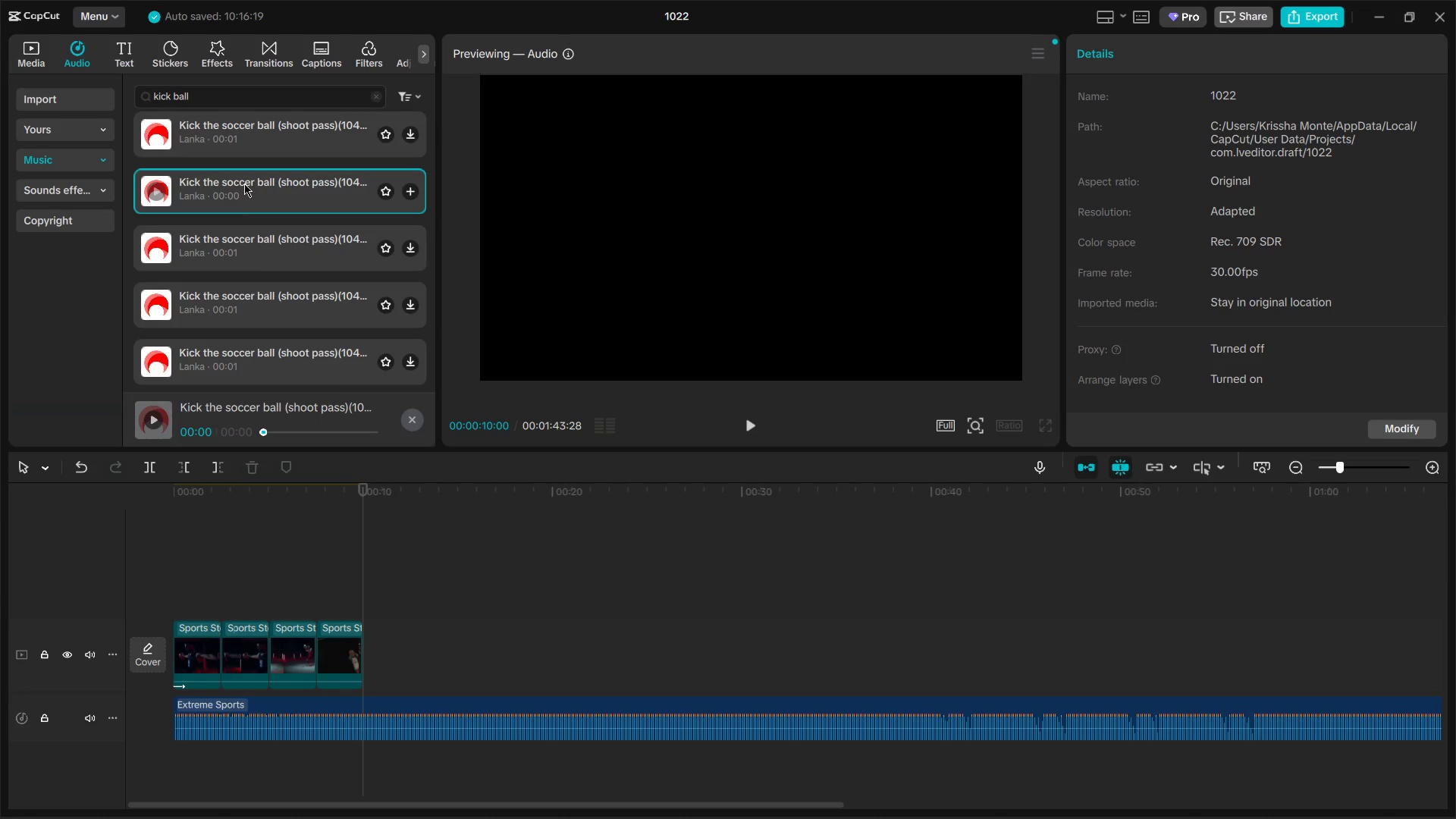 
left_click([252, 134])
 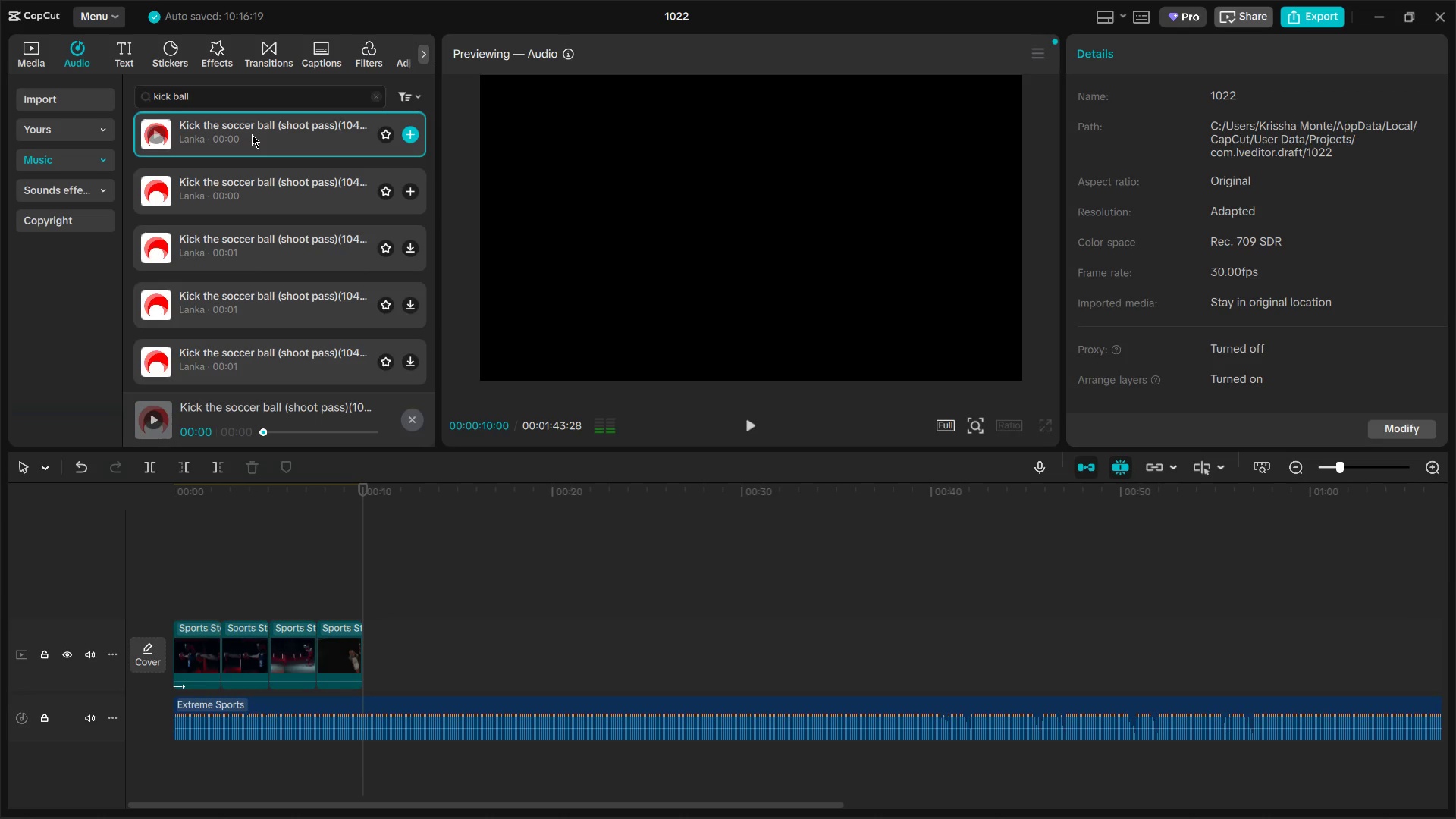 
left_click_drag(start_coordinate=[252, 134], to_coordinate=[289, 590])
 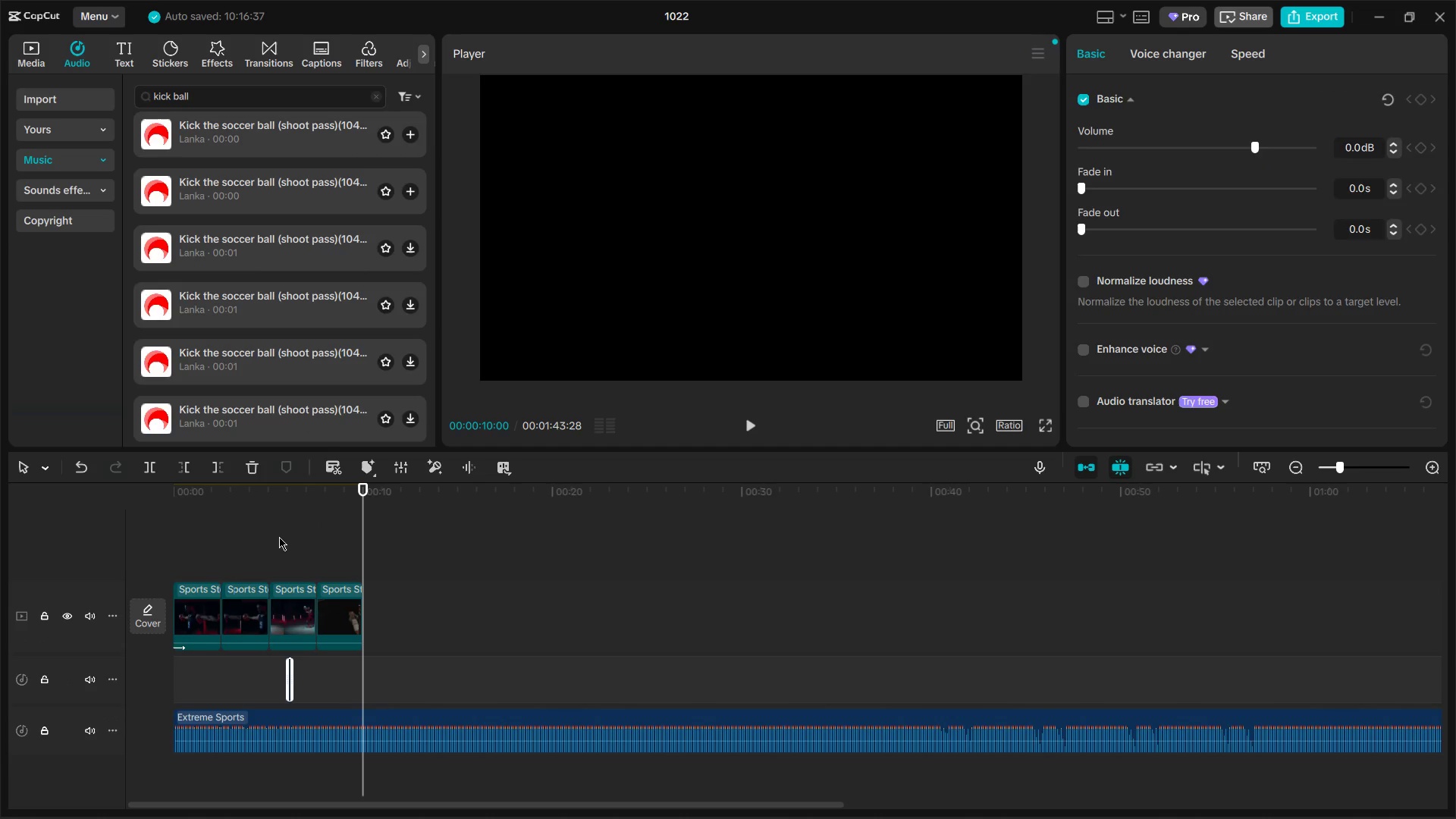 
left_click([265, 504])
 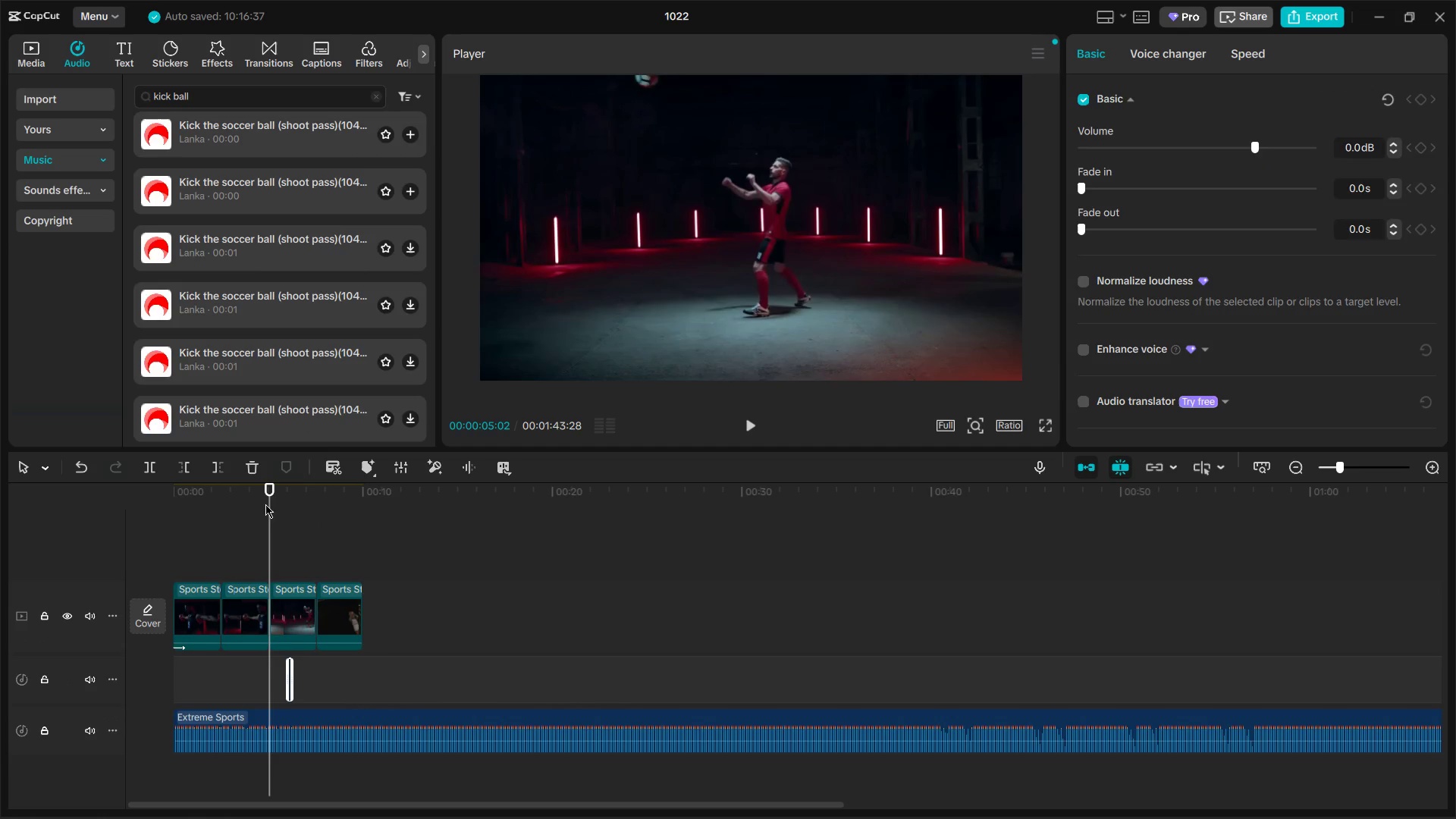 
key(Space)
 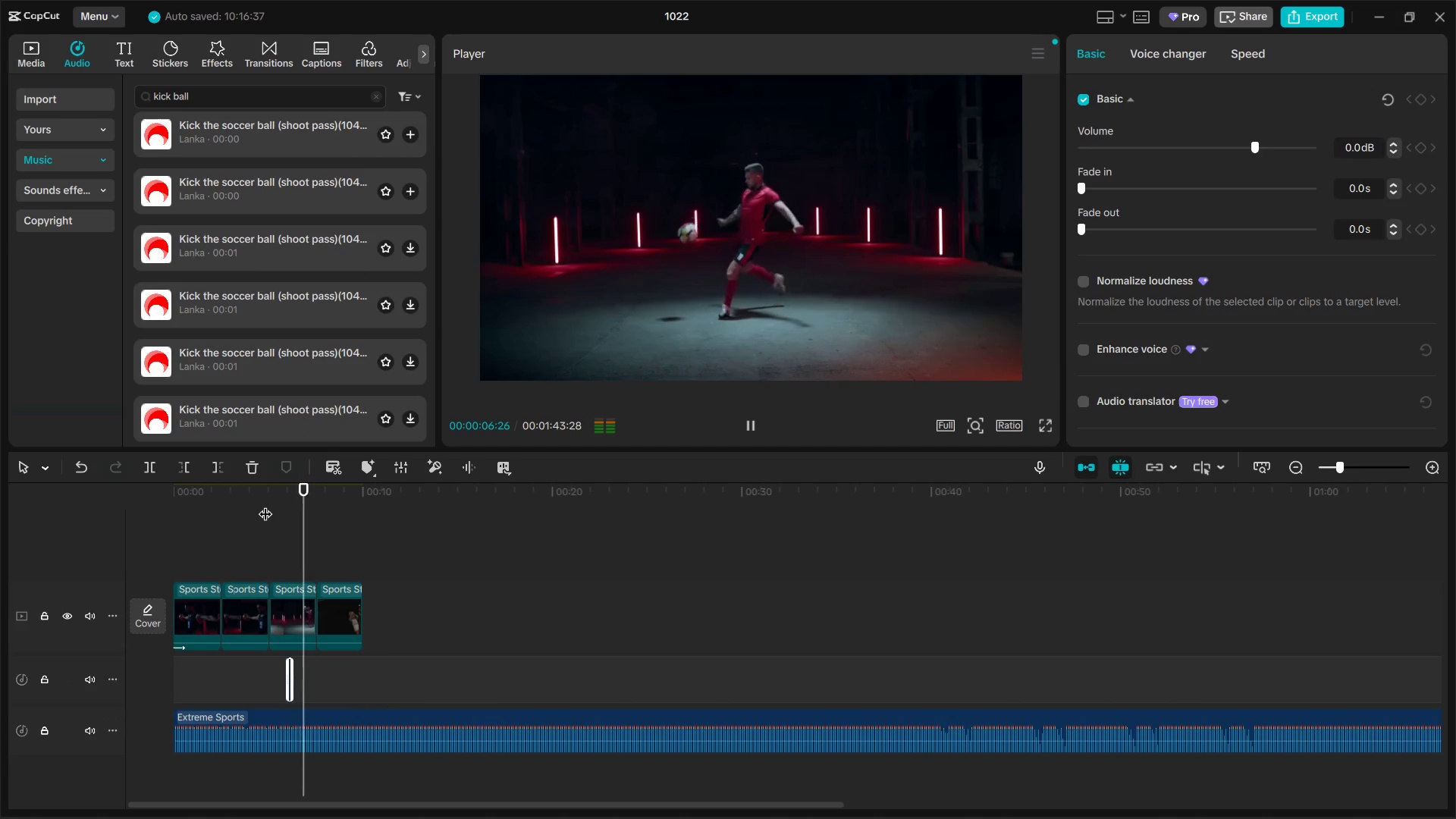 
key(Space)
 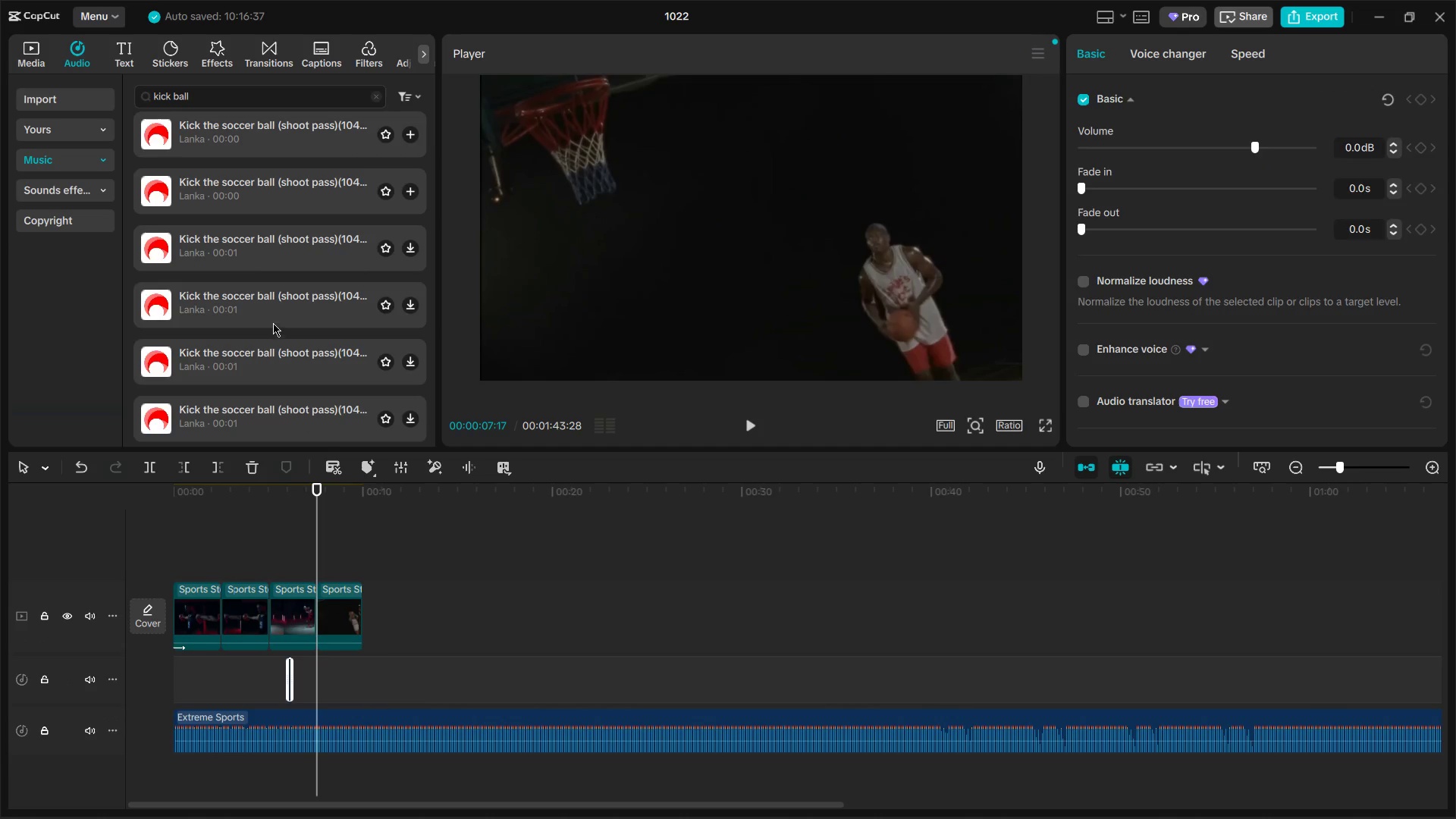 
left_click([275, 313])
 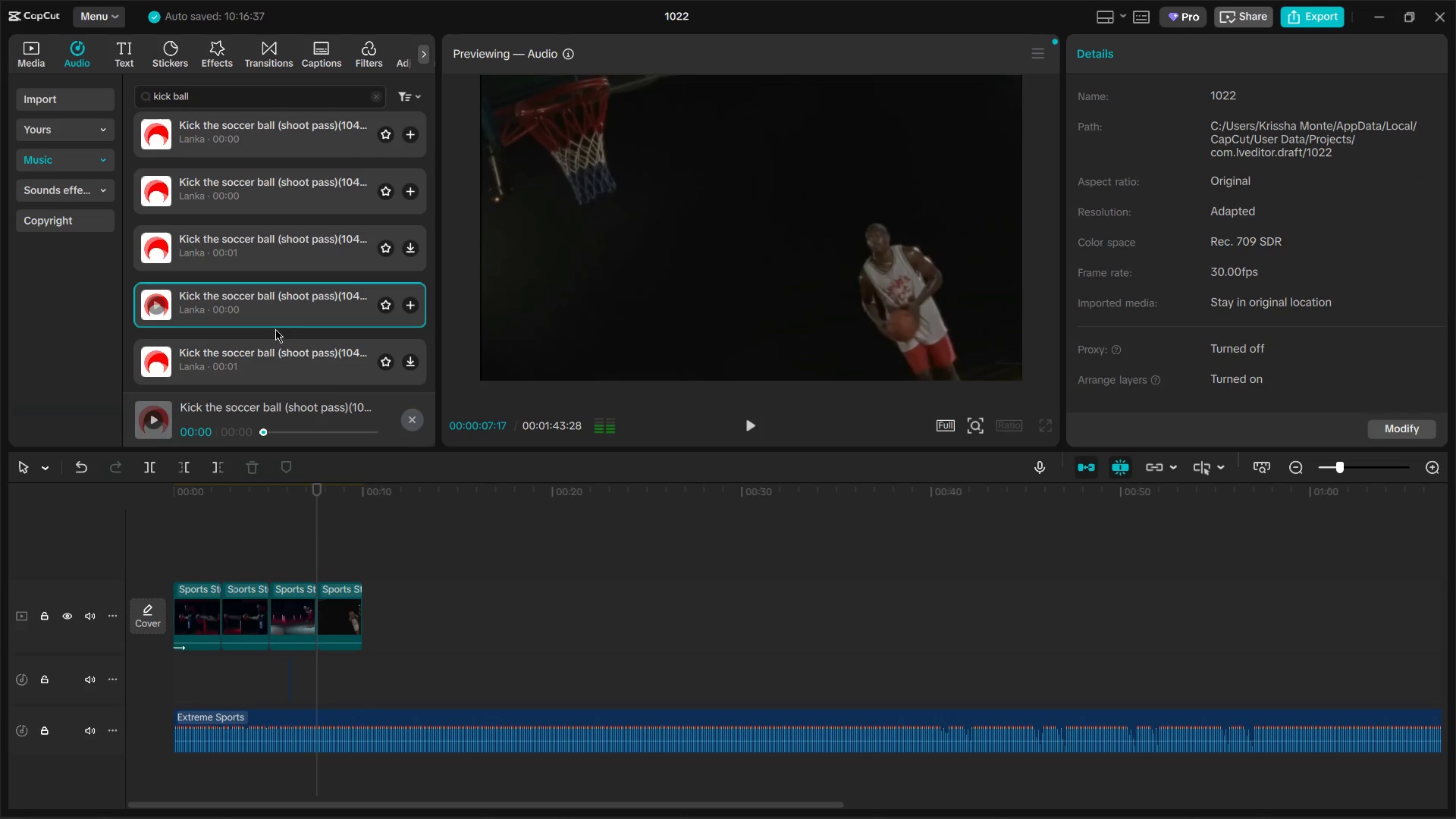 
scroll: coordinate [275, 335], scroll_direction: down, amount: 3.0
 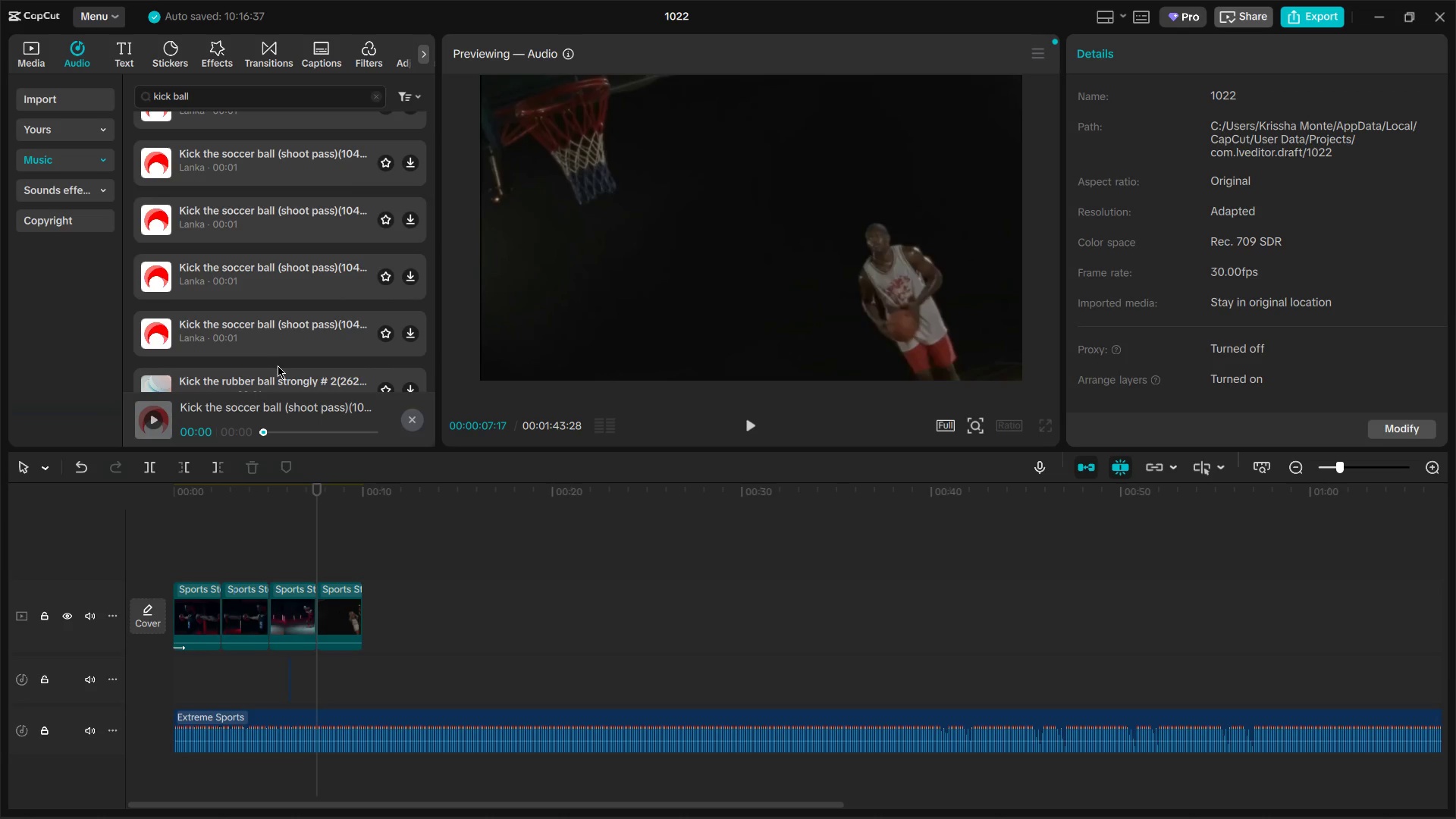 
left_click([276, 374])
 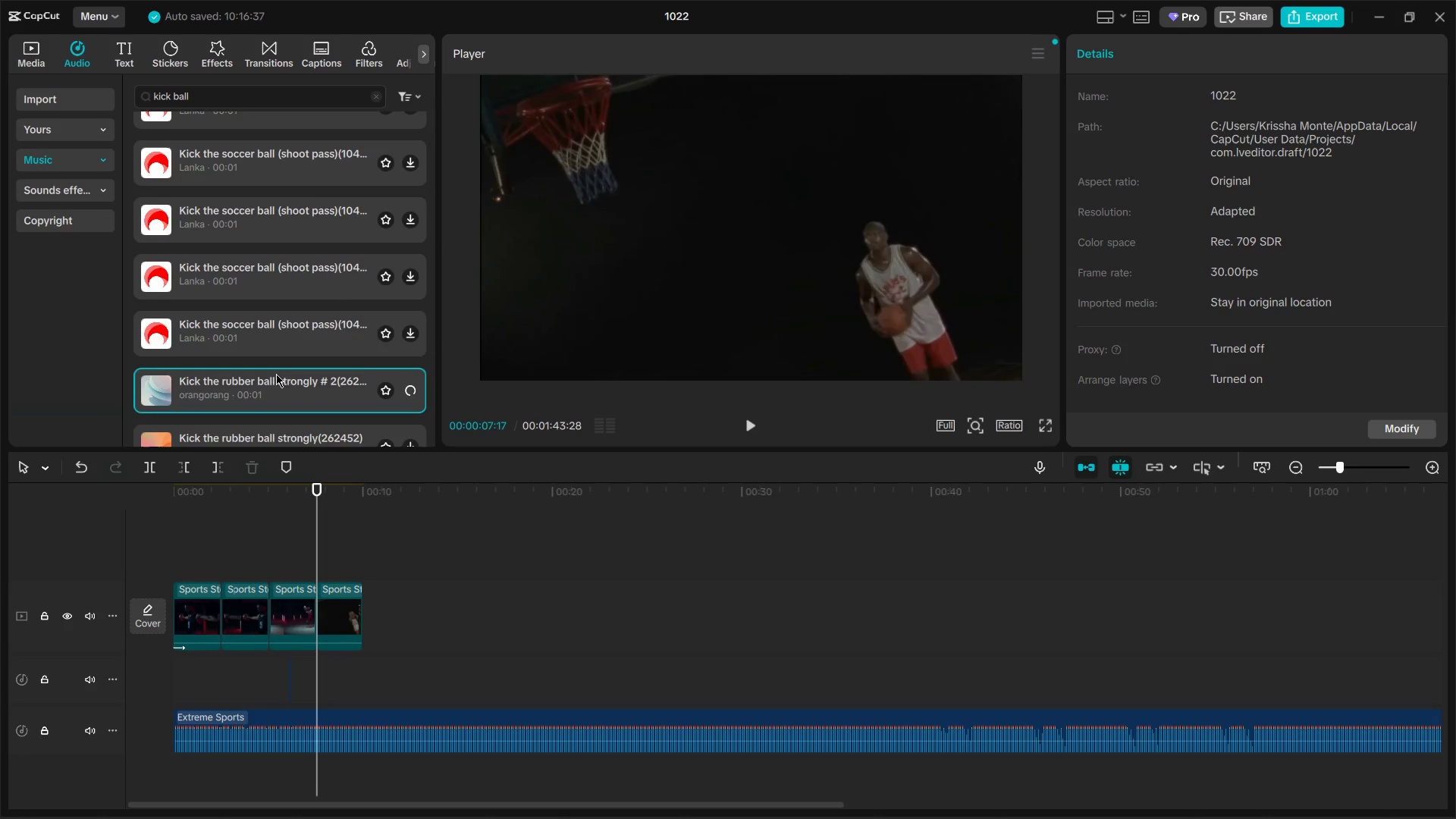 
scroll: coordinate [277, 375], scroll_direction: down, amount: 2.0
 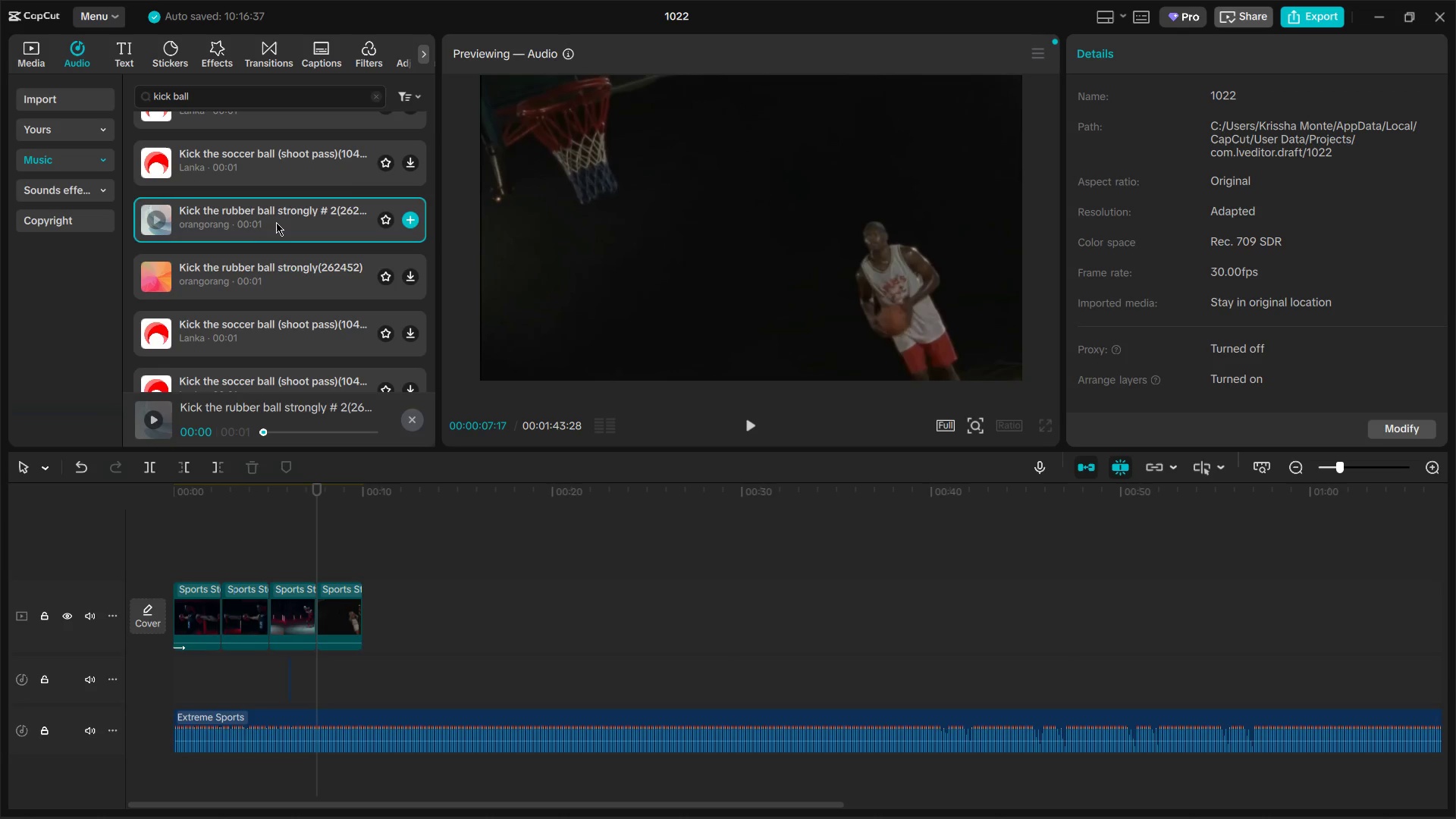 
left_click([265, 272])
 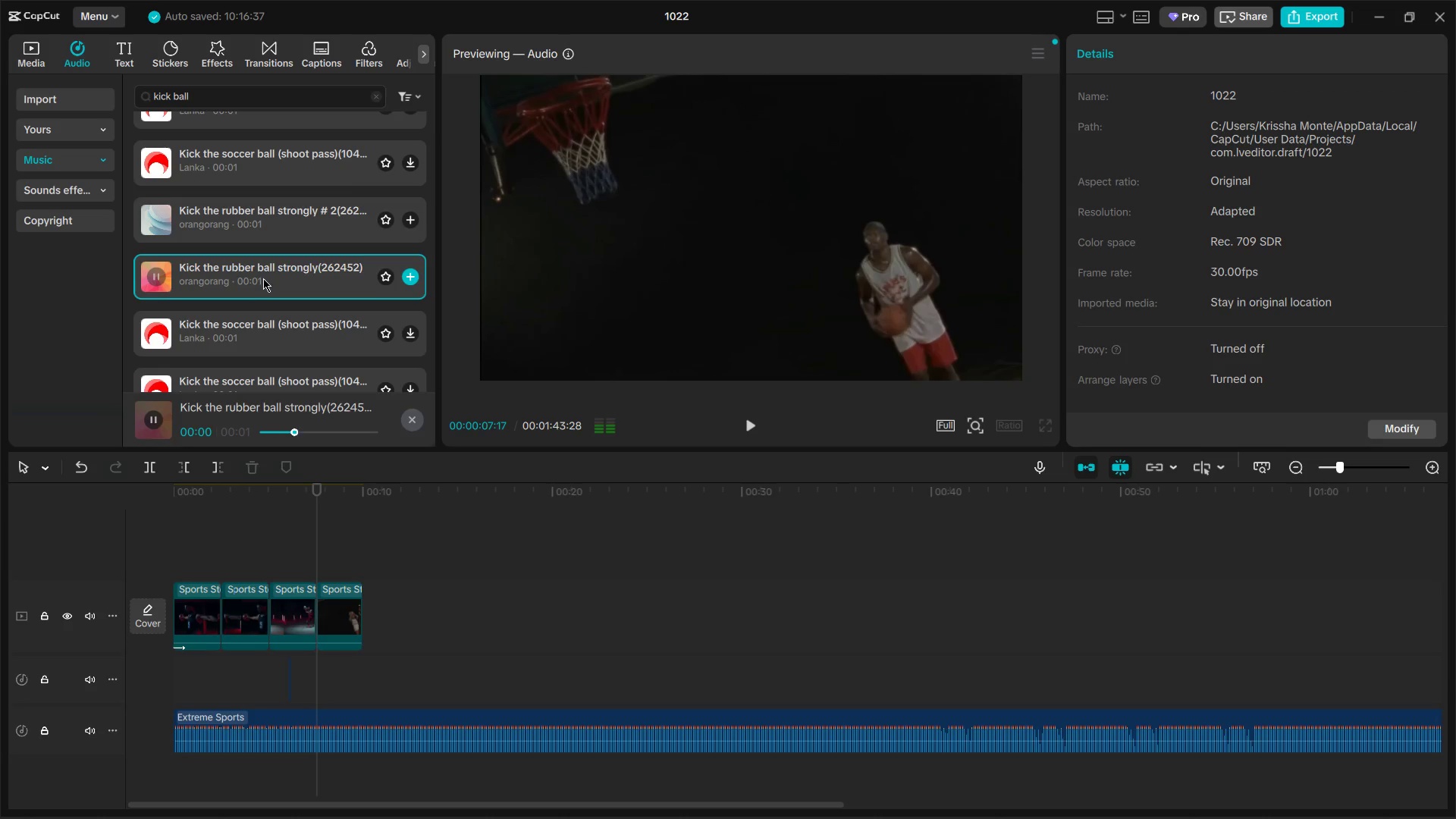 
left_click_drag(start_coordinate=[262, 274], to_coordinate=[299, 673])
 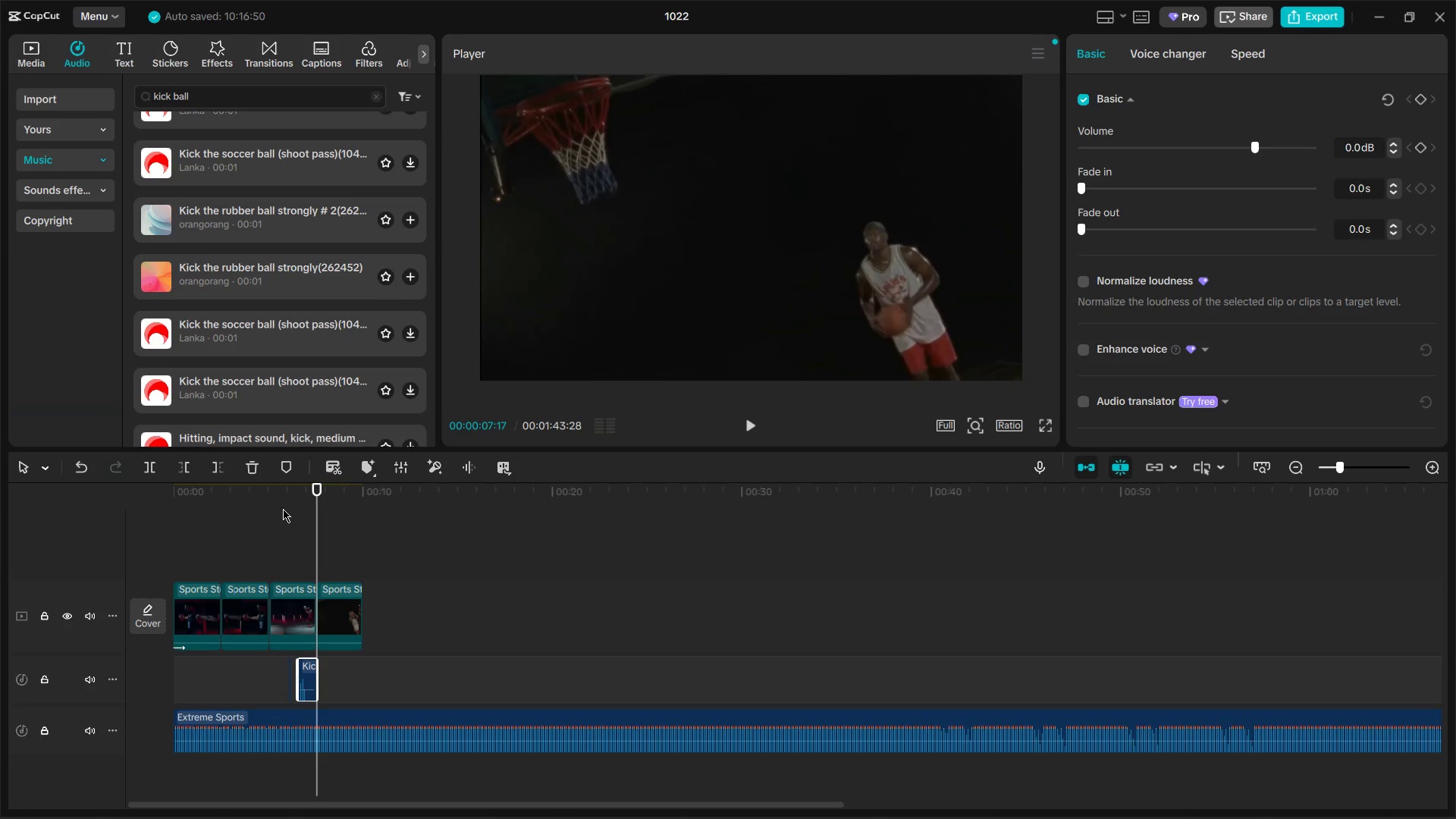 
left_click([276, 496])
 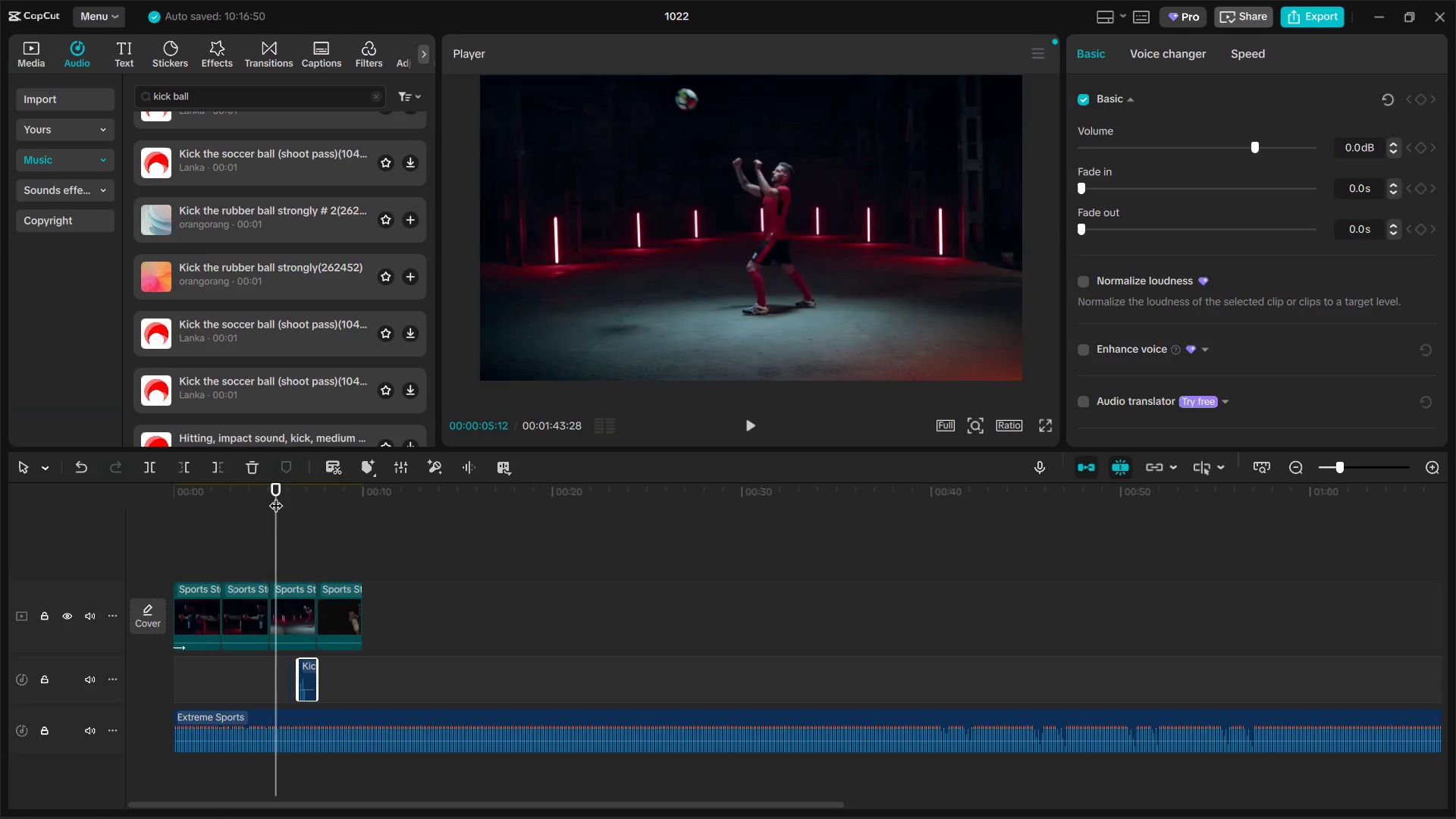 
key(Space)
 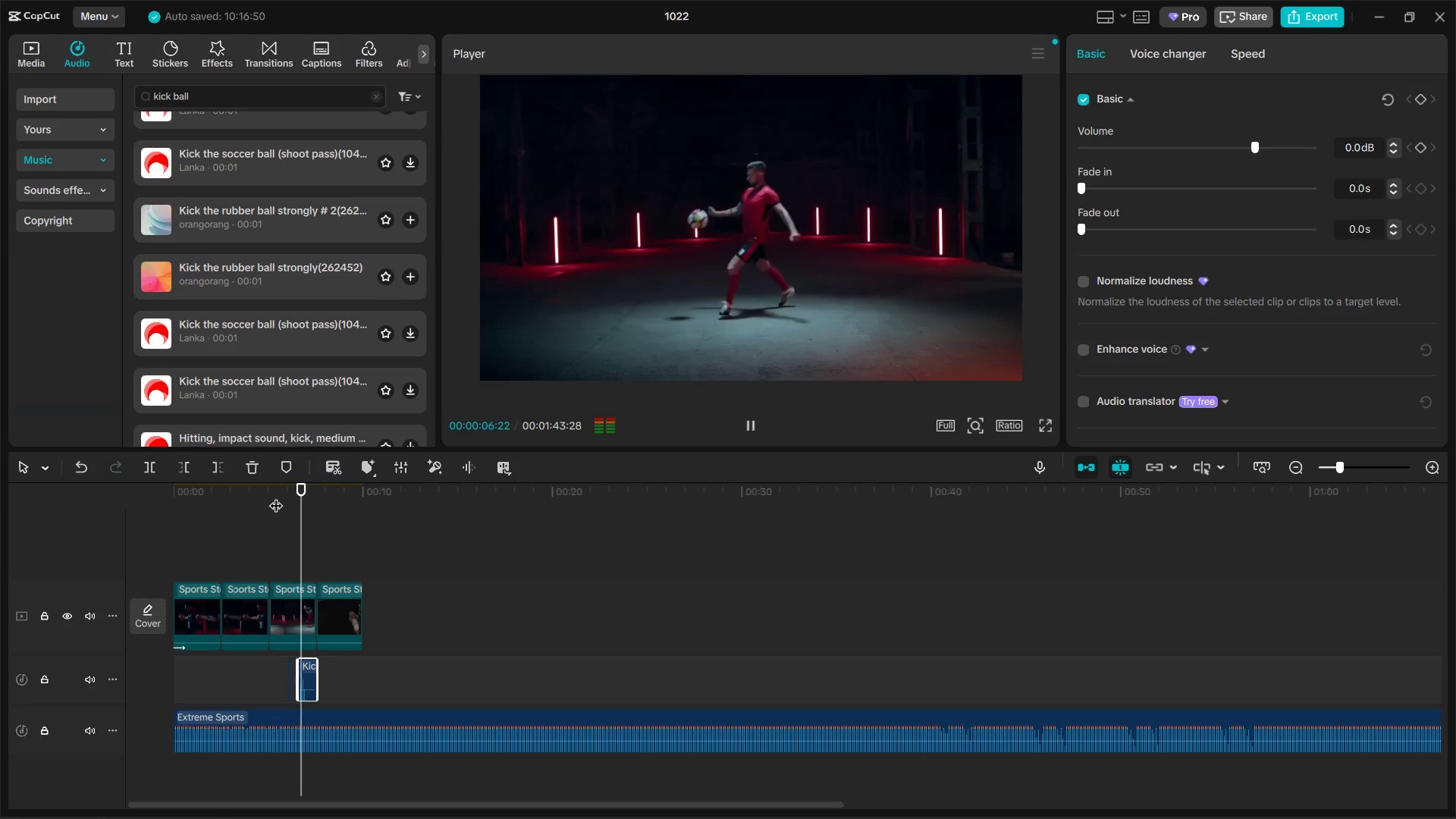 
key(Space)
 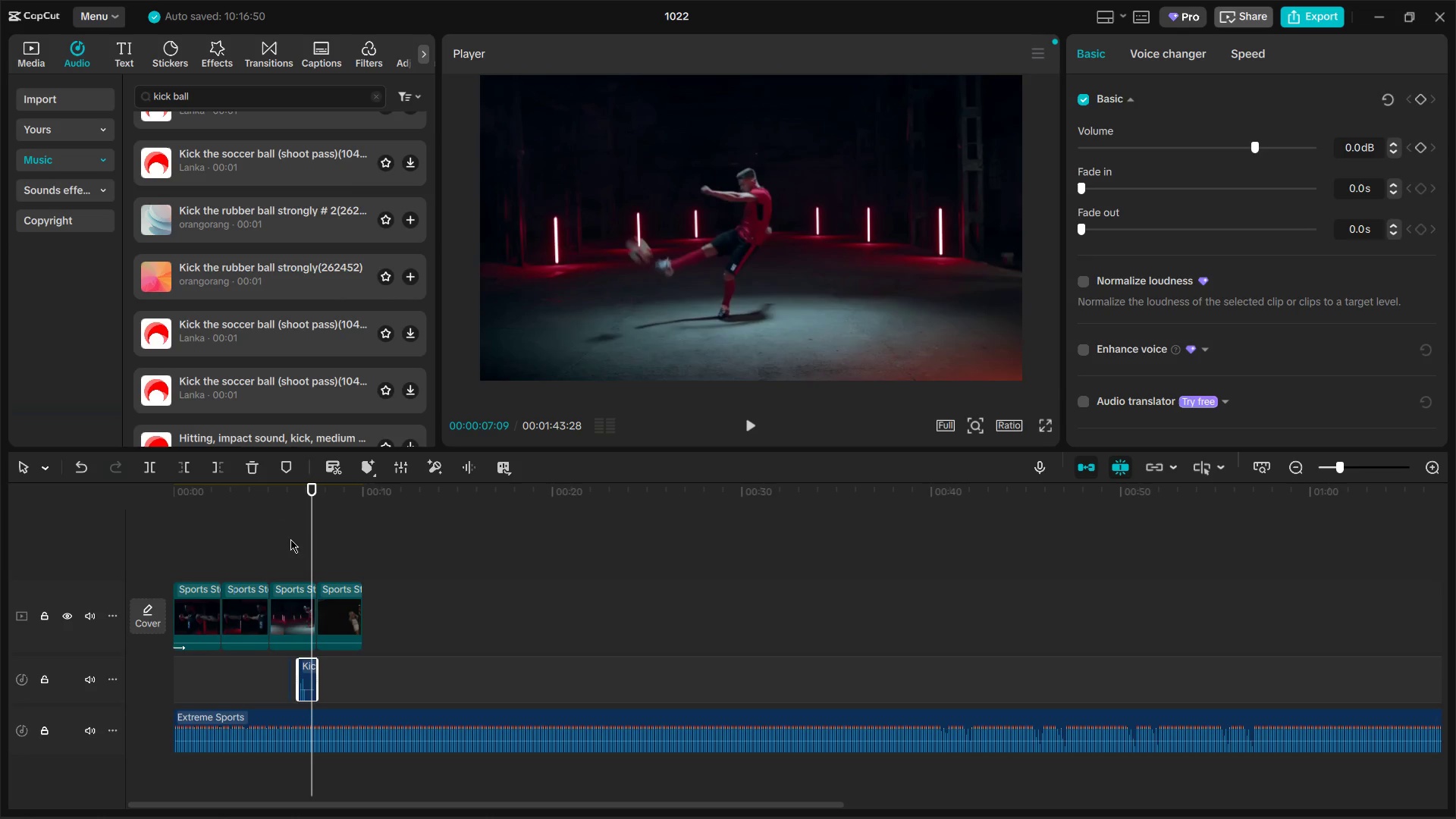 
key(Control+ControlLeft)
 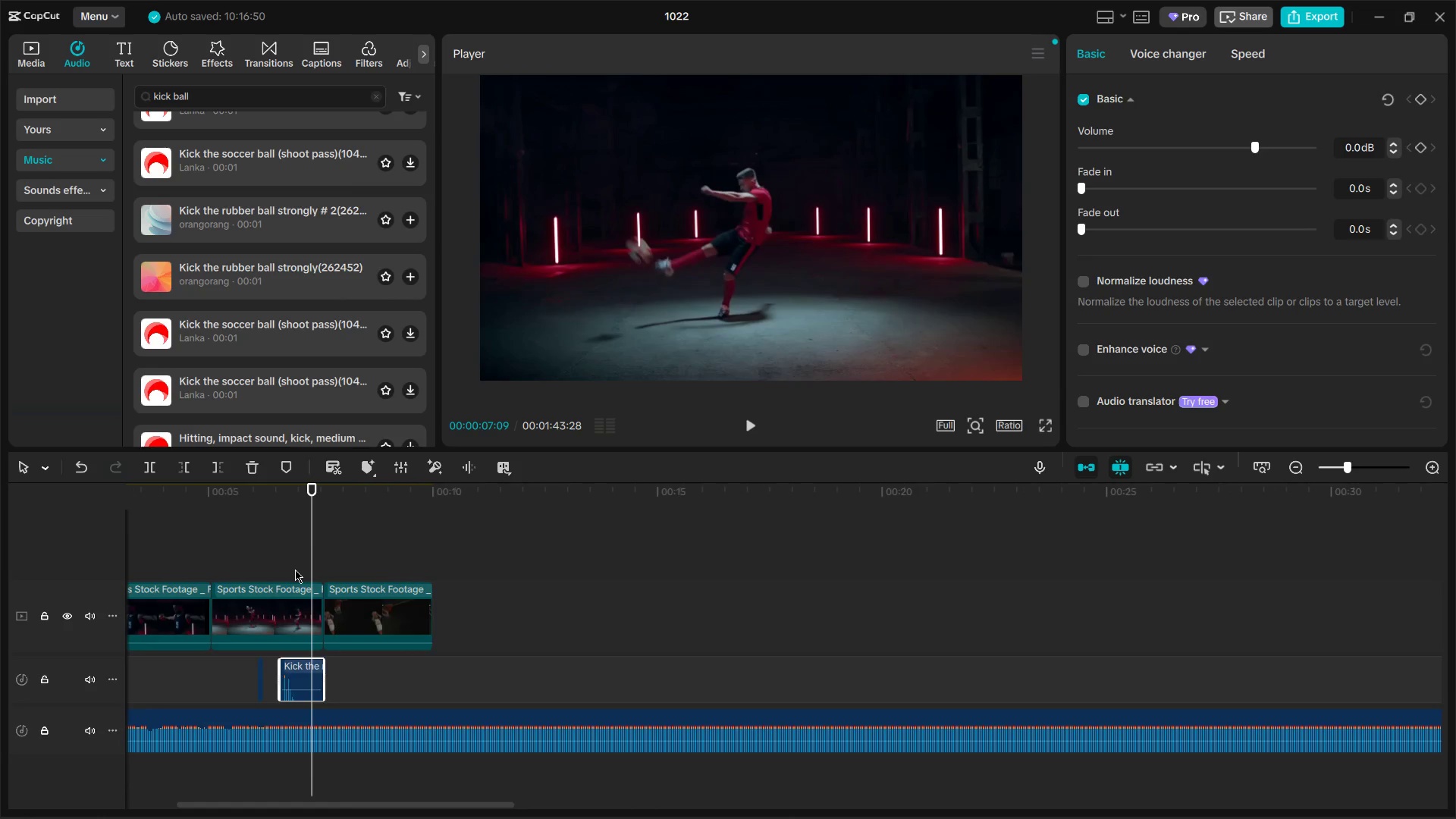 
scroll: coordinate [300, 635], scroll_direction: up, amount: 14.0
 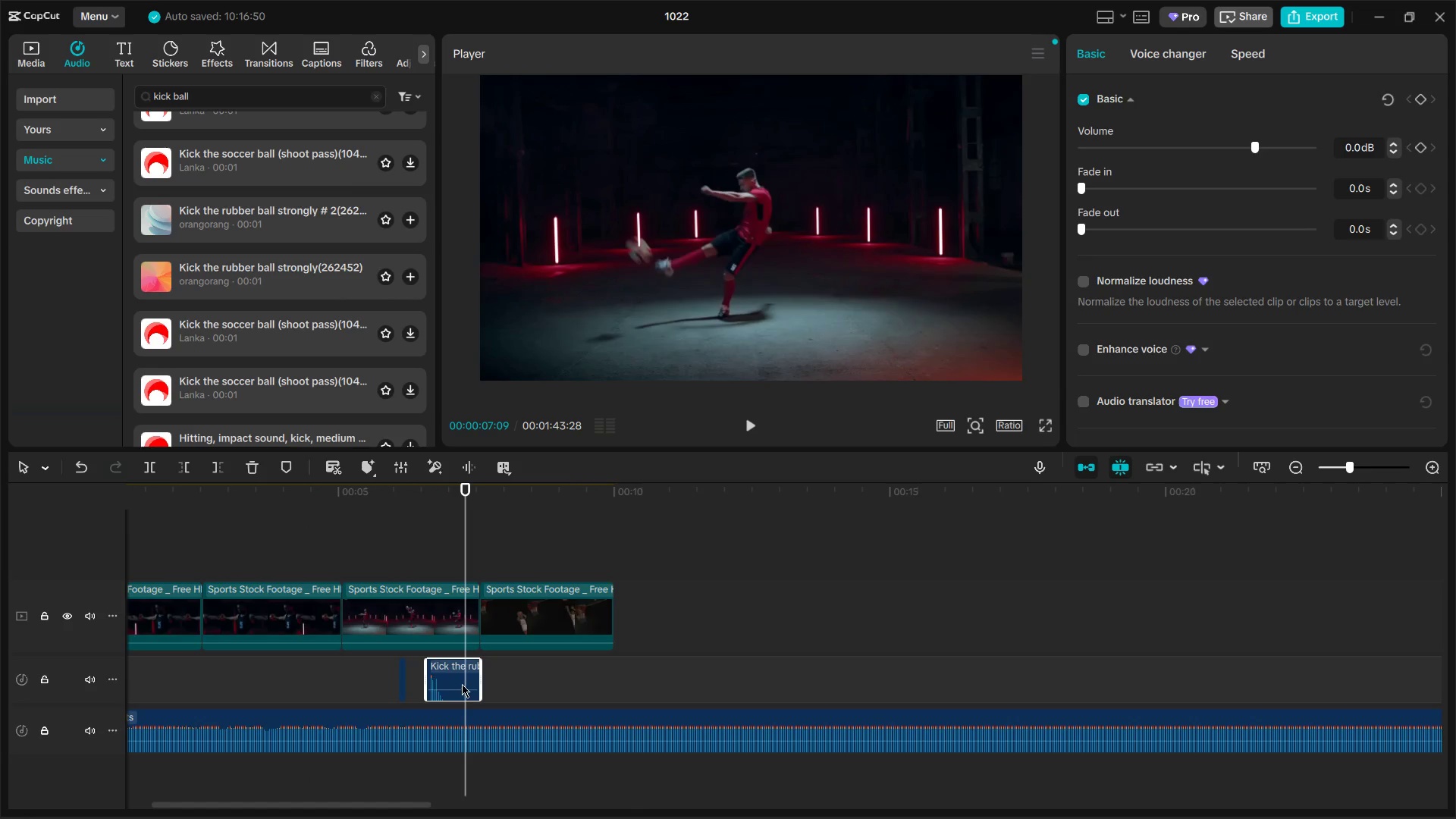 
key(Control+ControlLeft)
 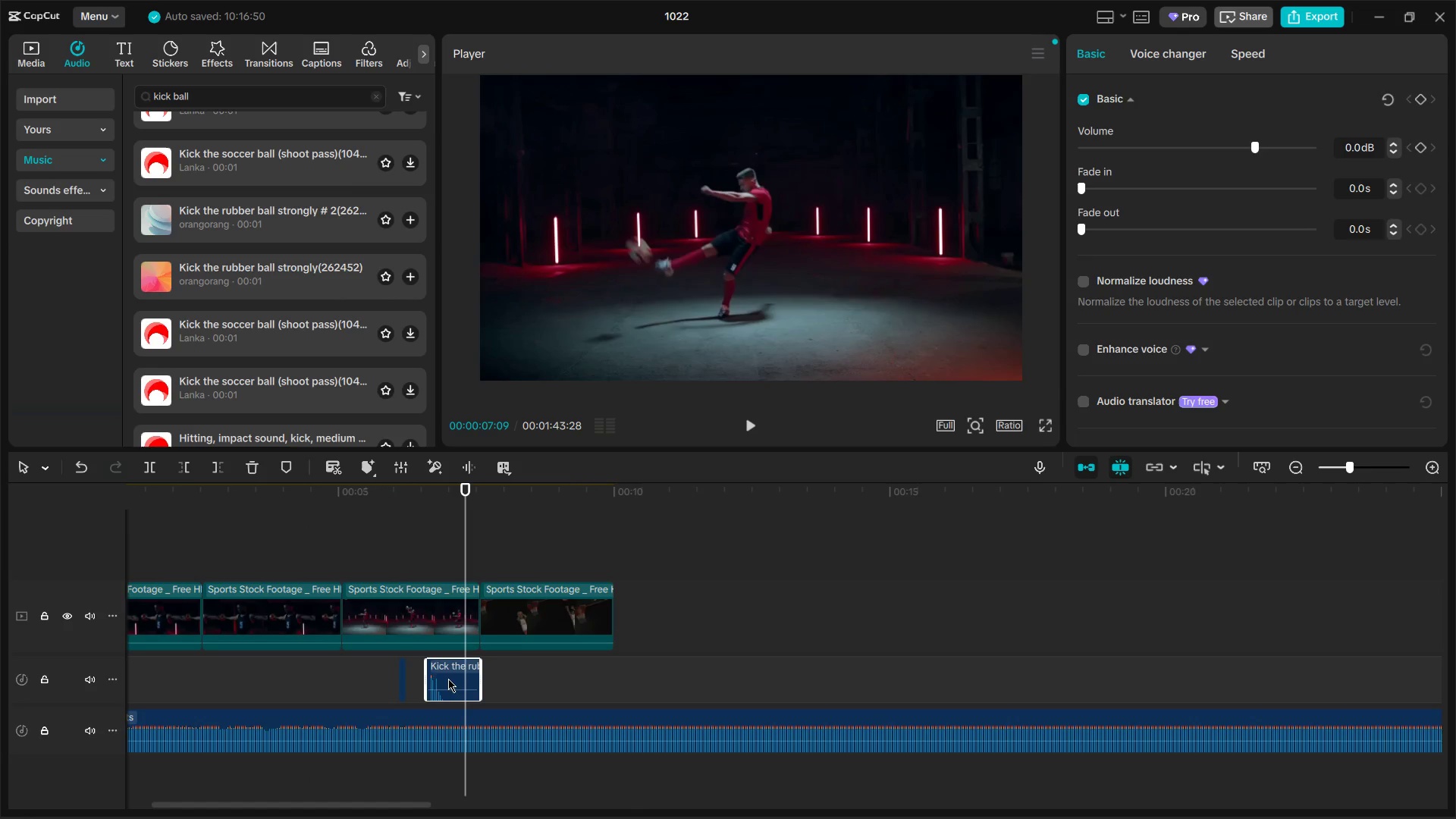 
left_click_drag(start_coordinate=[444, 679], to_coordinate=[468, 682])
 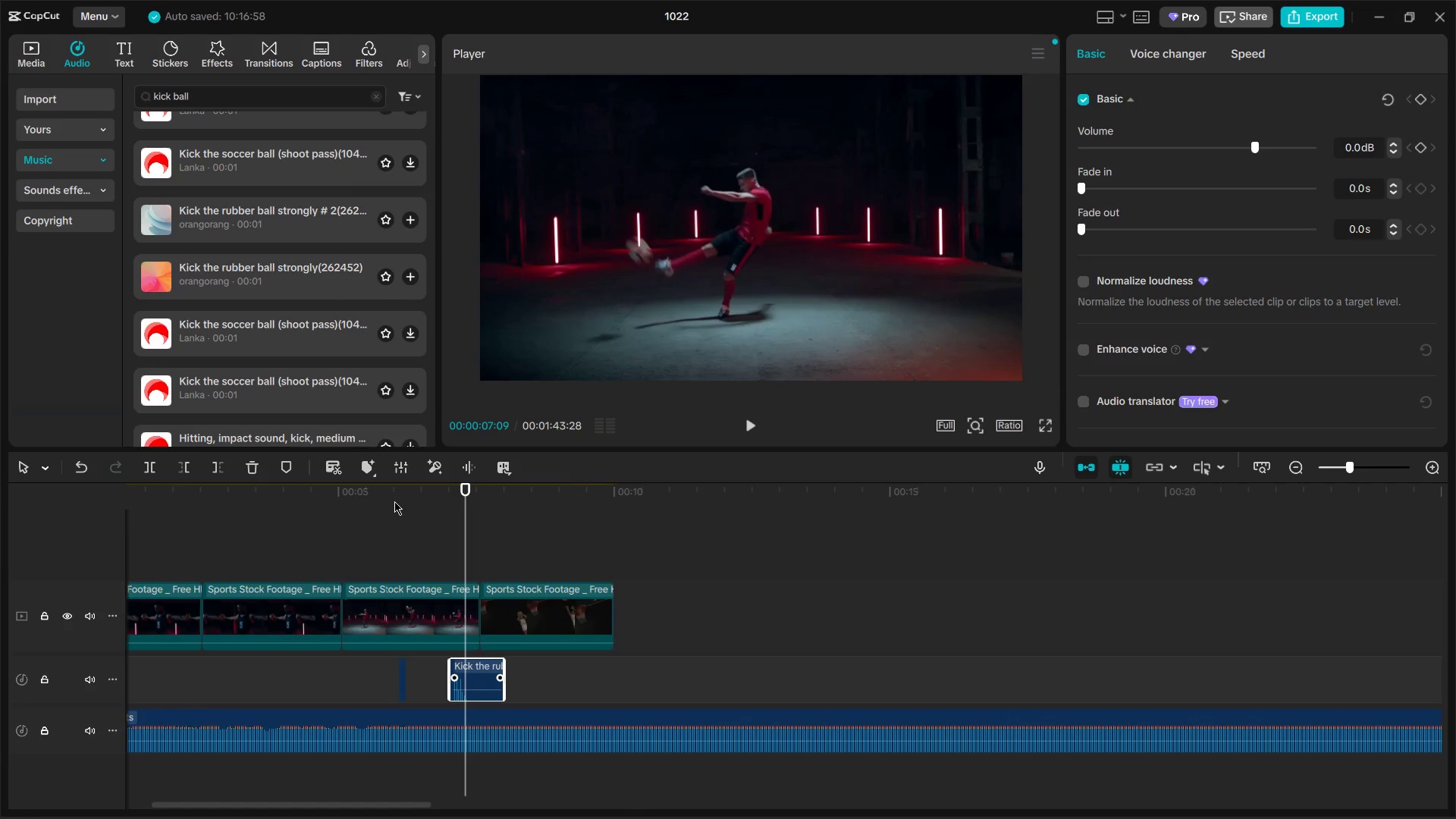 
left_click([376, 497])
 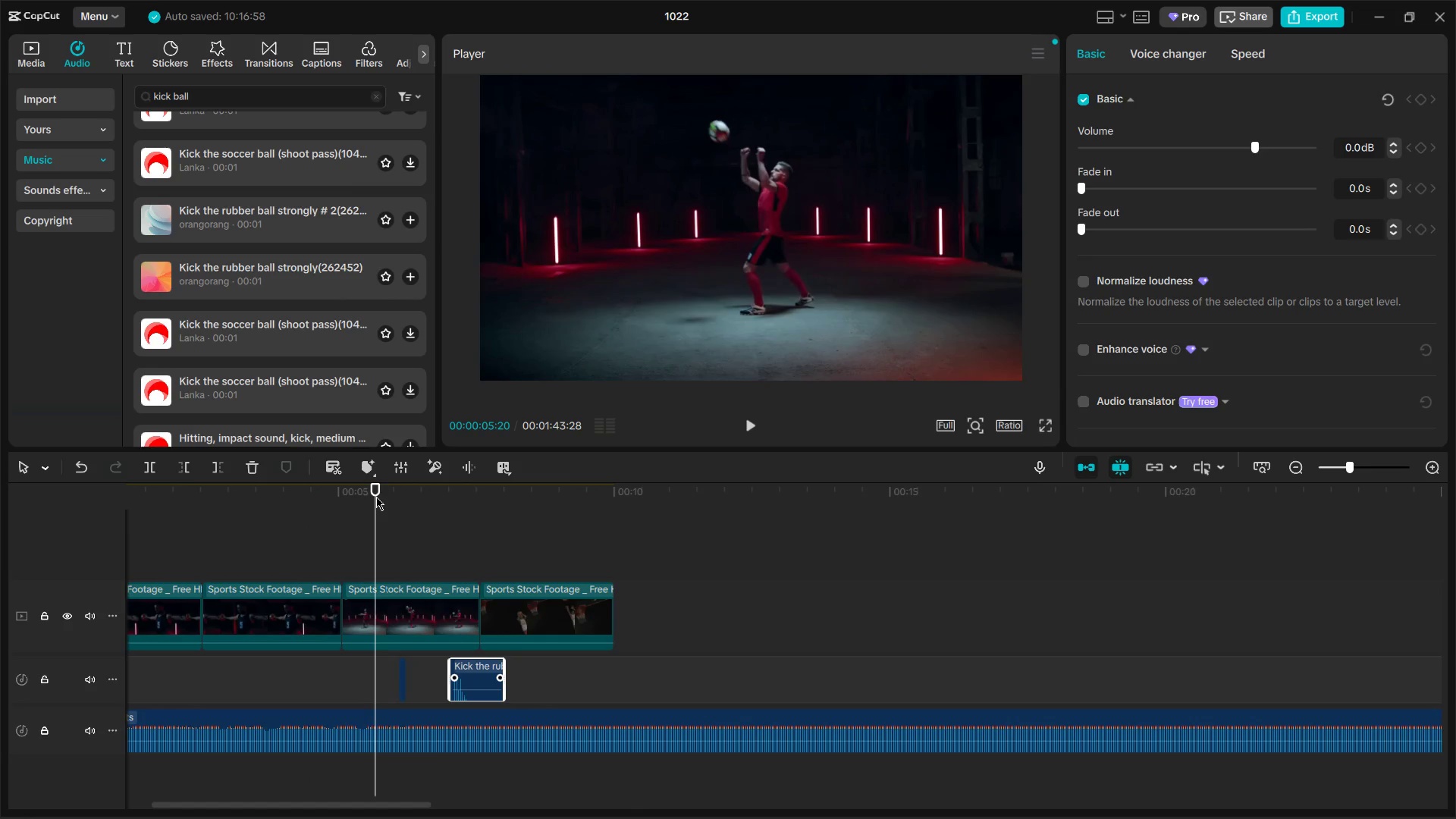 
key(Space)
 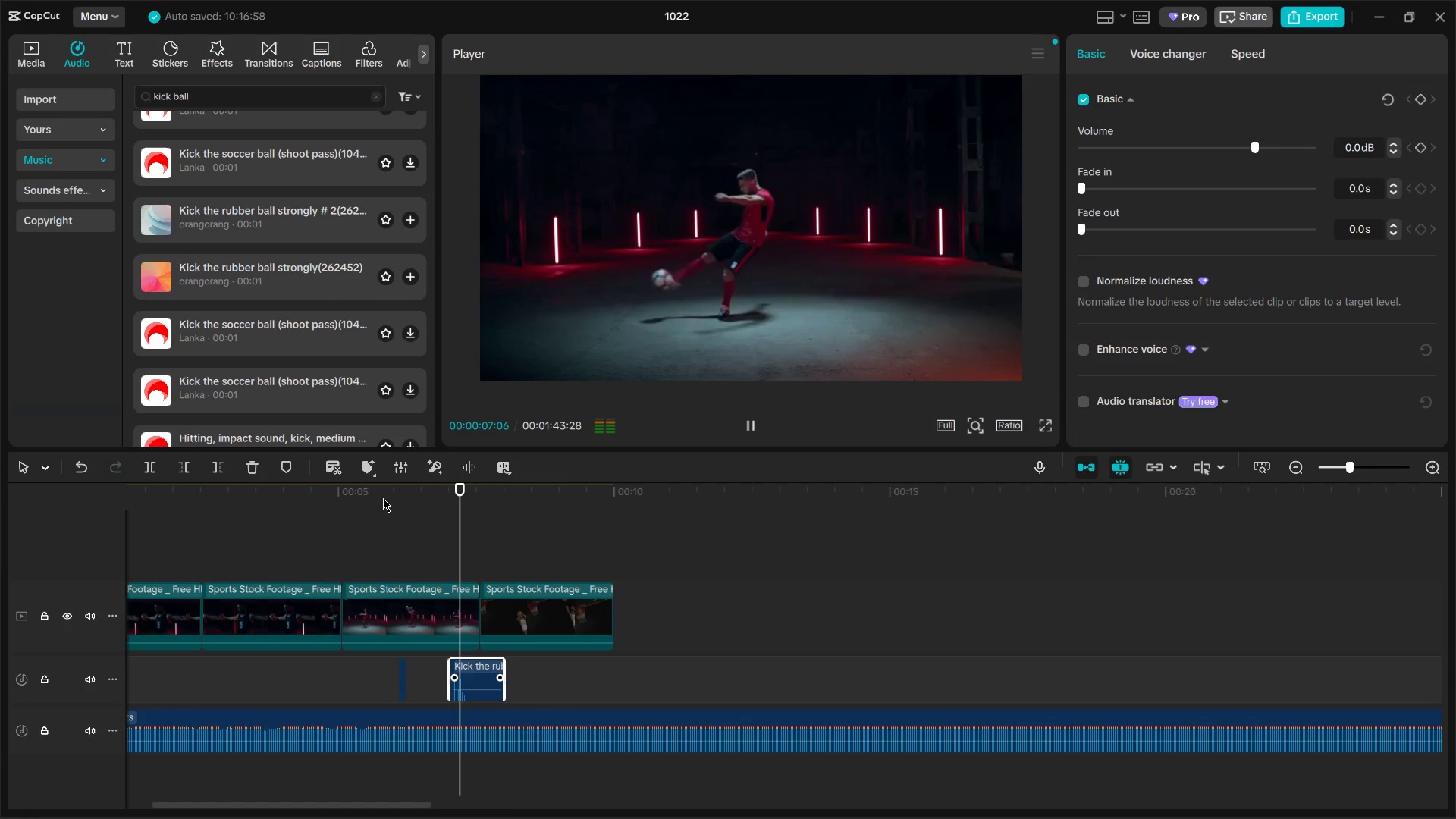 
key(Space)
 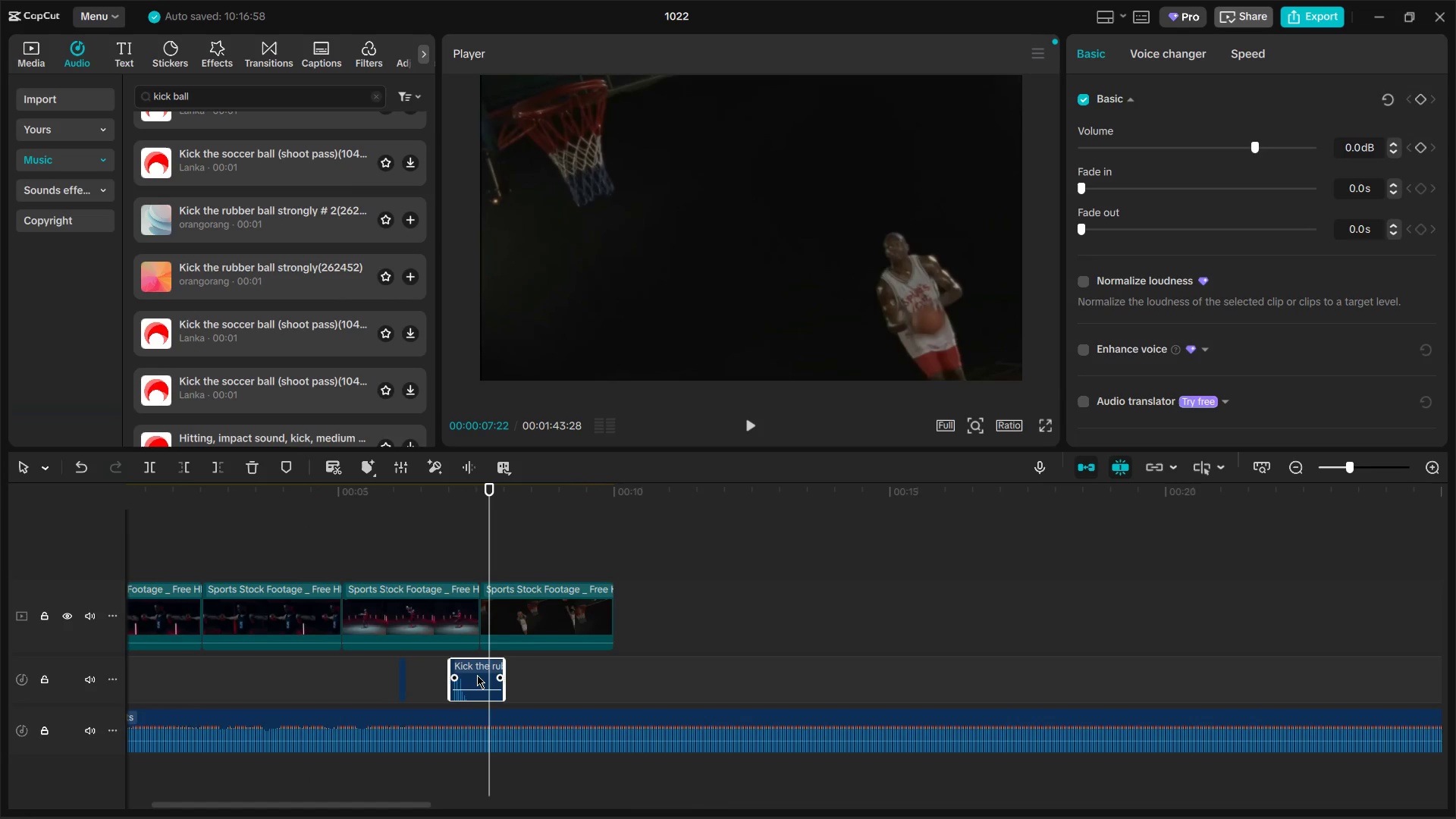 
left_click_drag(start_coordinate=[476, 675], to_coordinate=[483, 675])
 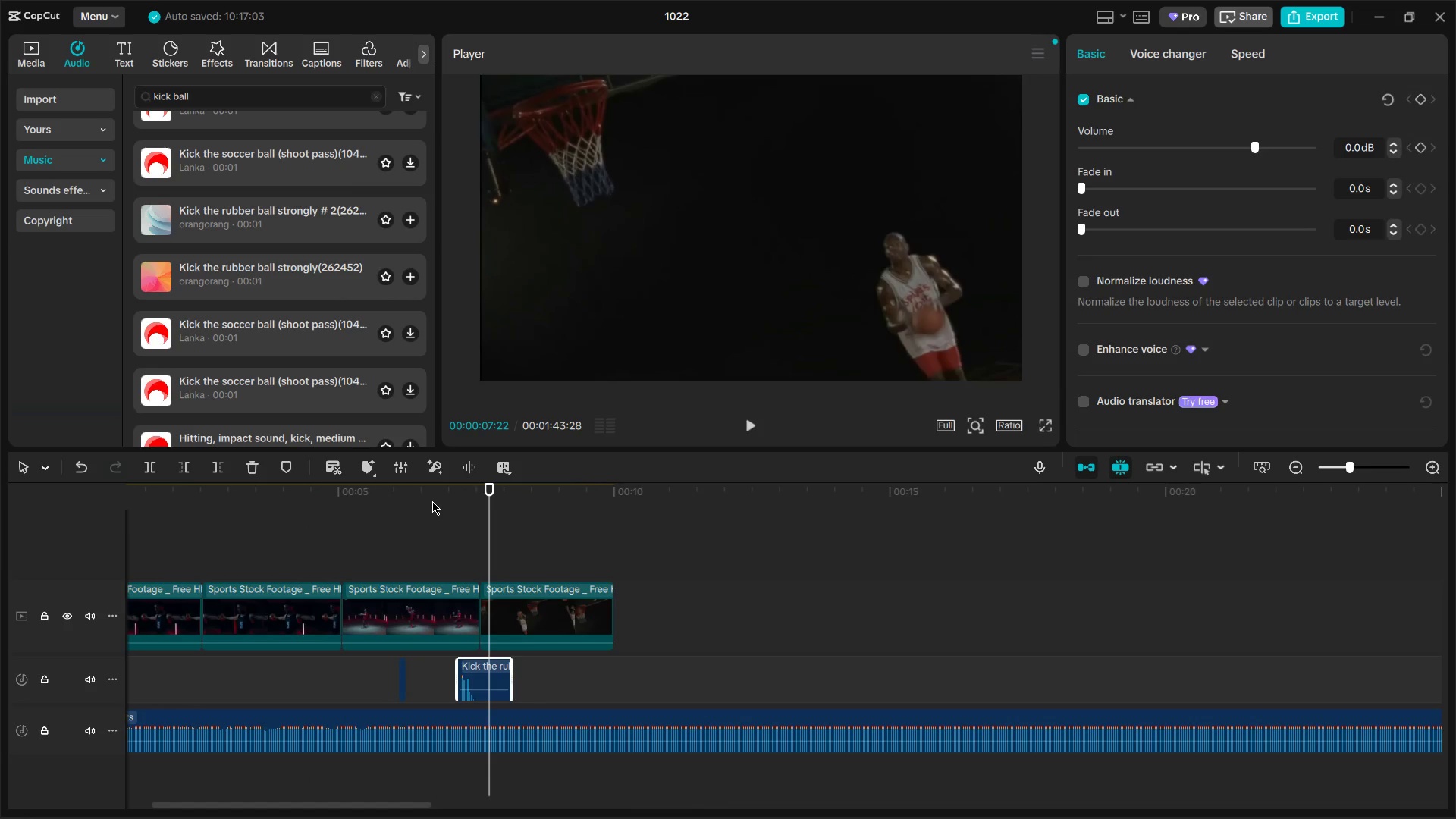 
left_click([432, 501])
 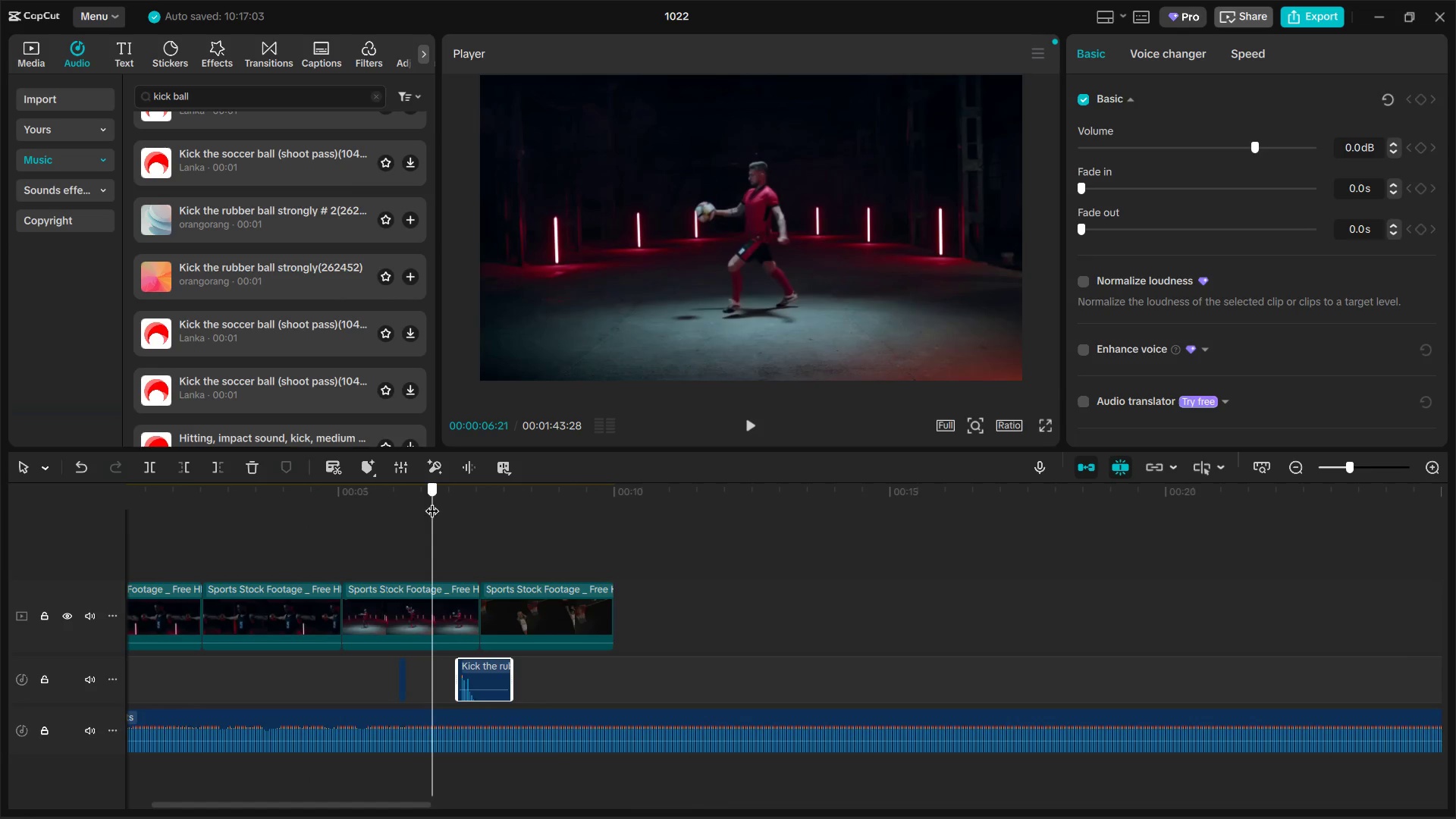 
key(Space)
 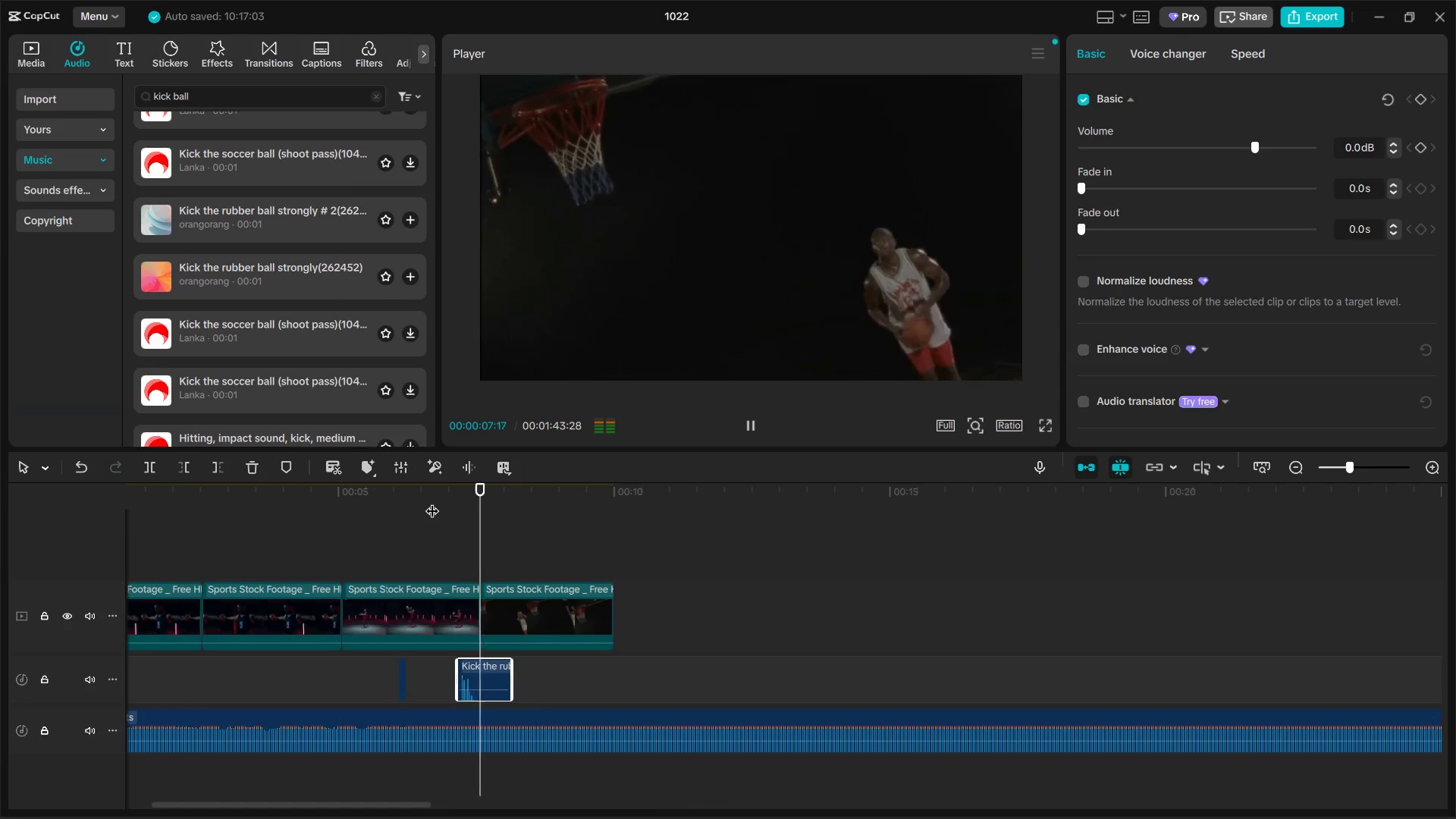 
key(Space)
 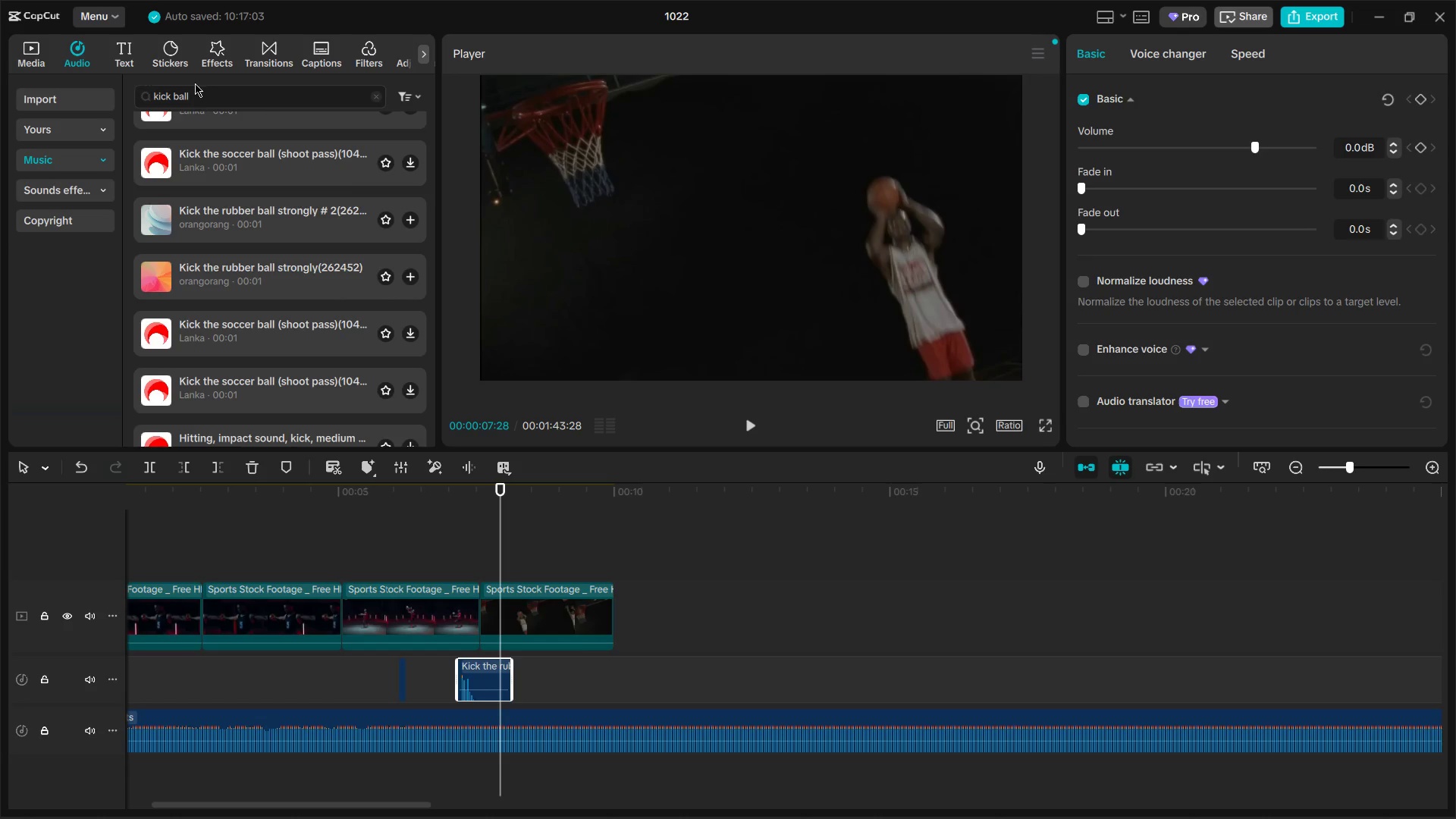 
left_click([205, 97])
 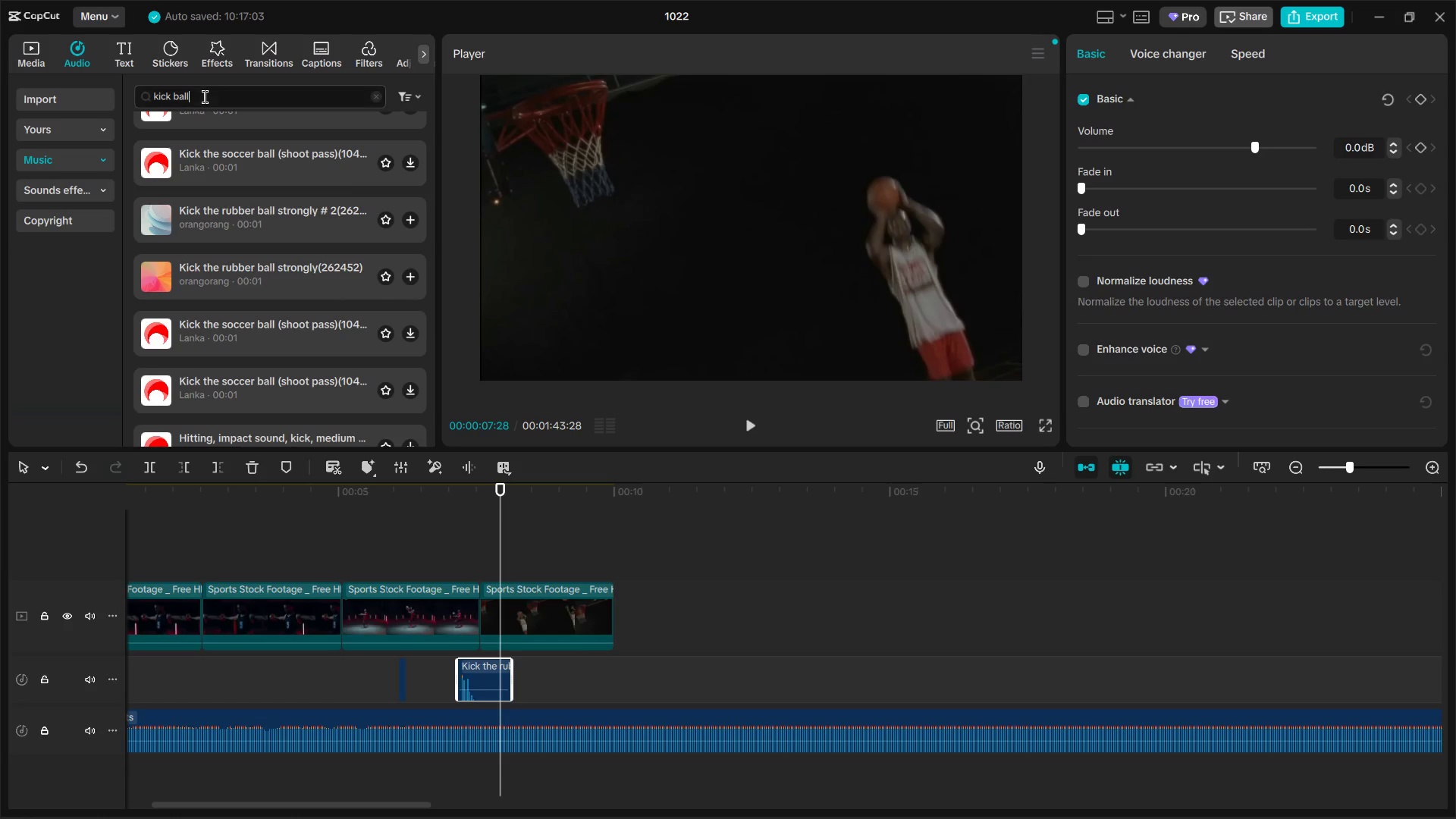 
key(Control+ControlLeft)
 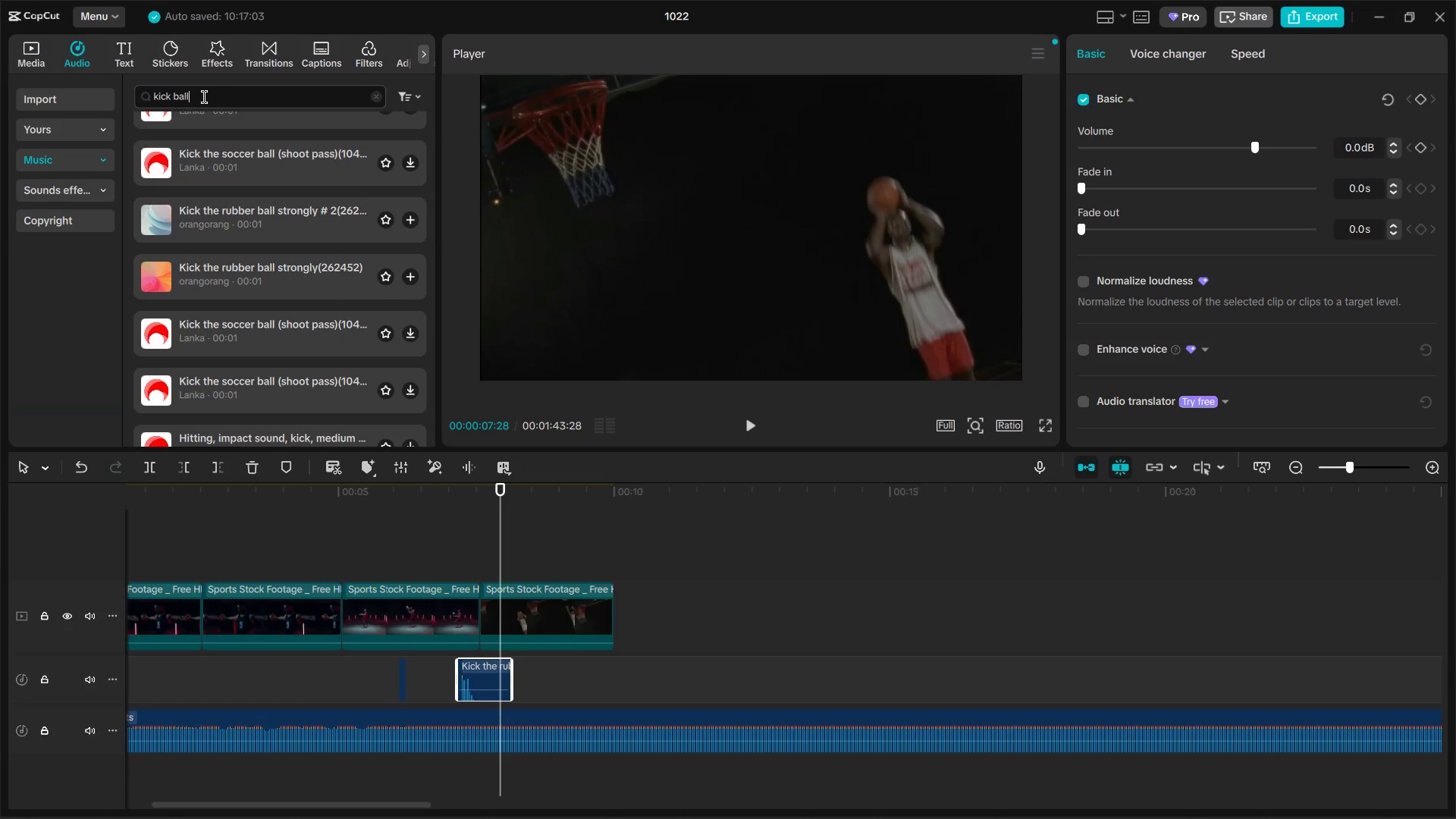 
key(Control+A)
 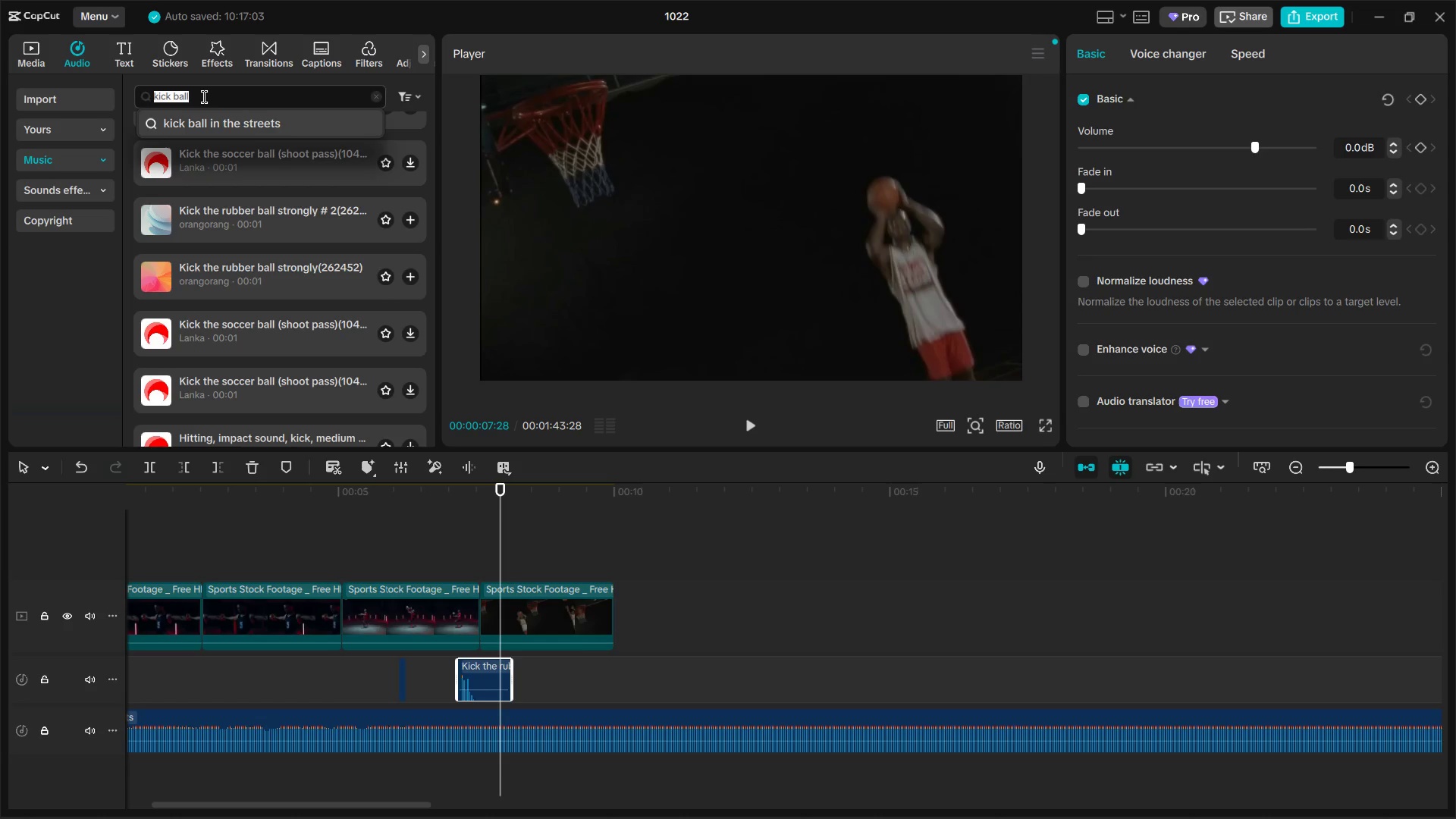 
type(shoot ball)
 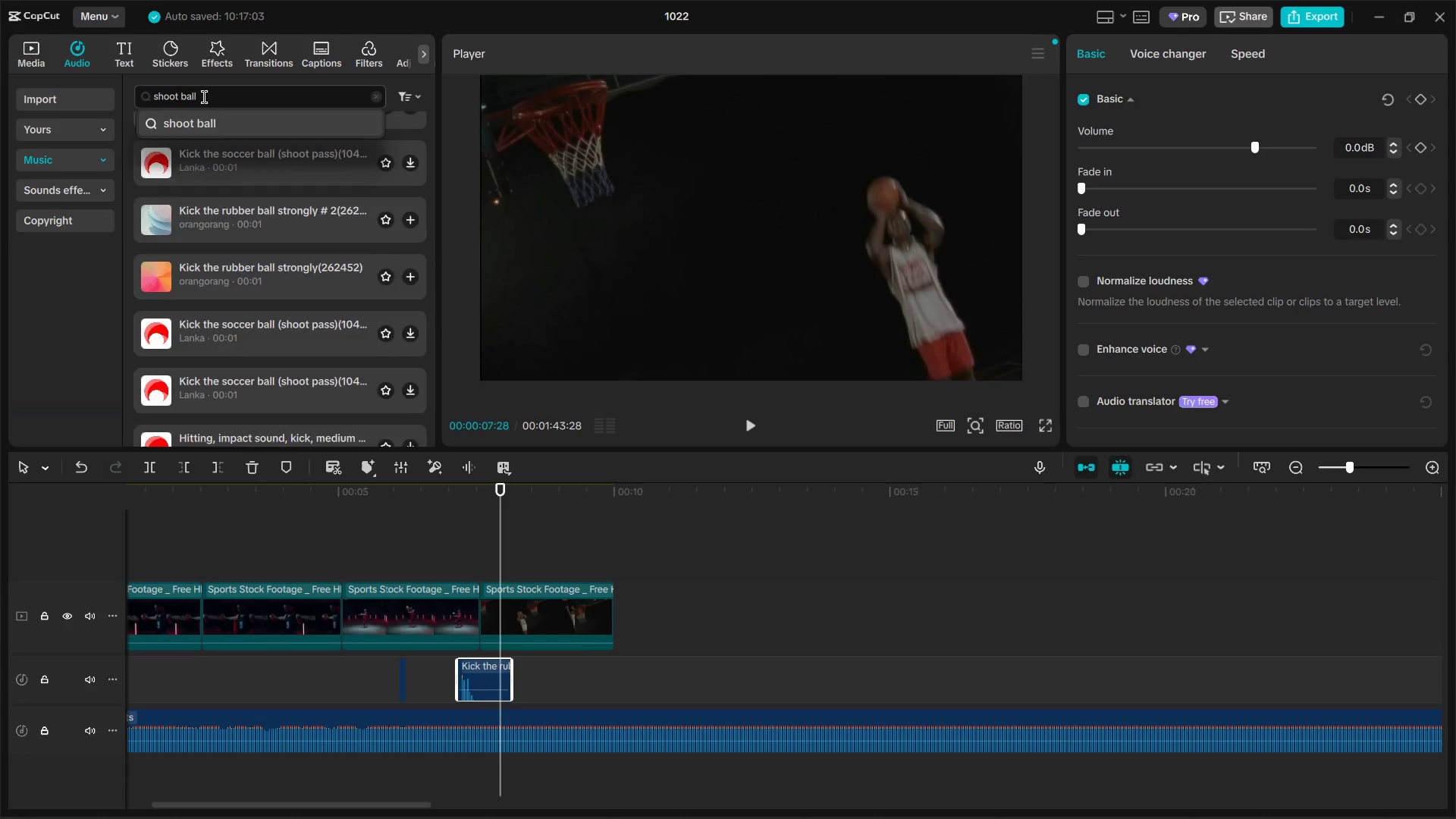 
key(Enter)
 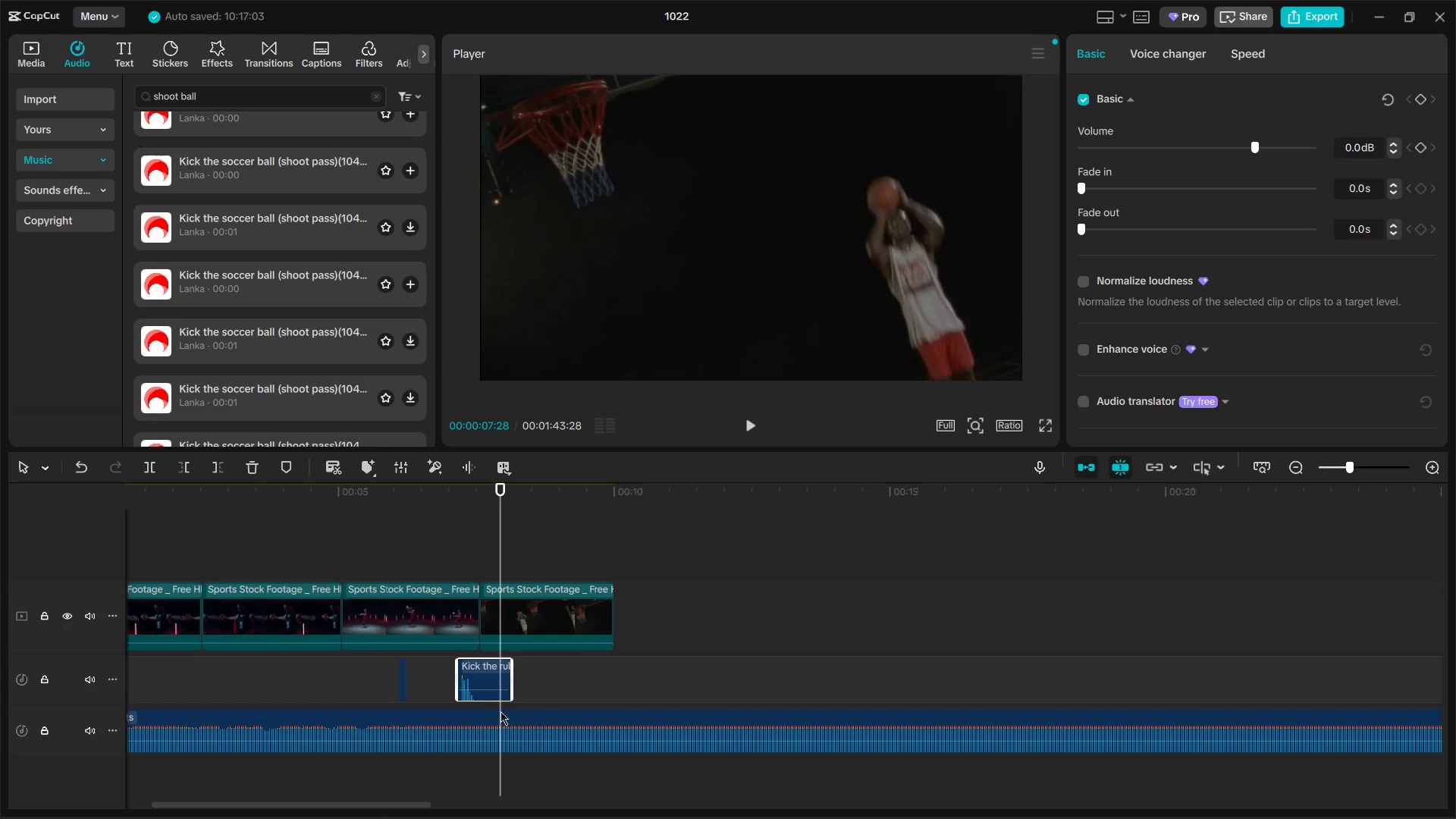 
left_click_drag(start_coordinate=[512, 684], to_coordinate=[488, 677])
 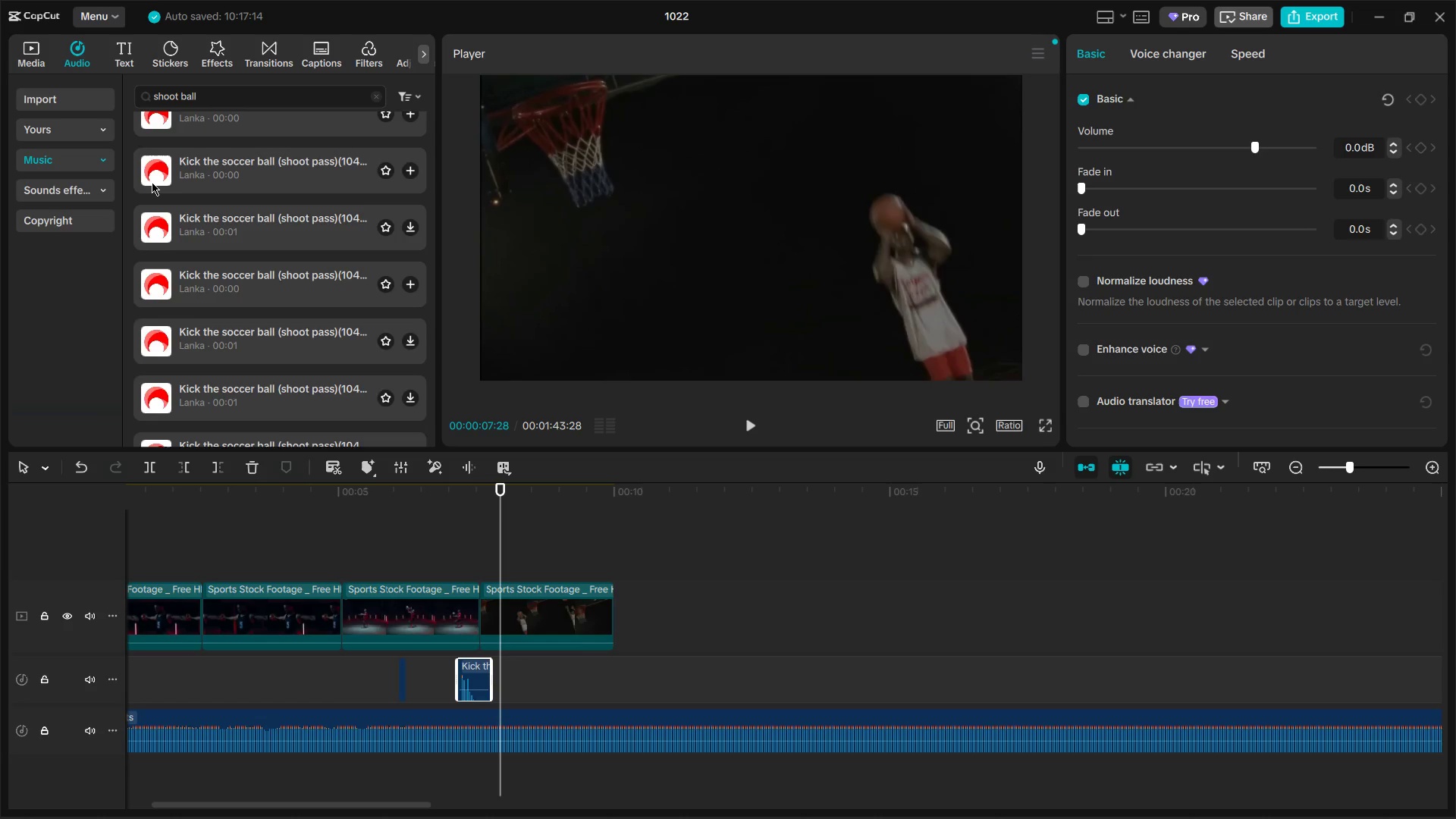 
scroll: coordinate [253, 216], scroll_direction: up, amount: 11.0
 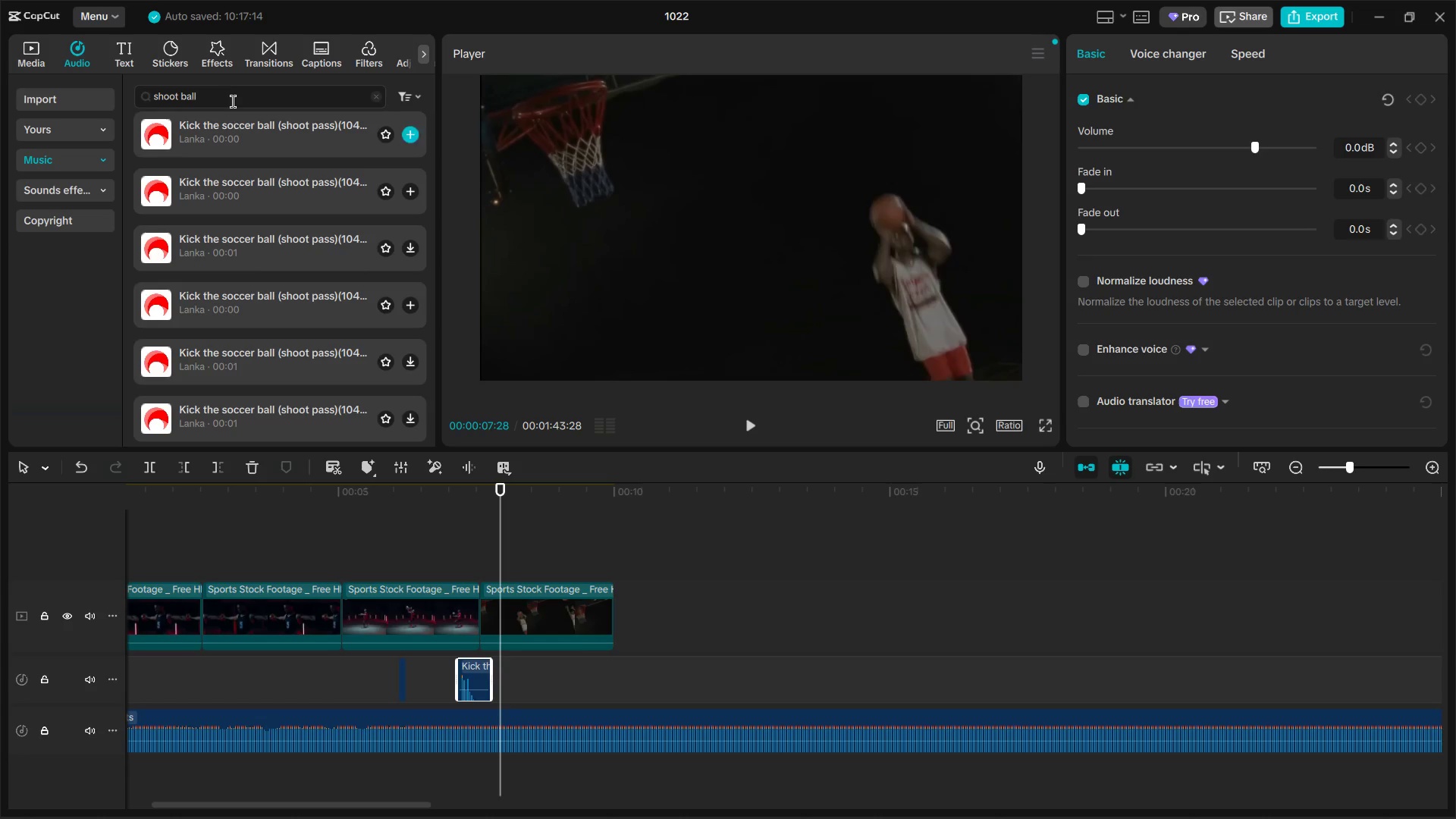 
left_click([228, 99])
 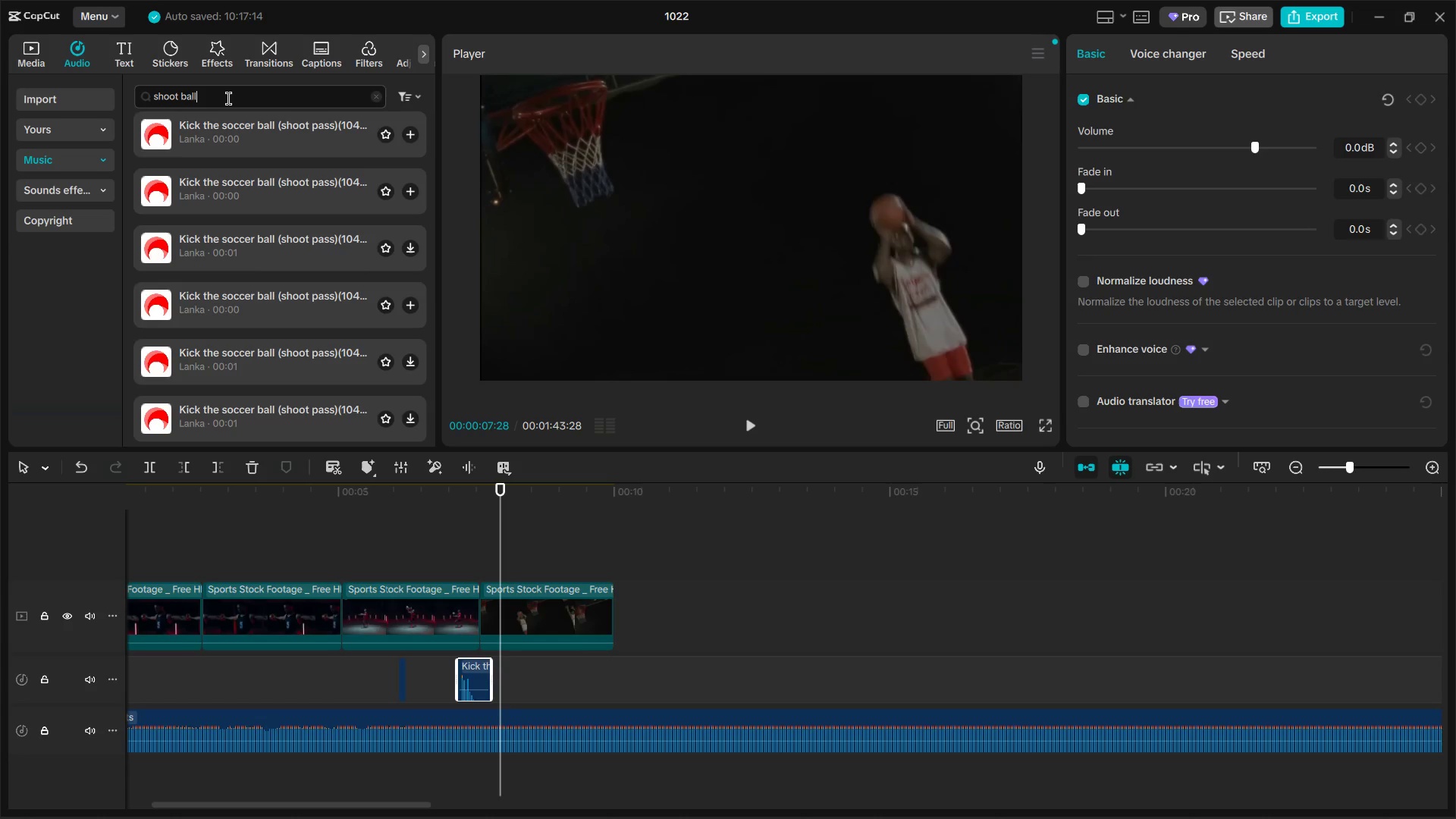 
key(Control+A)
 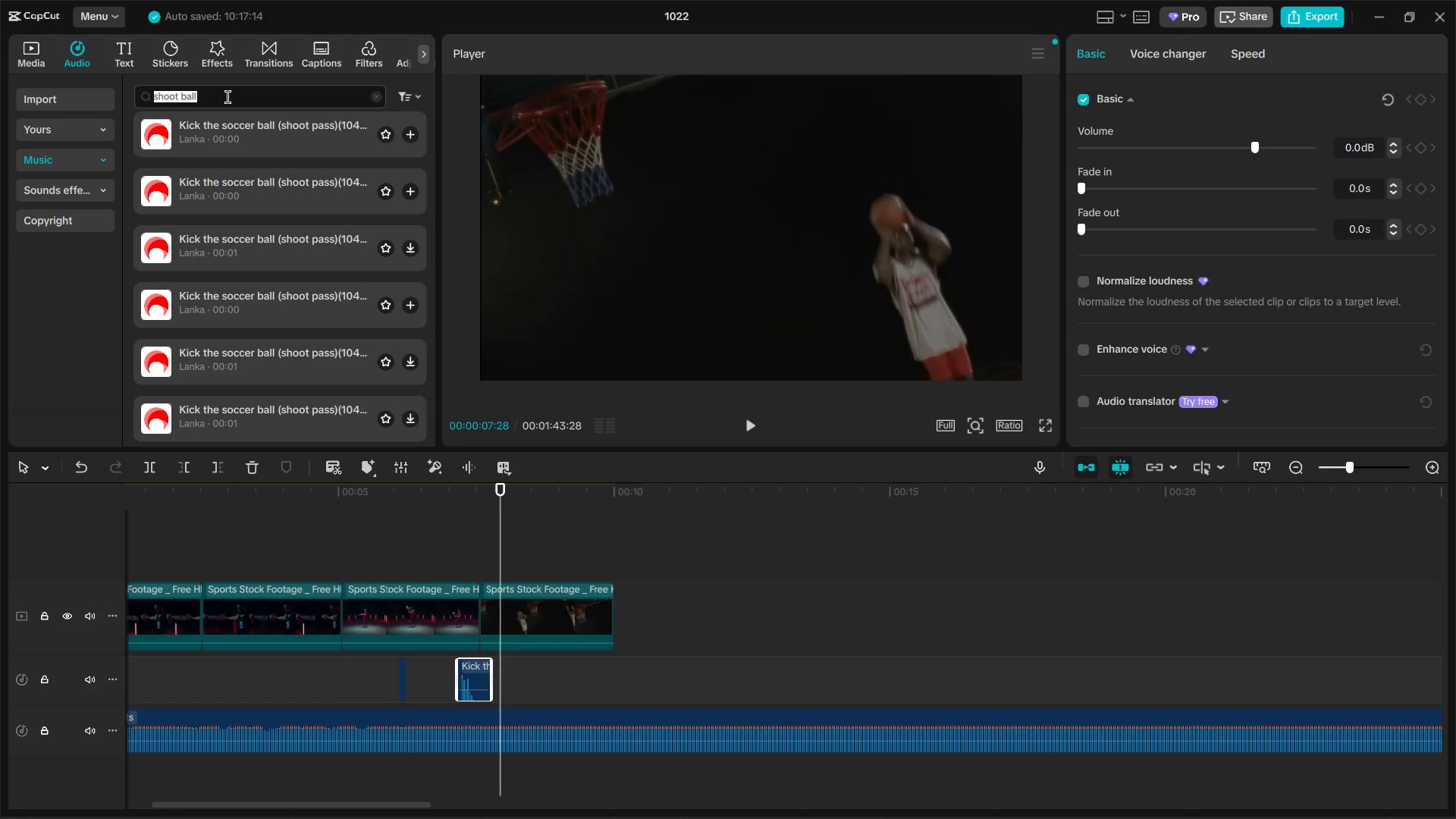 
type(basketball shoot)
 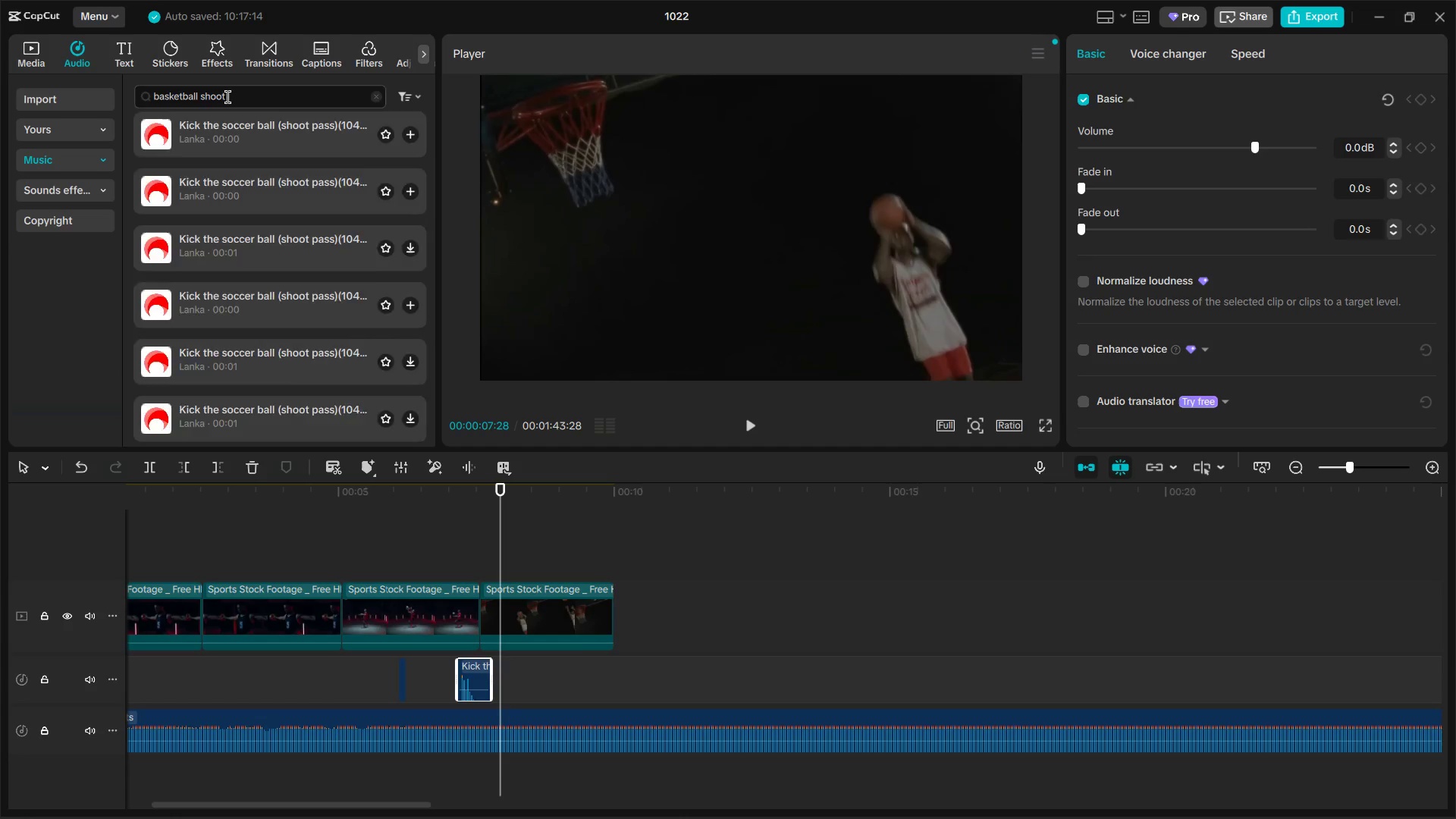 
key(Enter)
 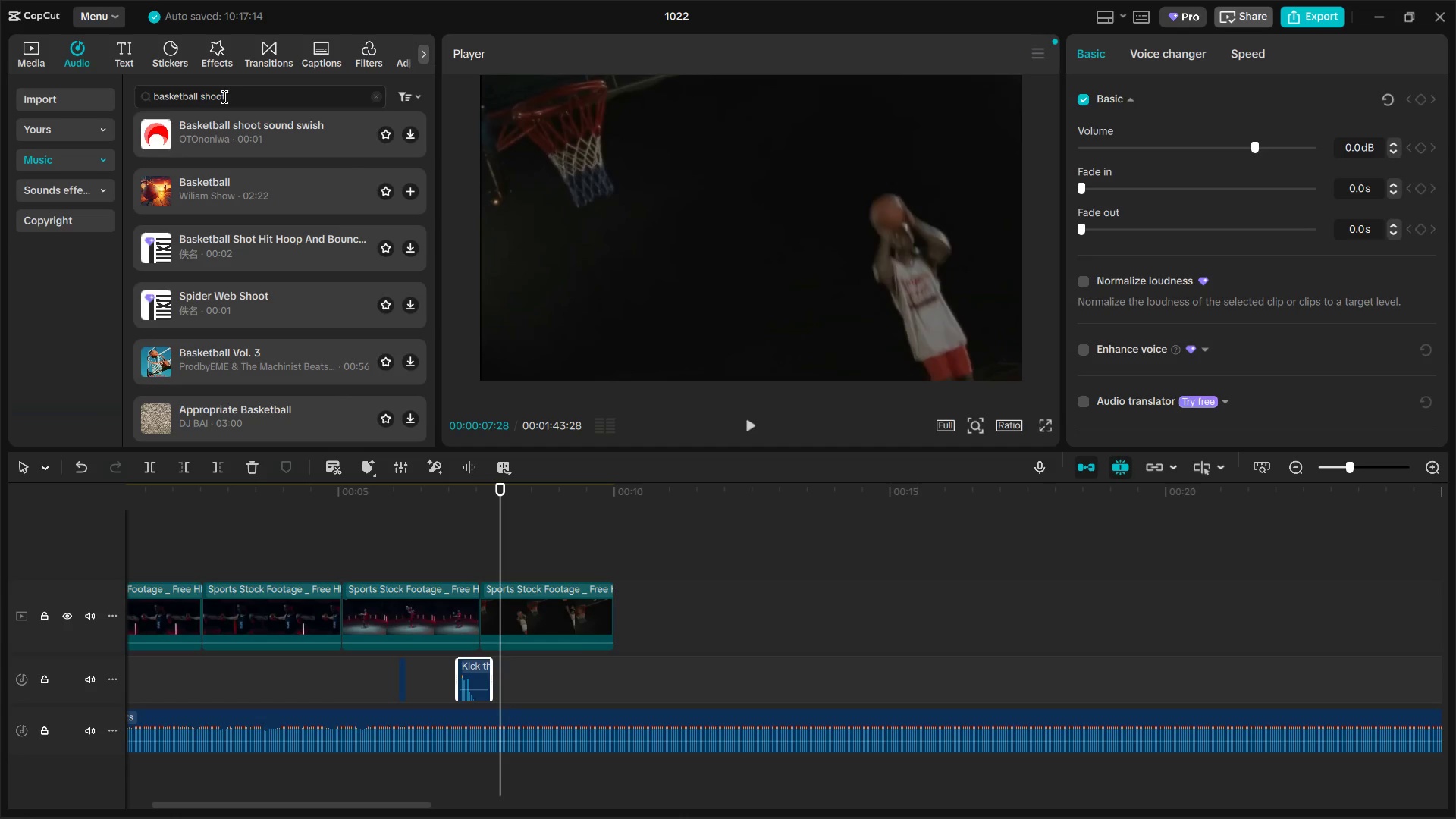 
left_click([240, 155])
 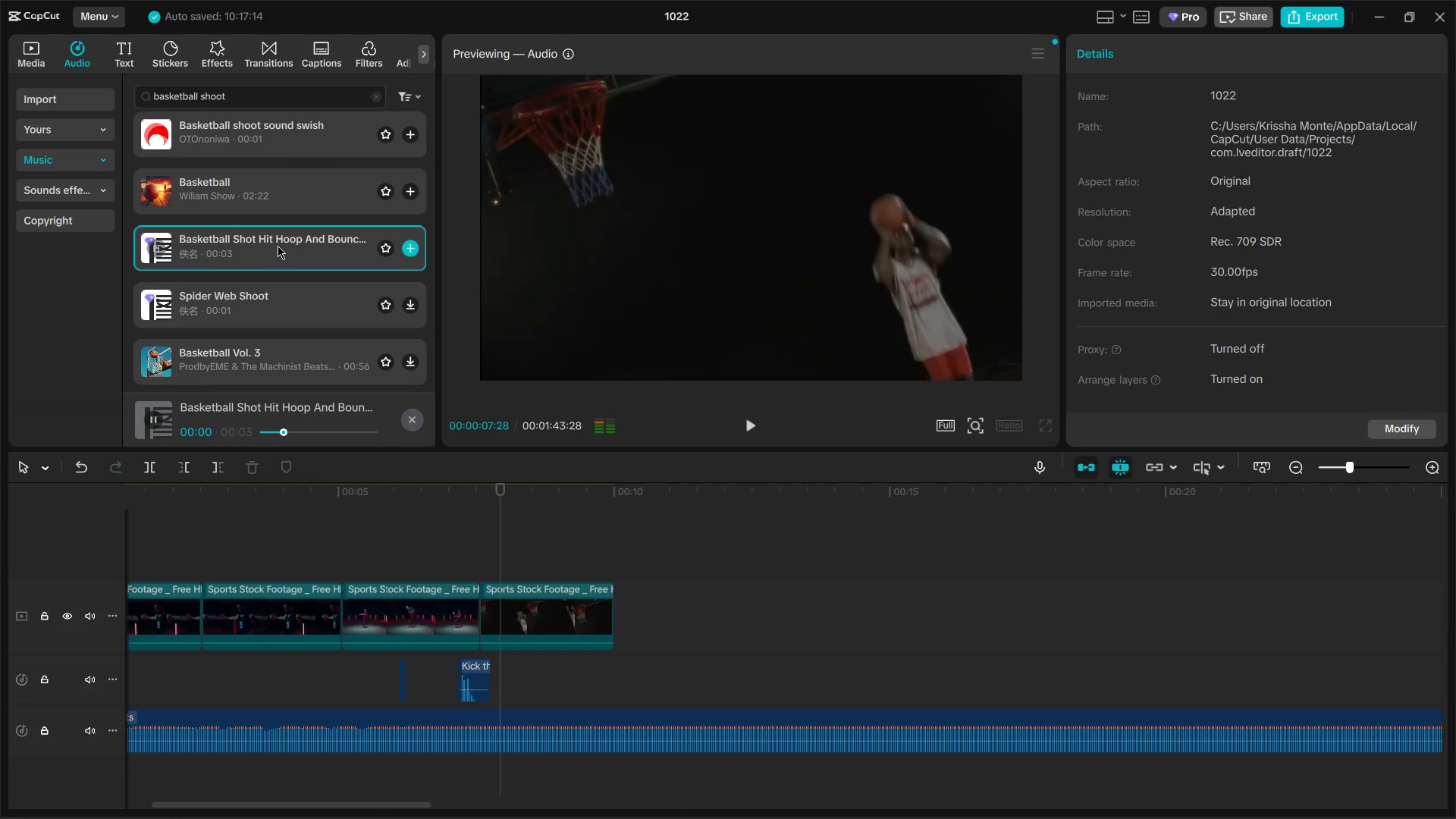 
left_click_drag(start_coordinate=[270, 253], to_coordinate=[283, 257])
 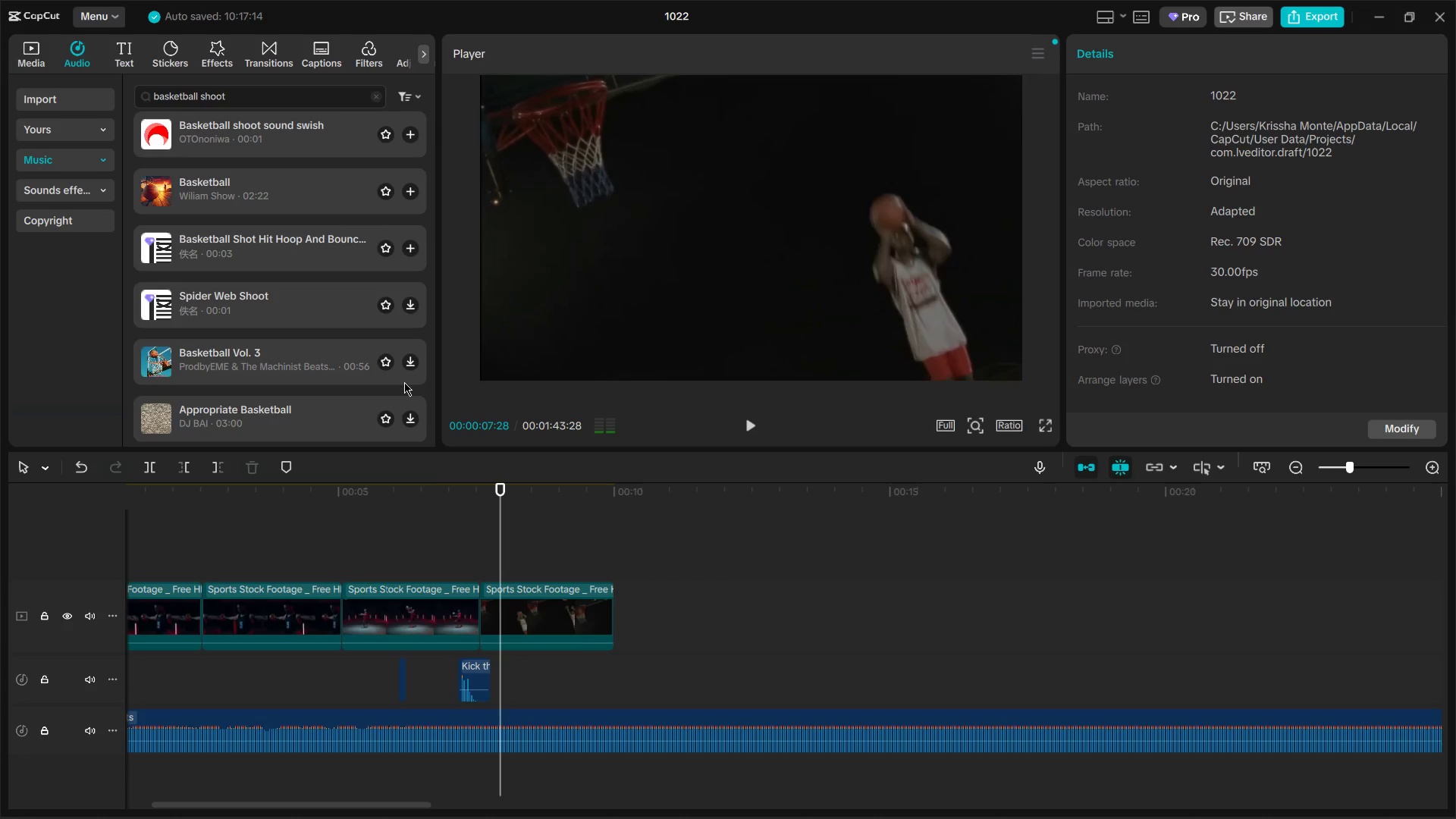 
left_click_drag(start_coordinate=[369, 331], to_coordinate=[591, 630])
 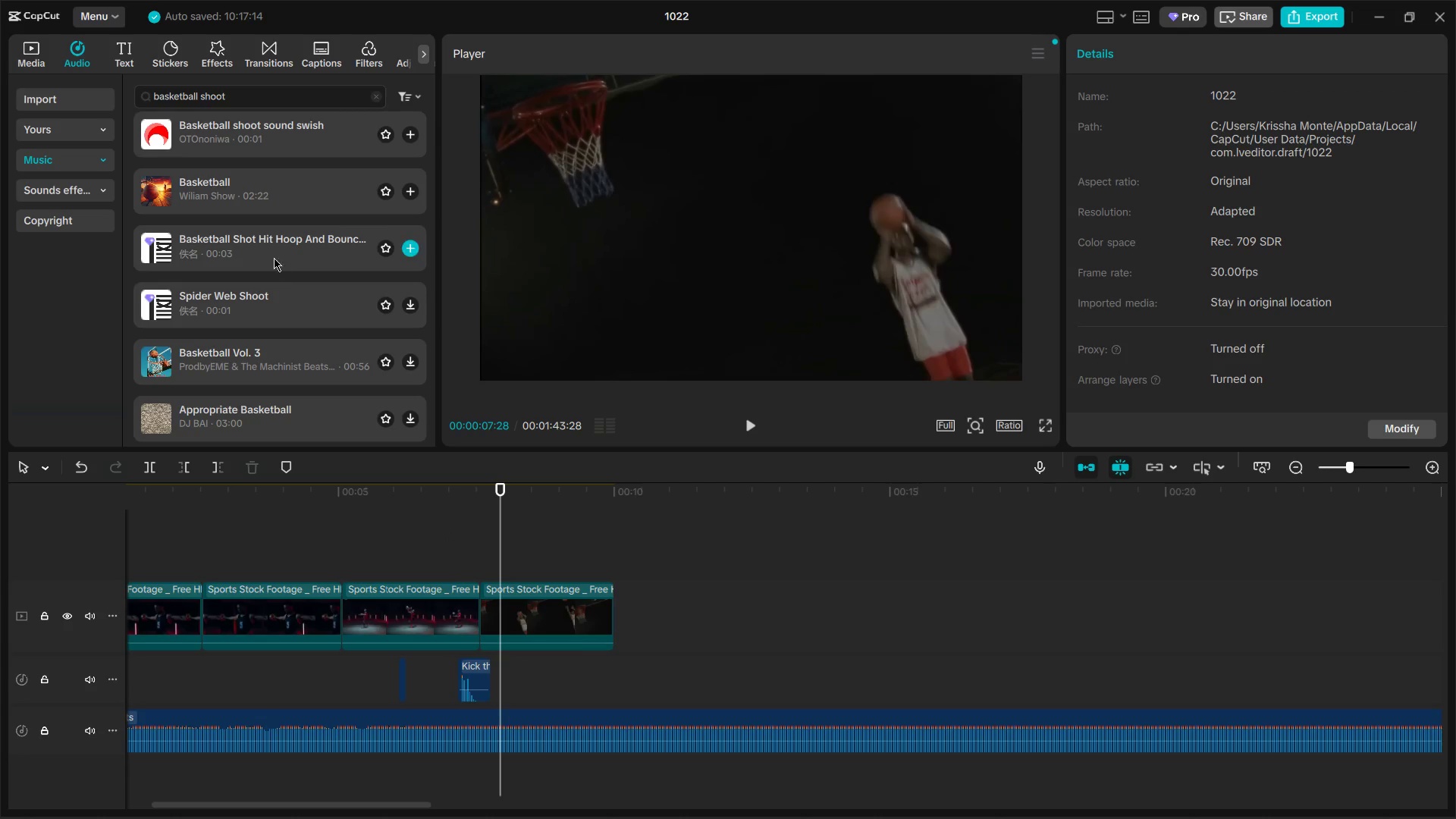 
left_click_drag(start_coordinate=[256, 246], to_coordinate=[533, 662])
 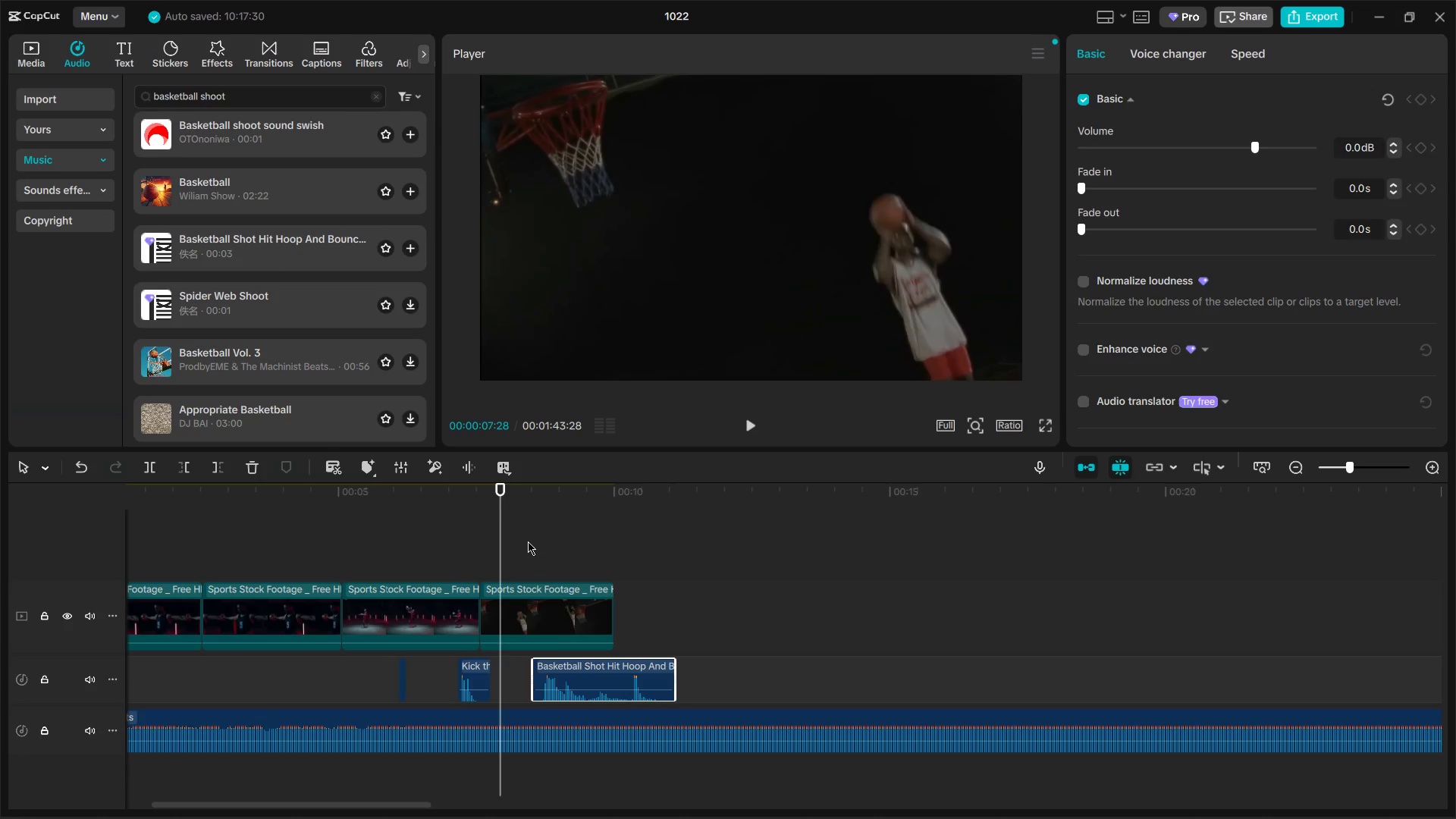 
key(Space)
 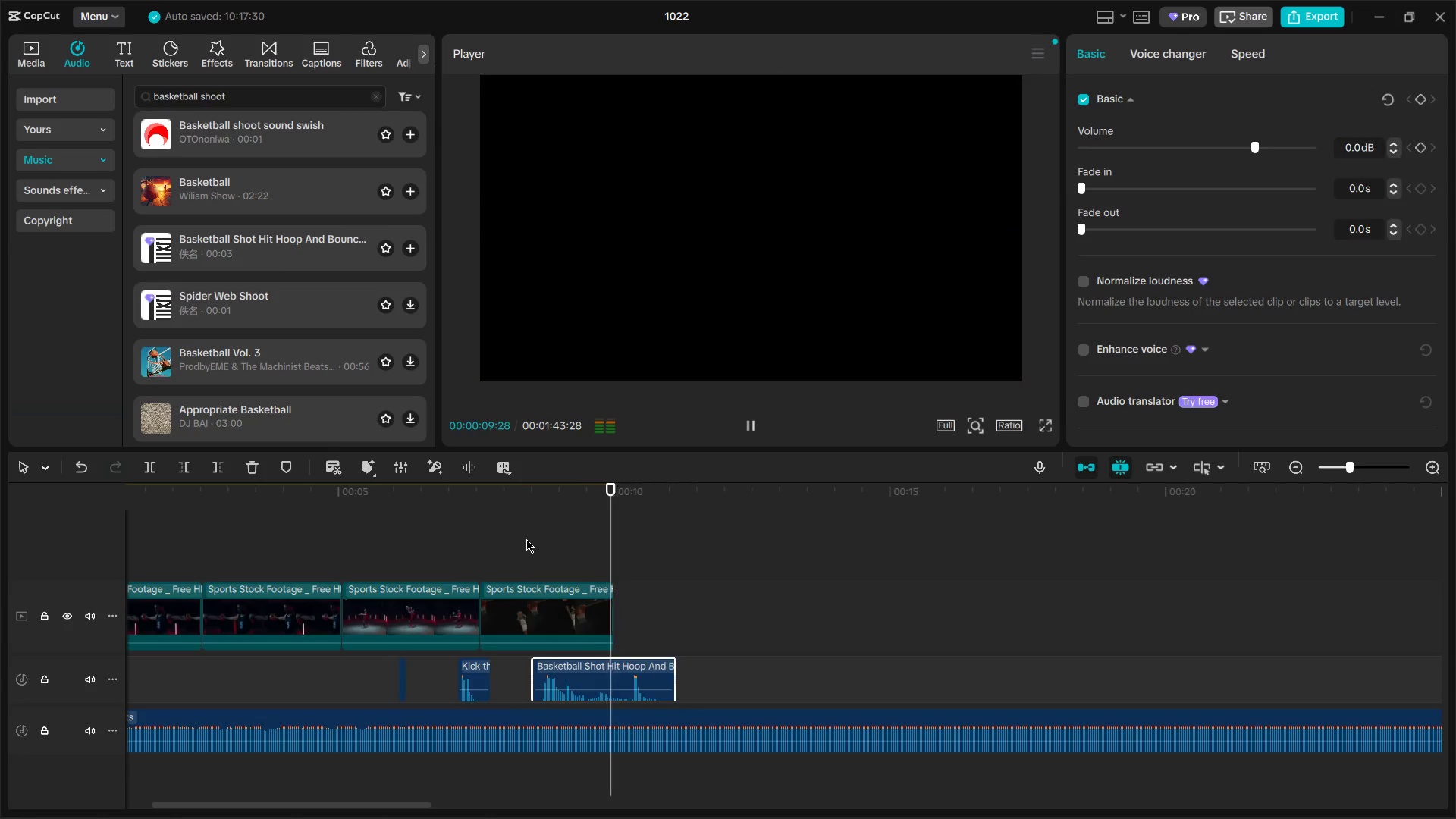 
key(Space)
 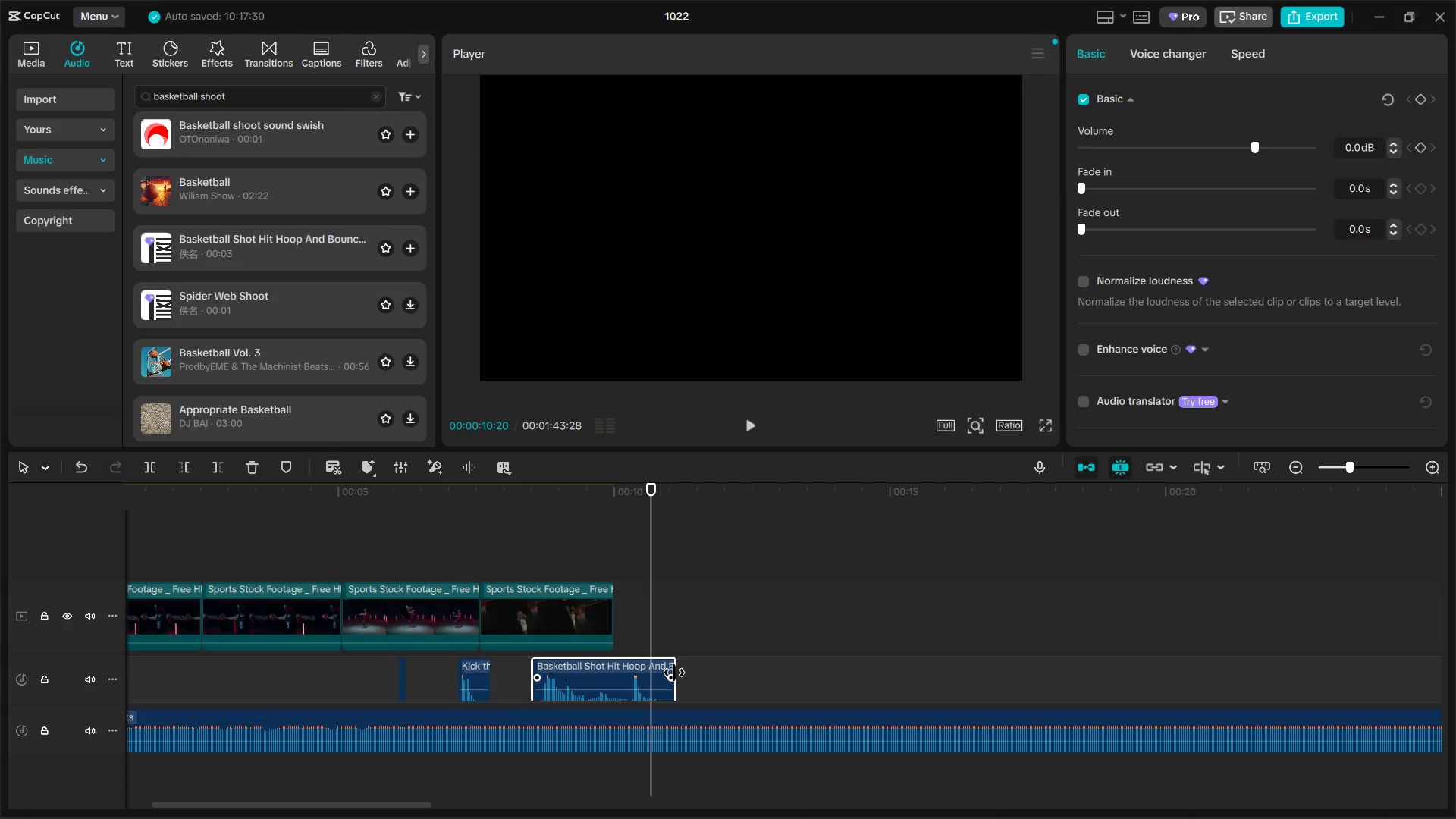 
left_click_drag(start_coordinate=[674, 672], to_coordinate=[601, 668])
 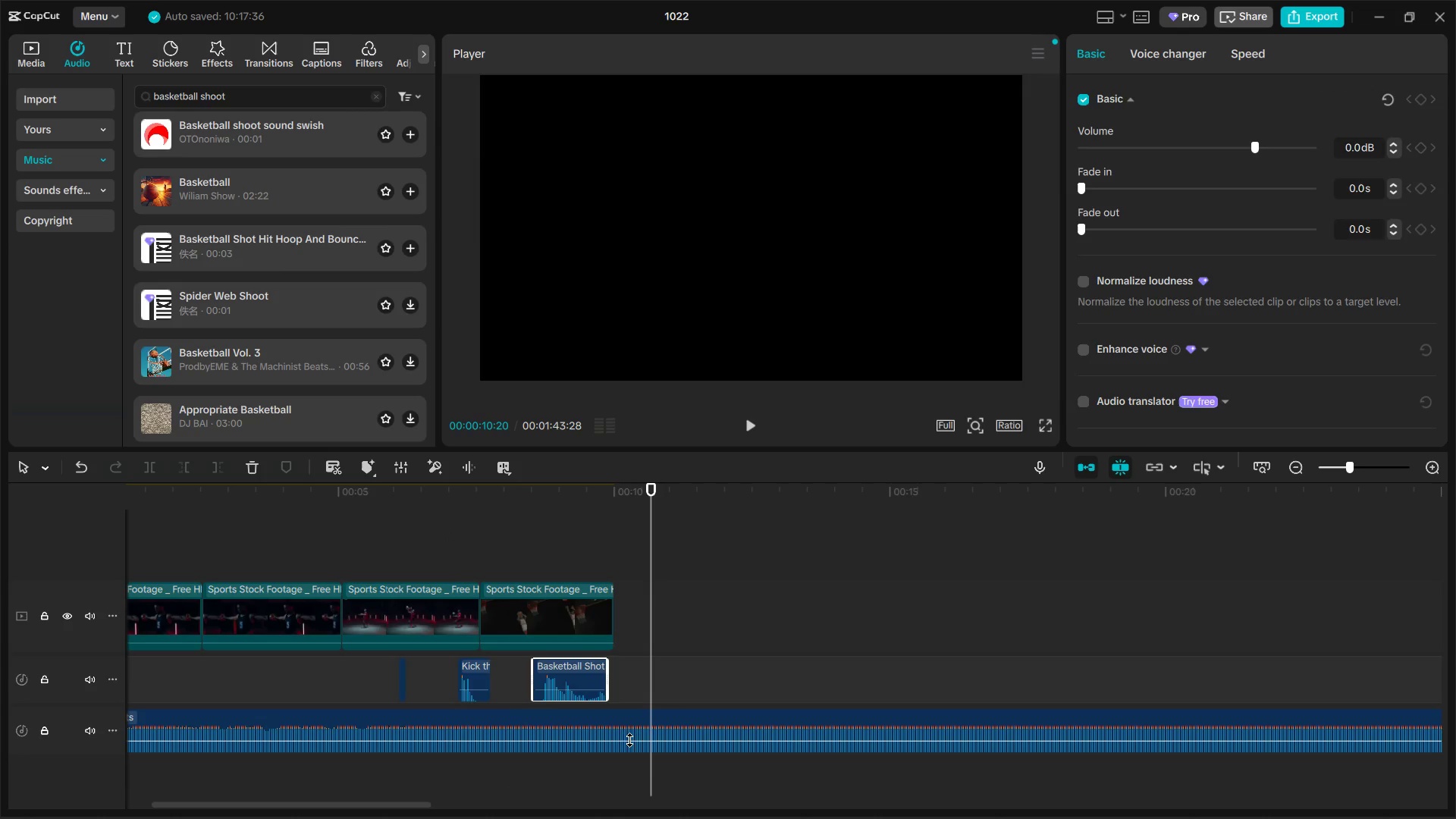 
left_click_drag(start_coordinate=[628, 740], to_coordinate=[629, 744])
 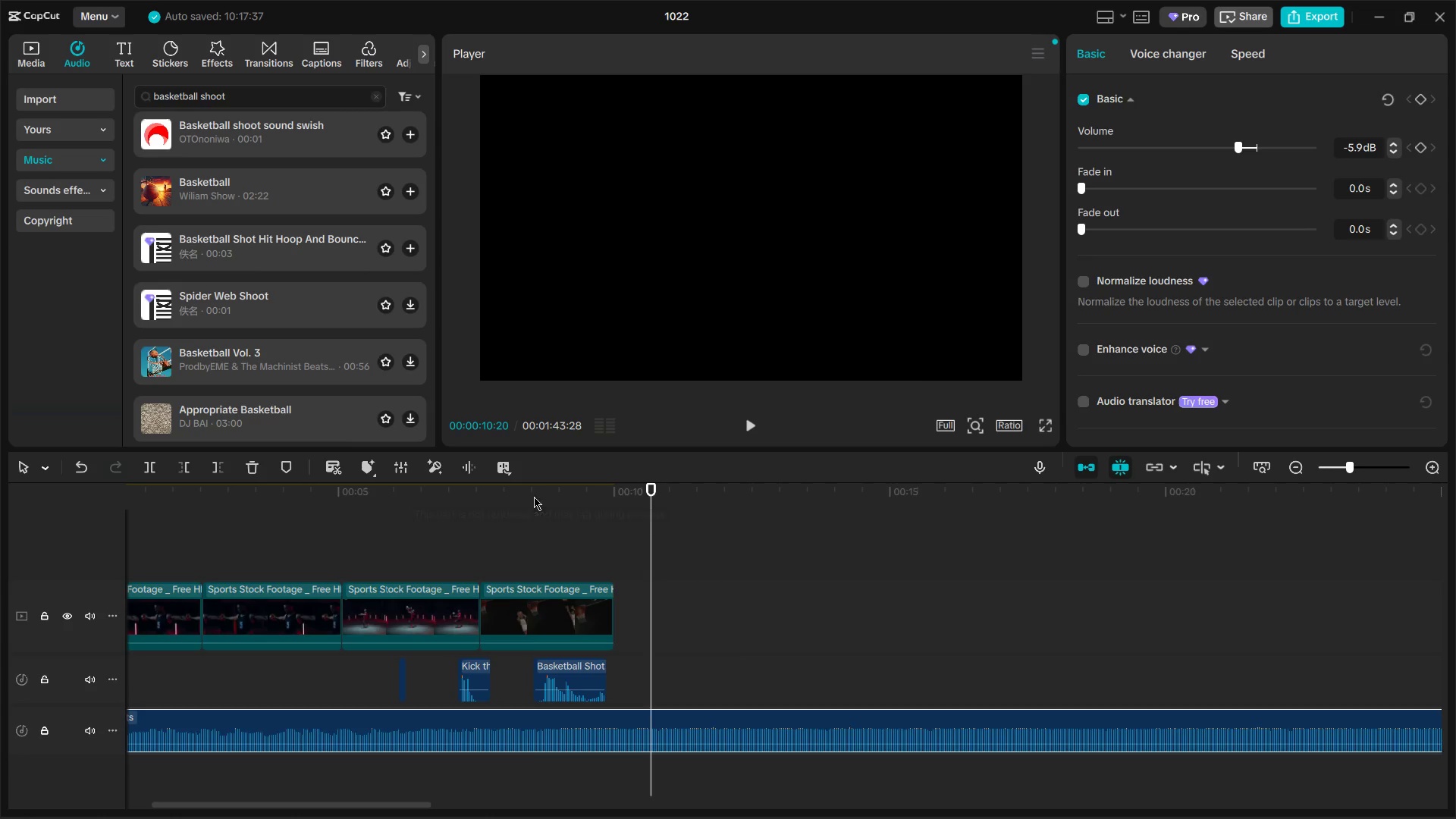 
key(Space)
 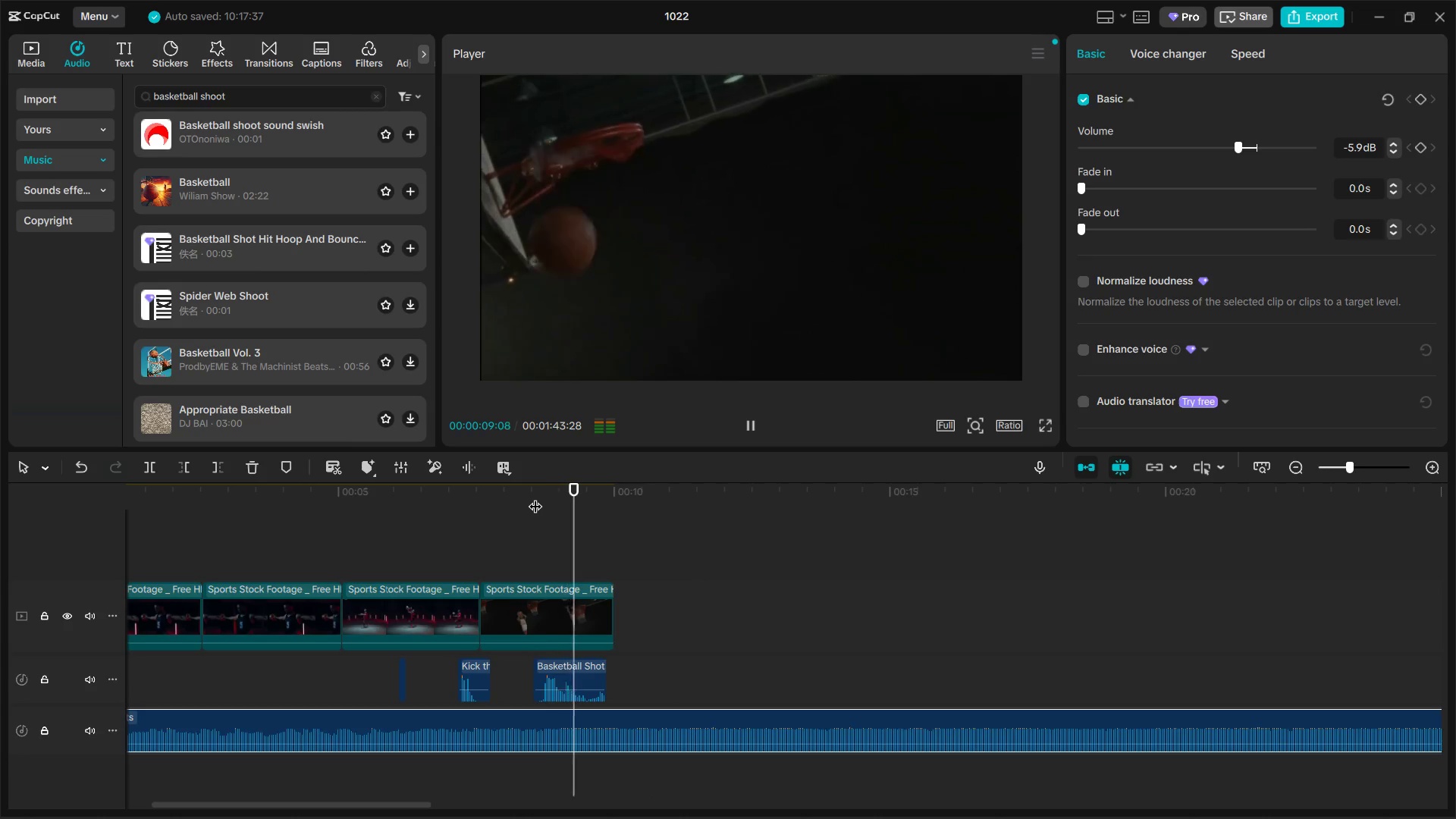 
key(Space)
 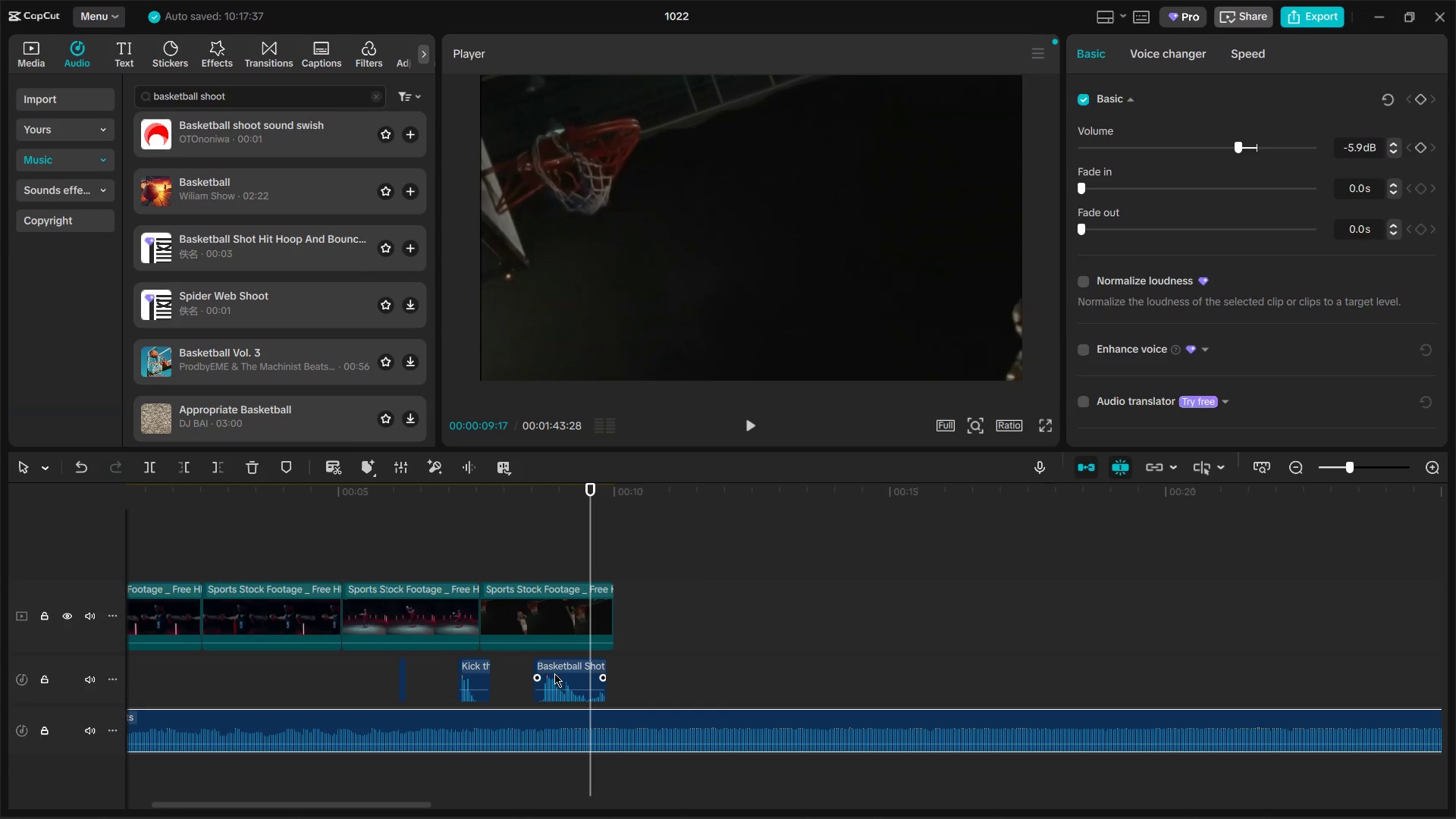 
left_click_drag(start_coordinate=[552, 673], to_coordinate=[570, 672])
 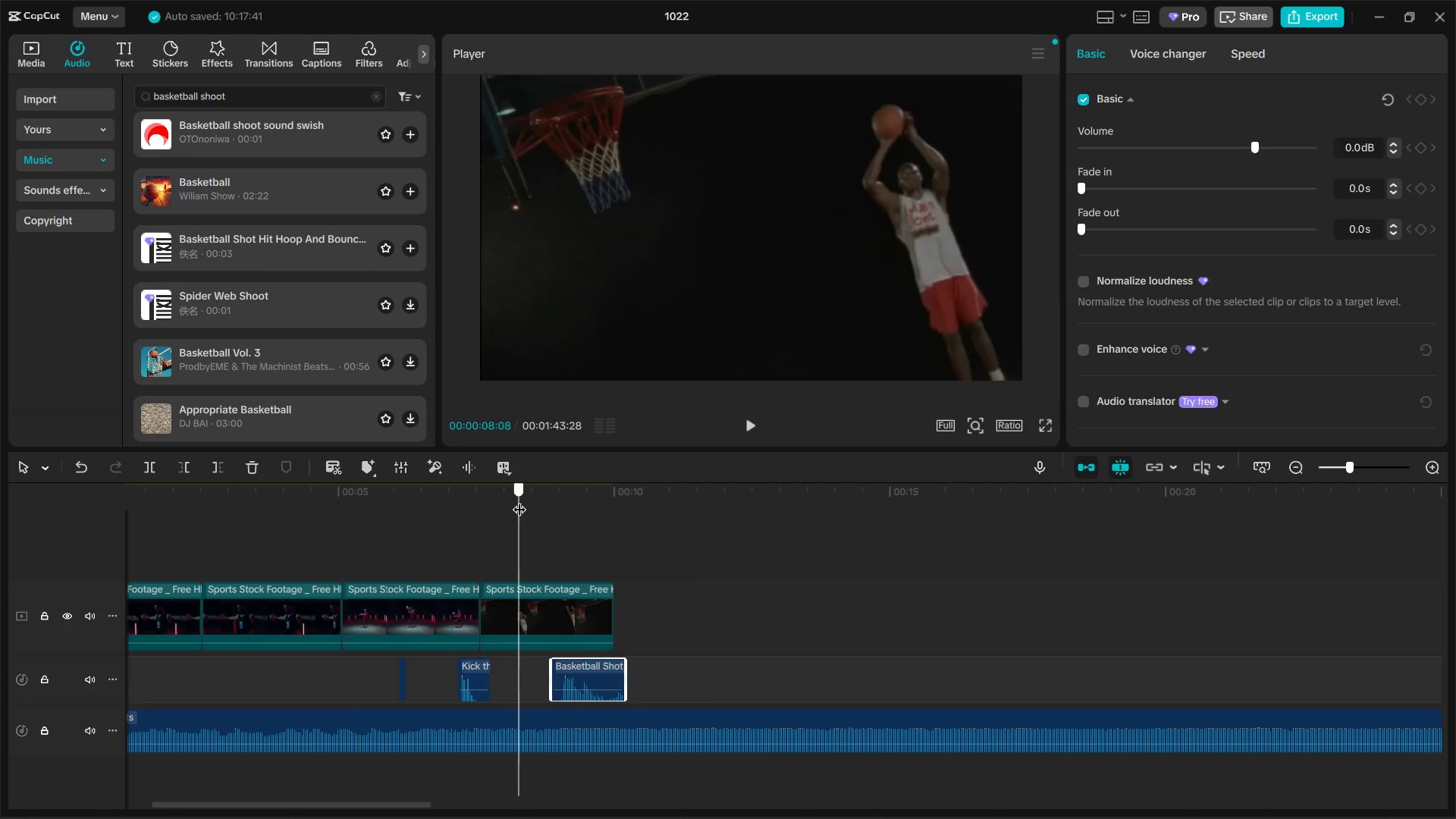 
key(Space)
 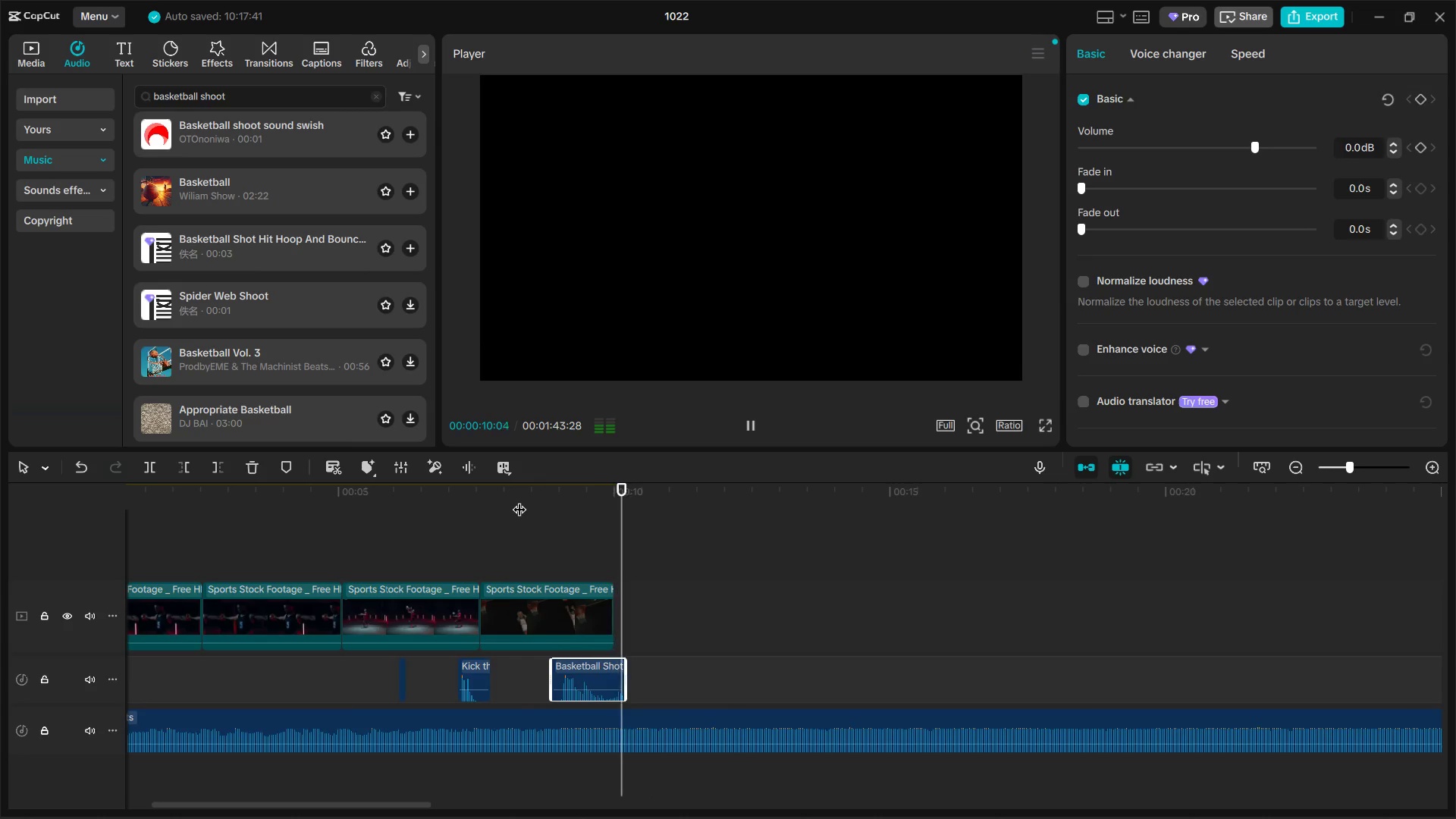 
key(Space)
 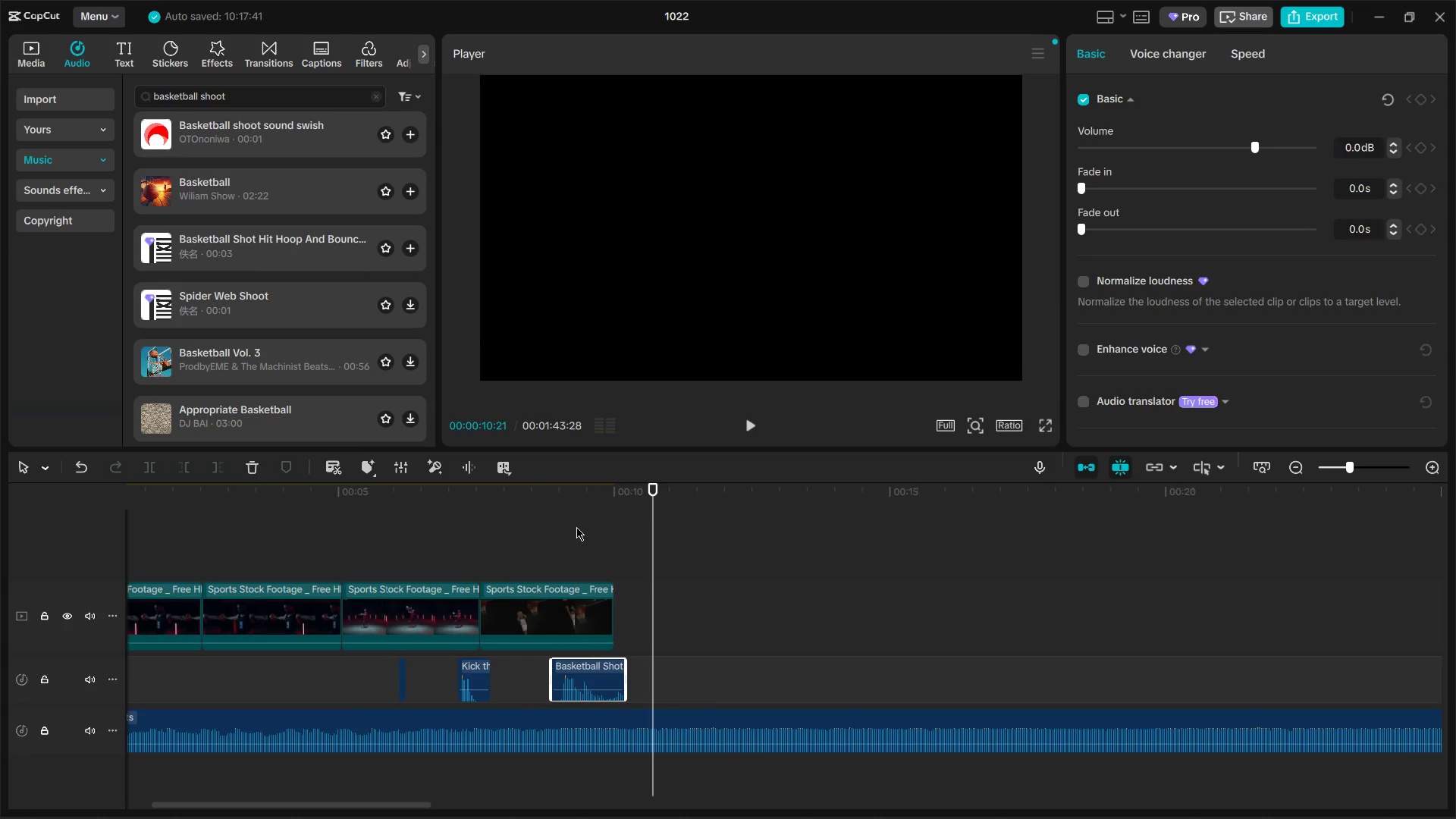 
left_click([577, 527])
 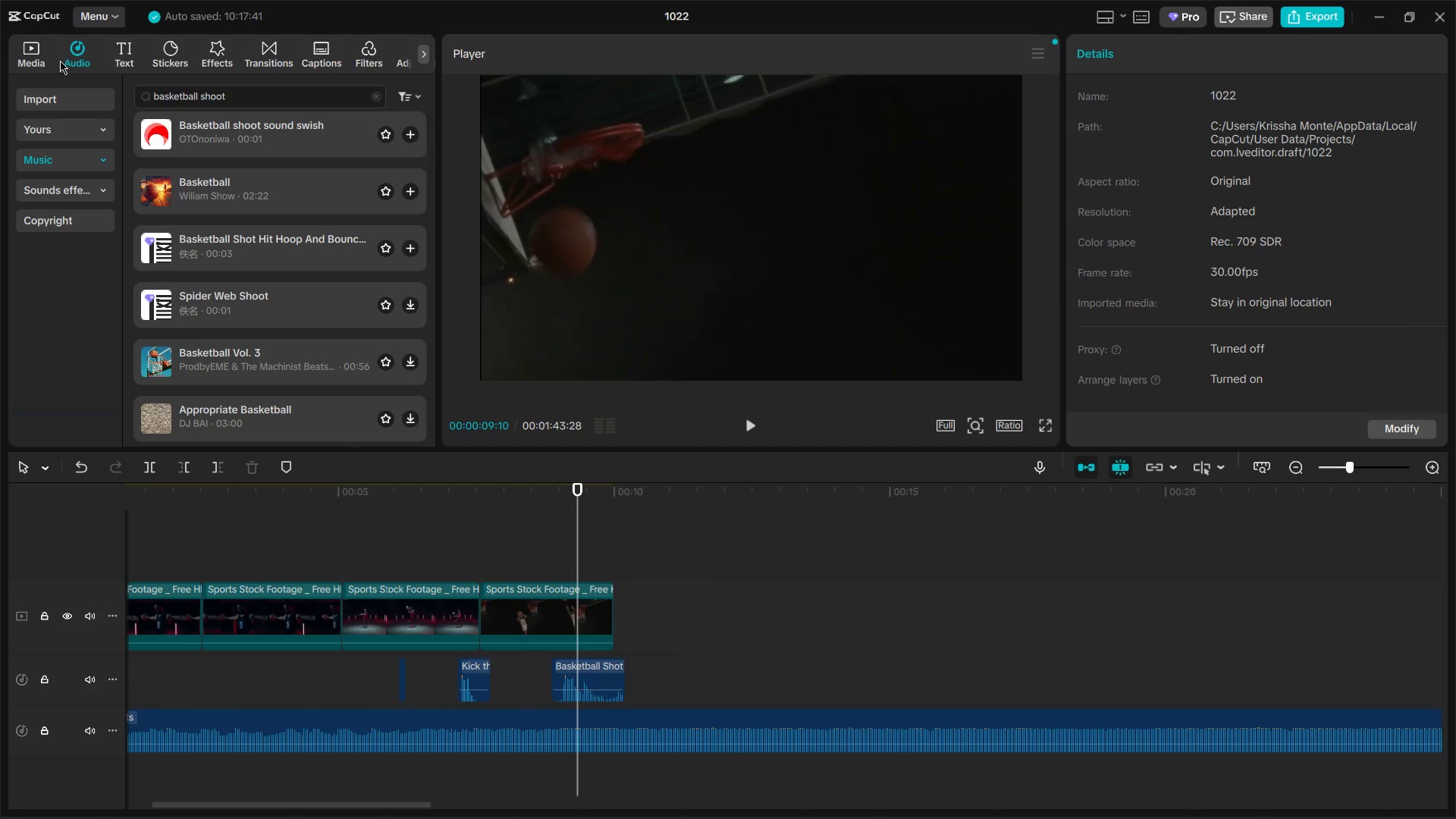 
left_click([45, 58])
 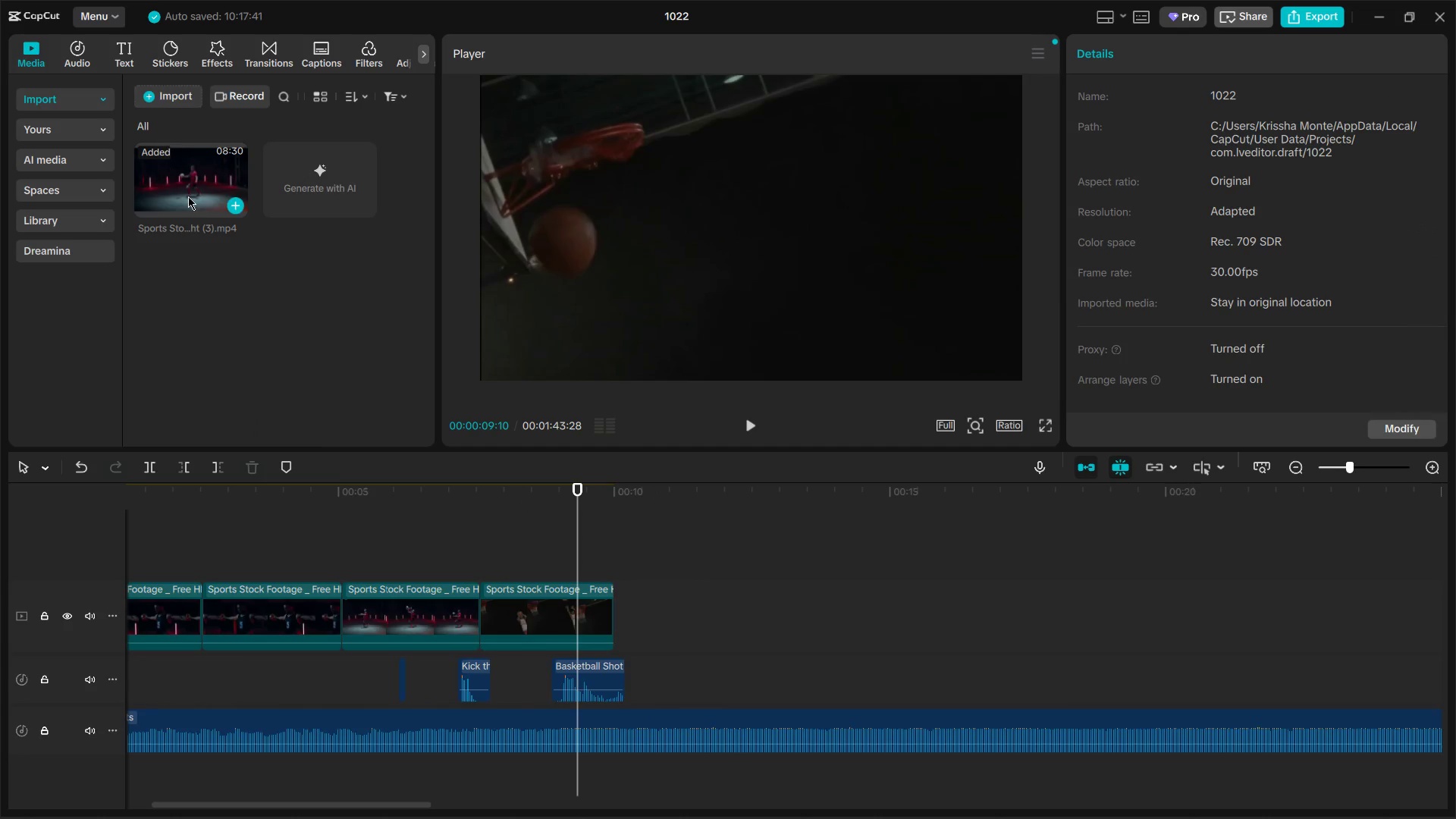 
left_click_drag(start_coordinate=[191, 201], to_coordinate=[812, 604])
 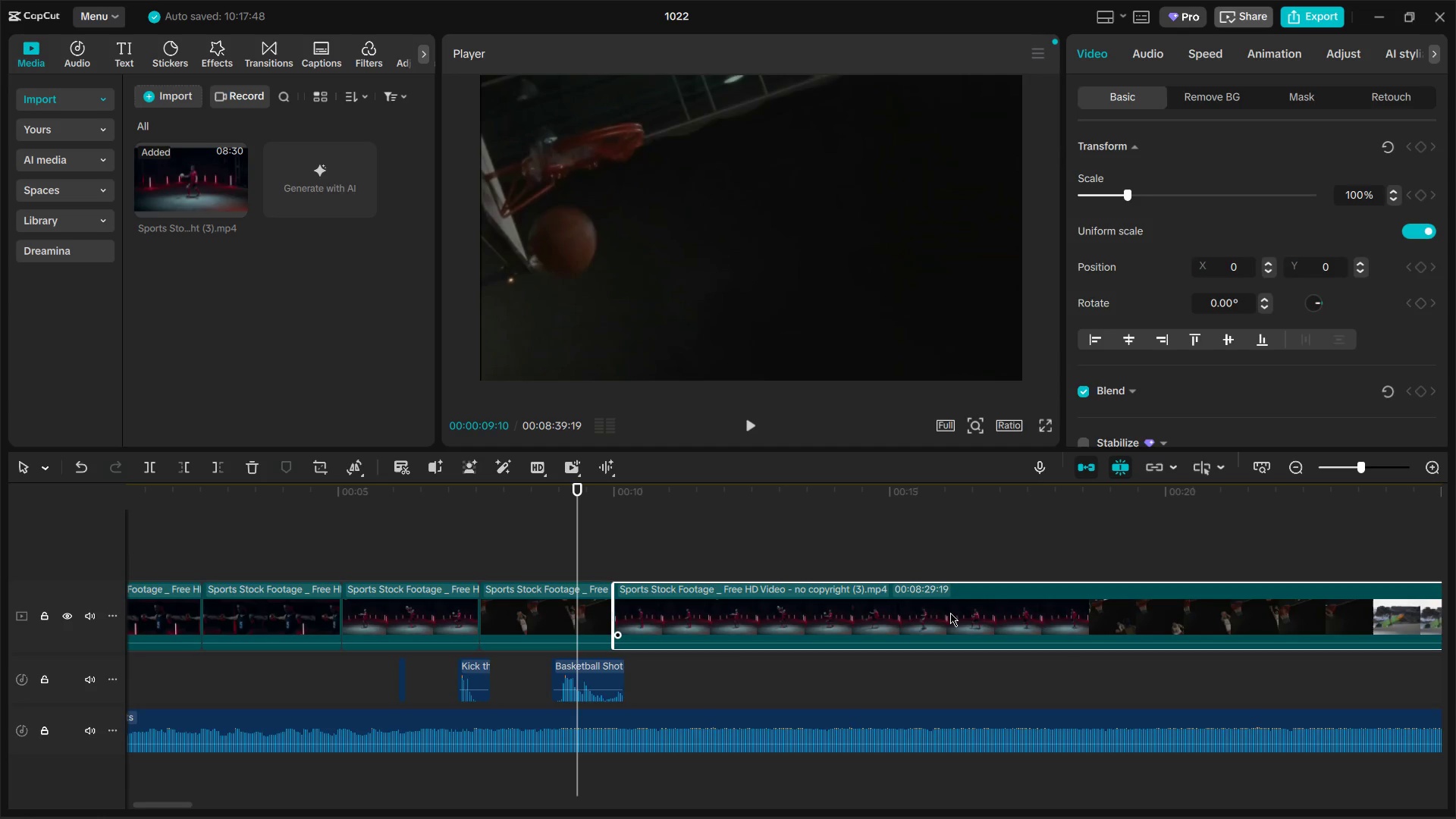 
scroll: coordinate [852, 558], scroll_direction: down, amount: 10.0
 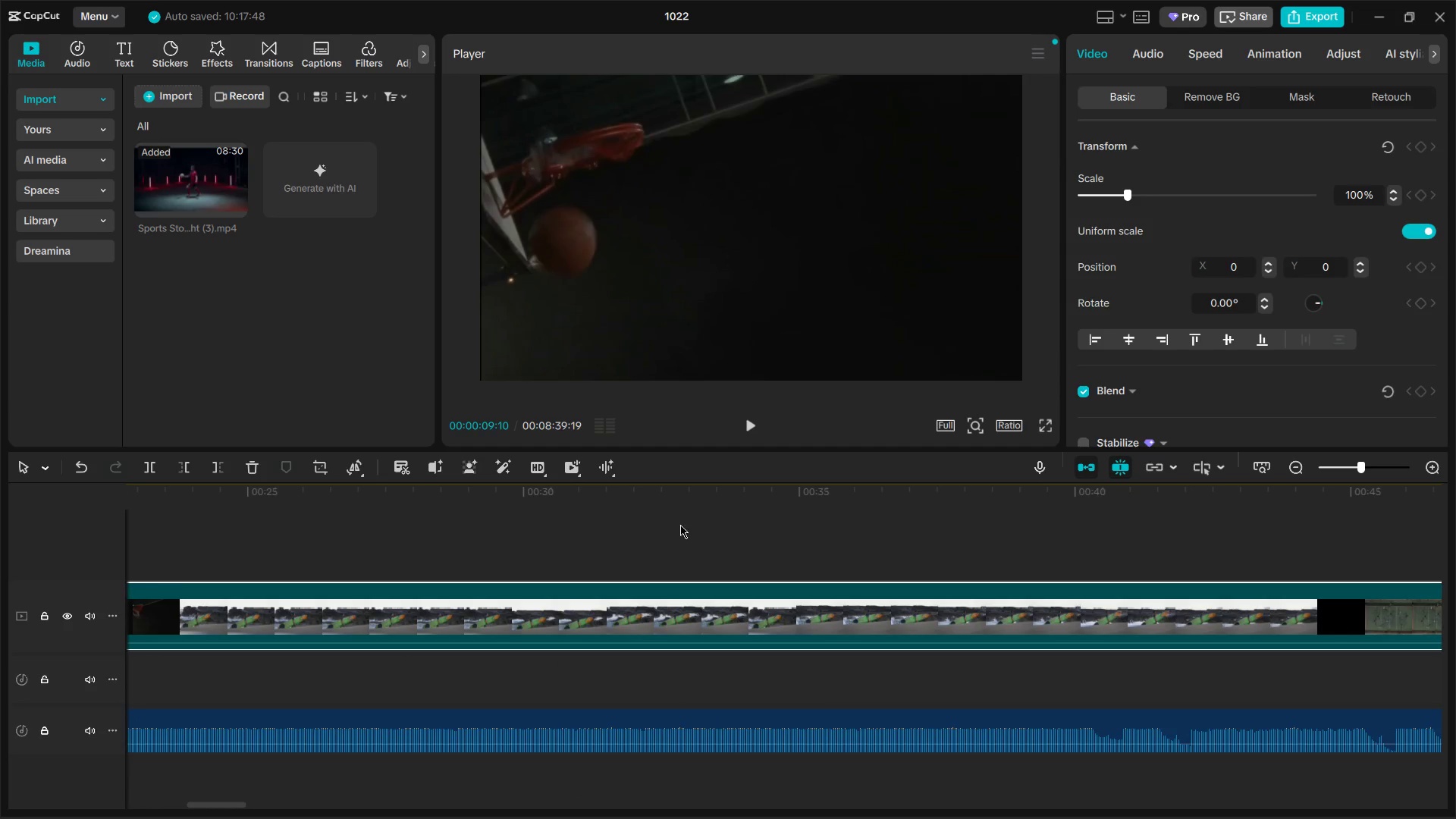 
left_click([679, 527])
 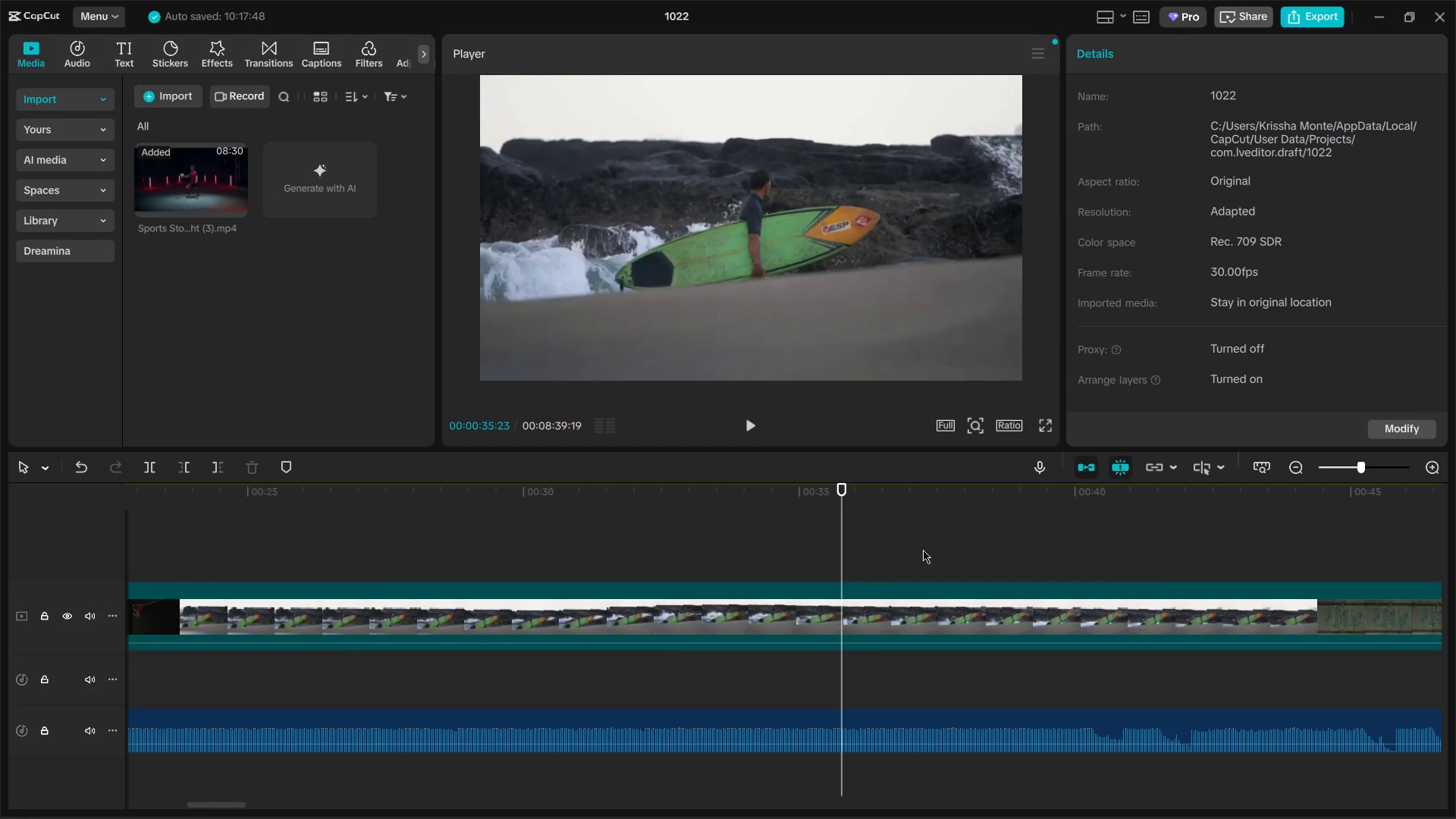 
left_click_drag(start_coordinate=[987, 554], to_coordinate=[992, 555])
 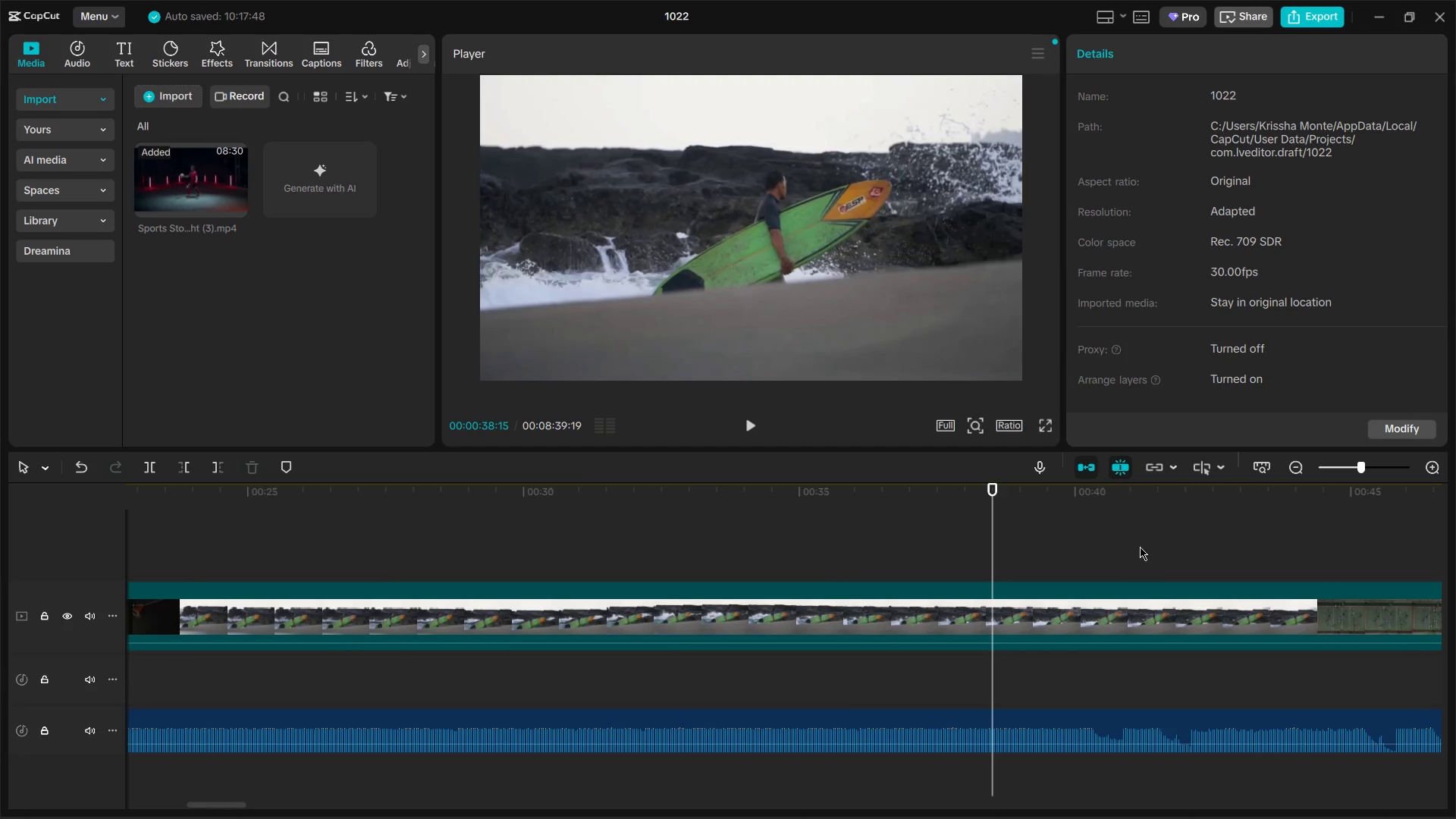 
left_click_drag(start_coordinate=[1134, 547], to_coordinate=[1145, 547])
 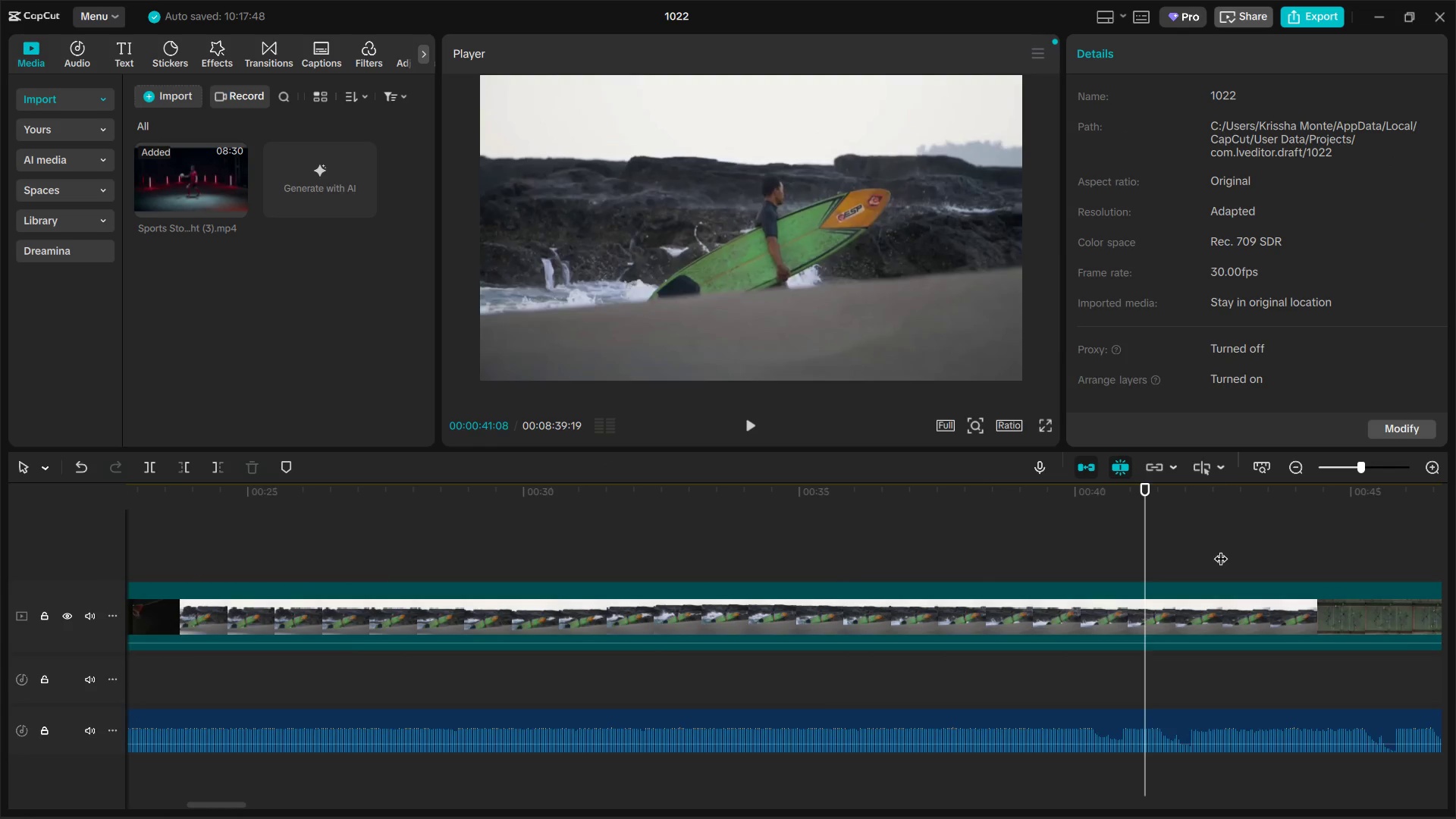 
scroll: coordinate [1009, 539], scroll_direction: down, amount: 7.0
 